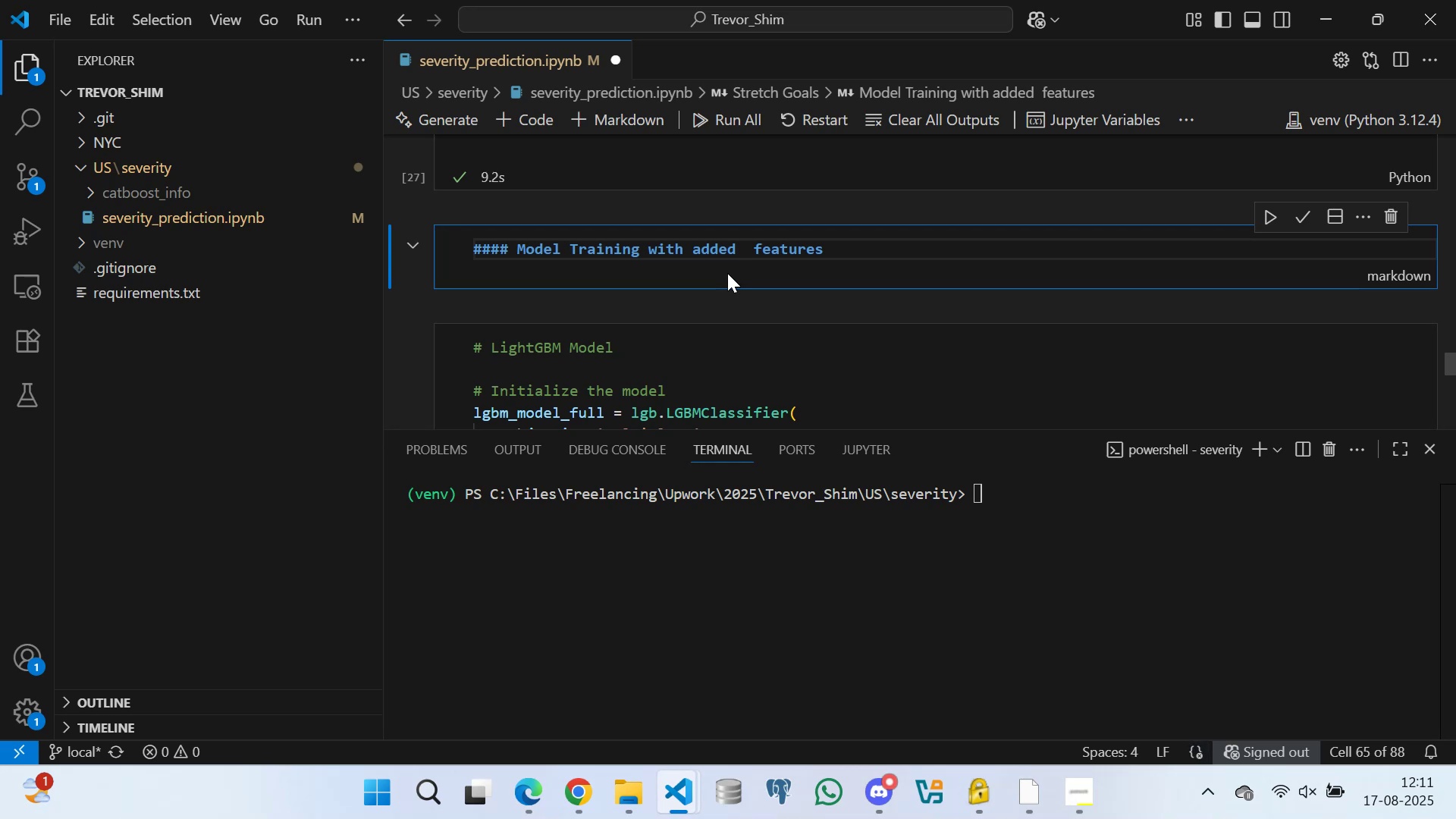 
key(Control+S)
 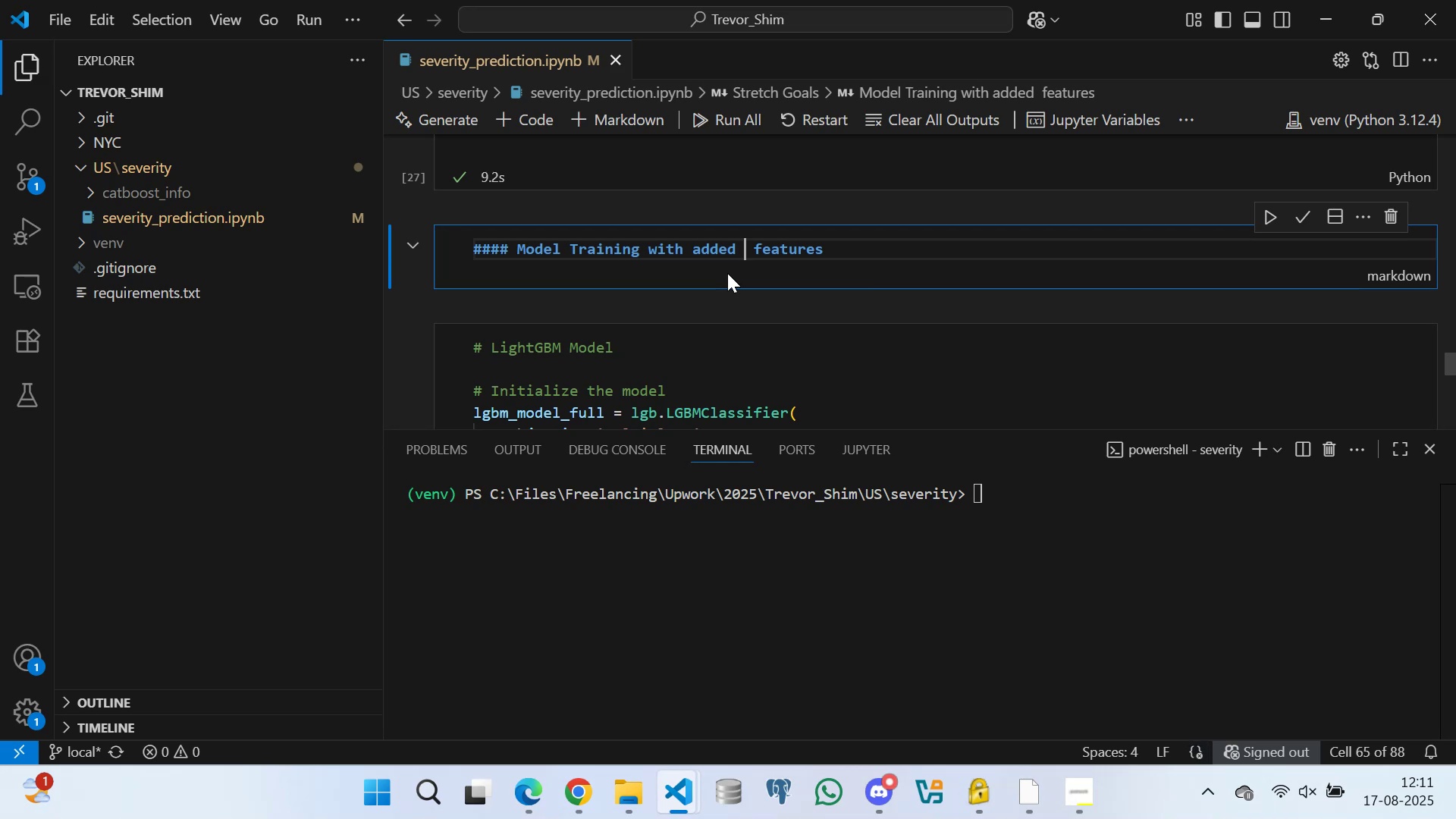 
key(Control+Backspace)
 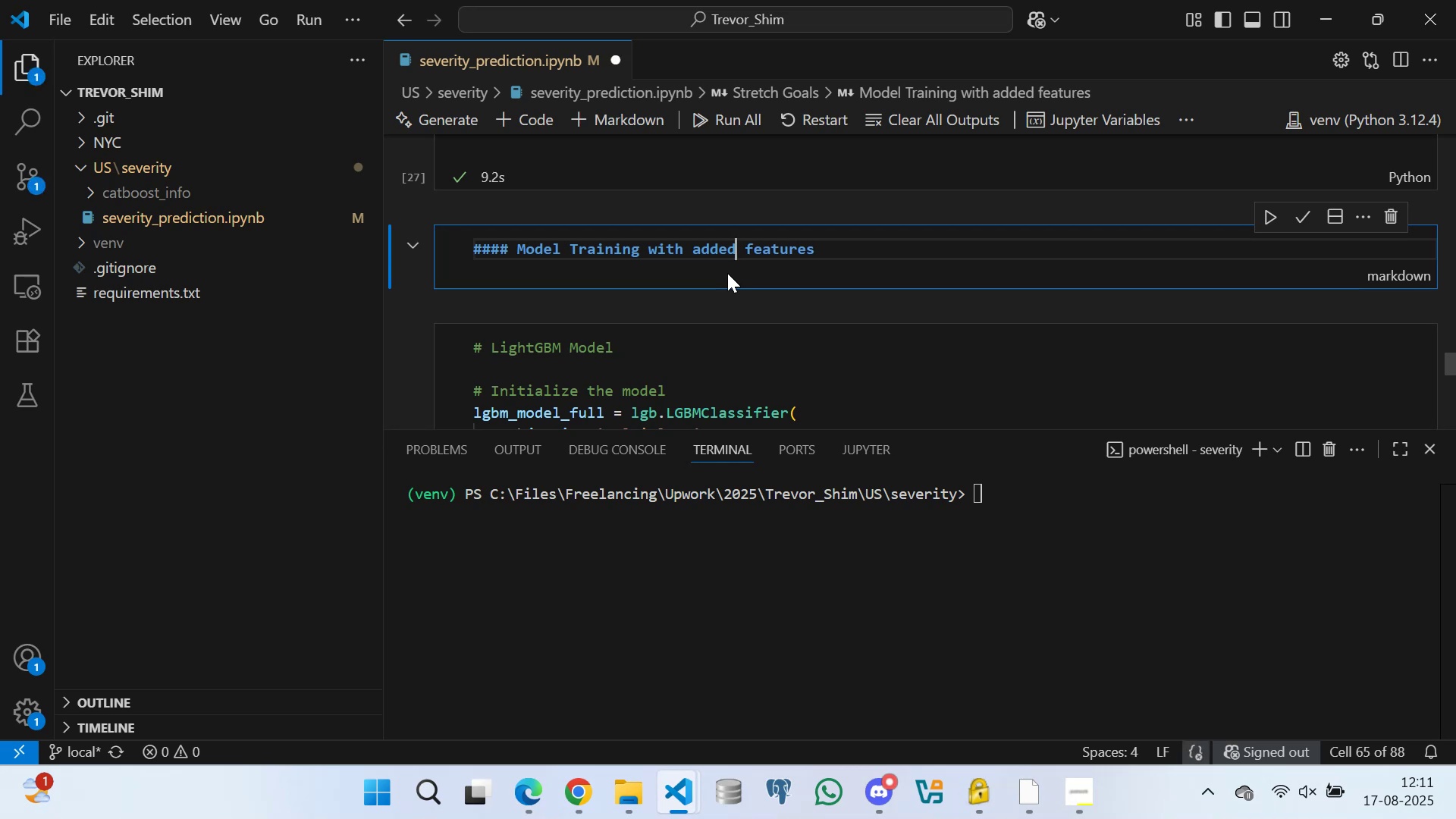 
key(Control+S)
 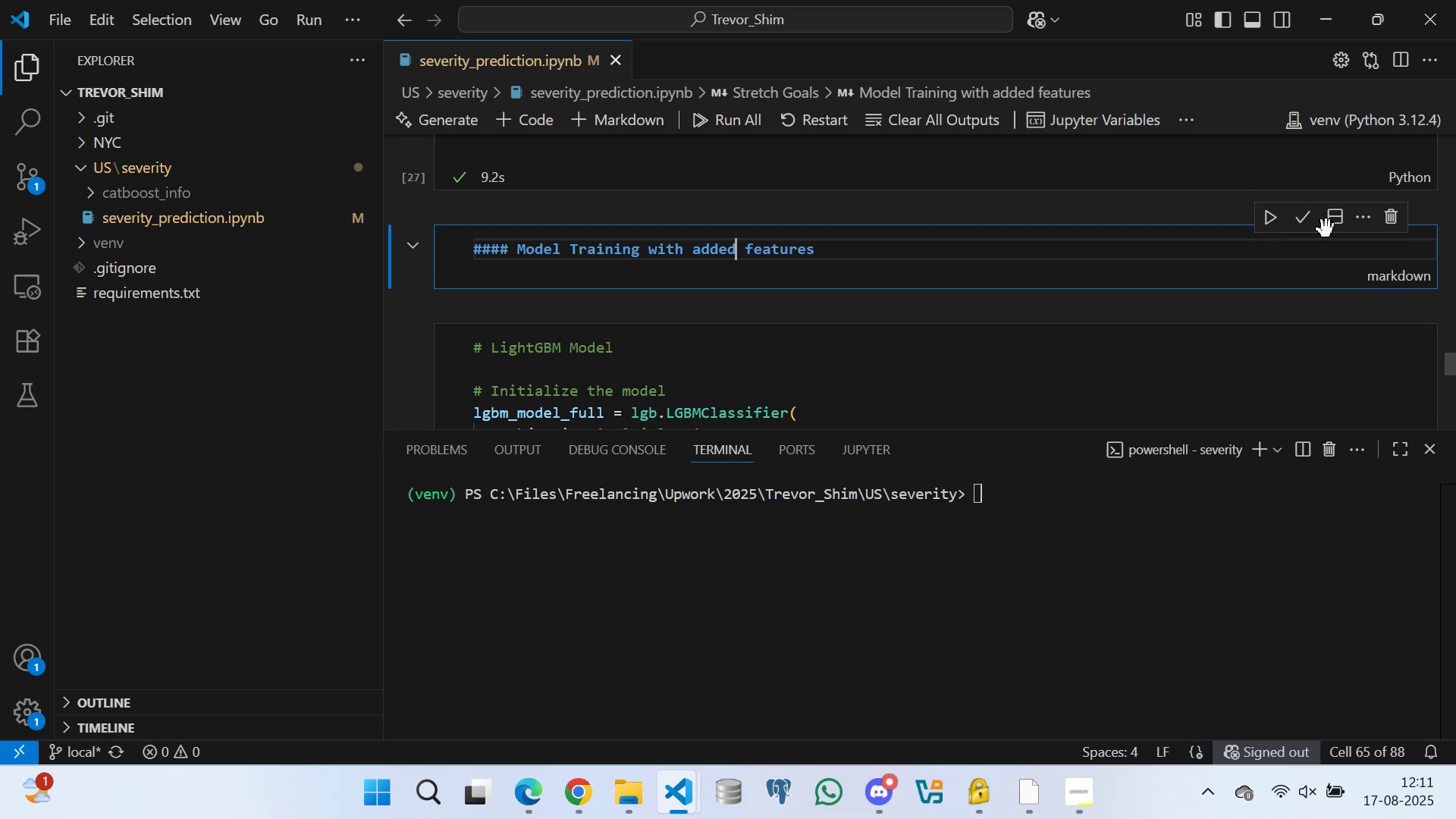 
left_click([1302, 209])
 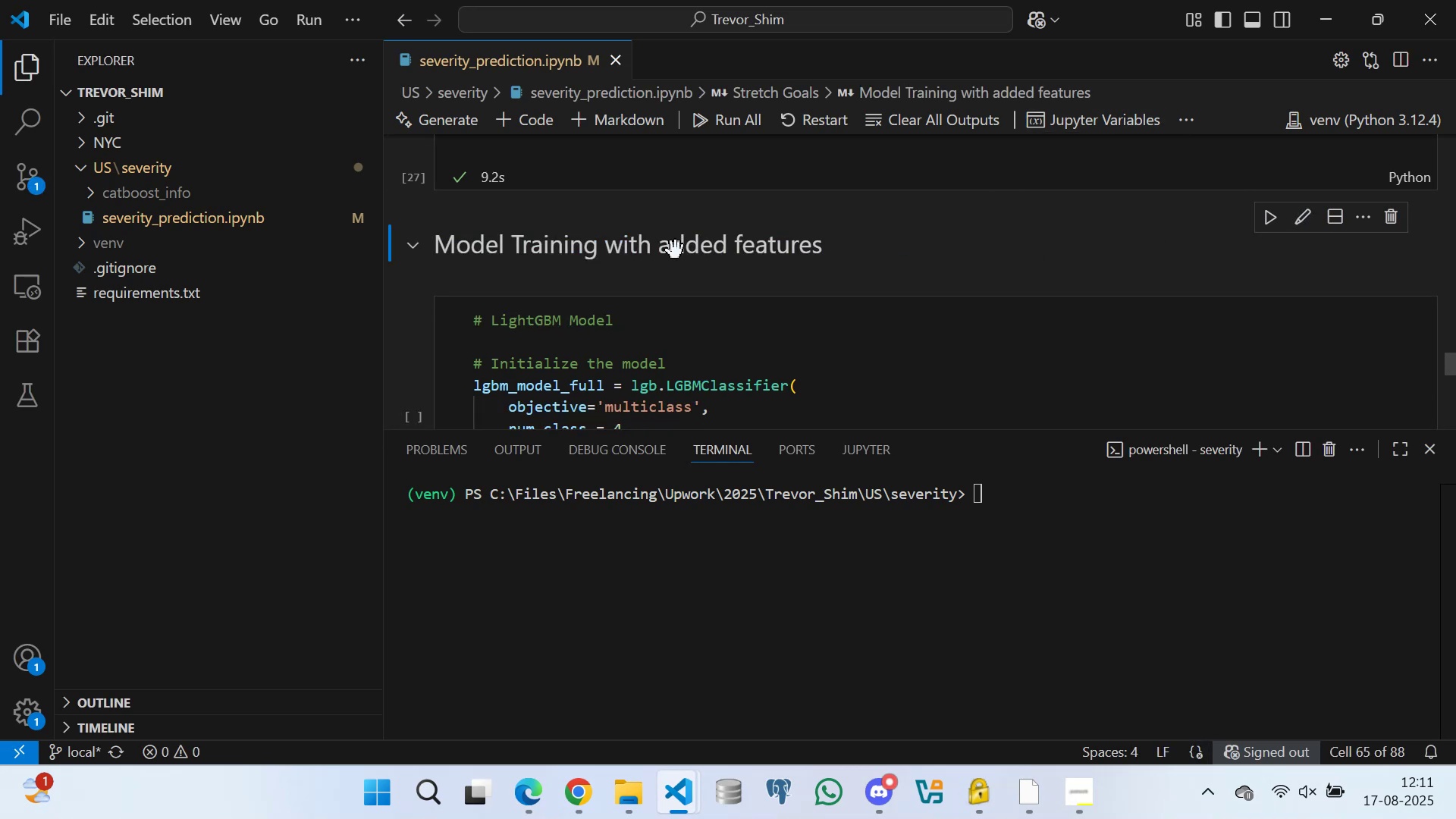 
scroll: coordinate [531, 268], scroll_direction: down, amount: 6.0
 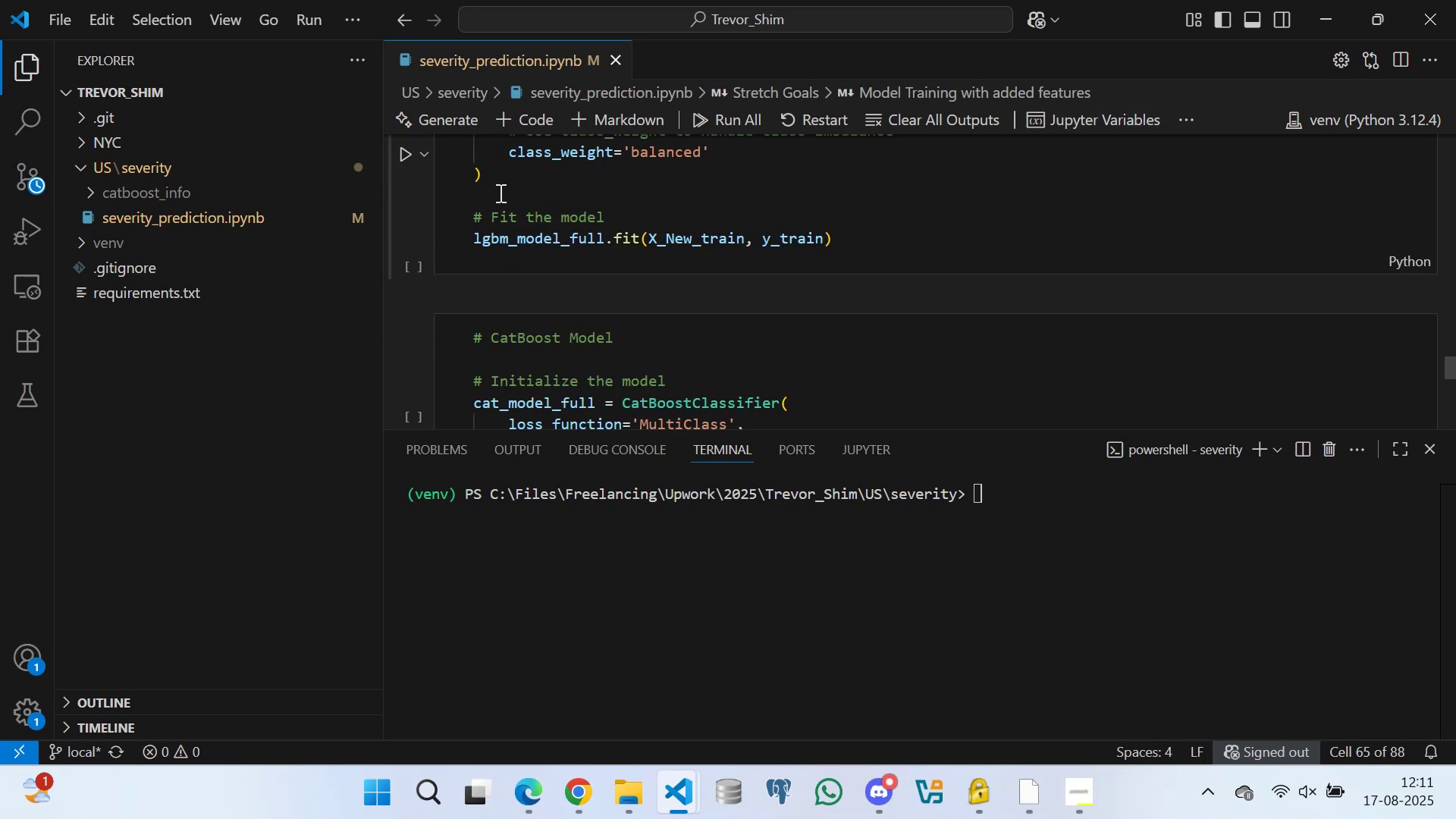 
left_click([499, 193])
 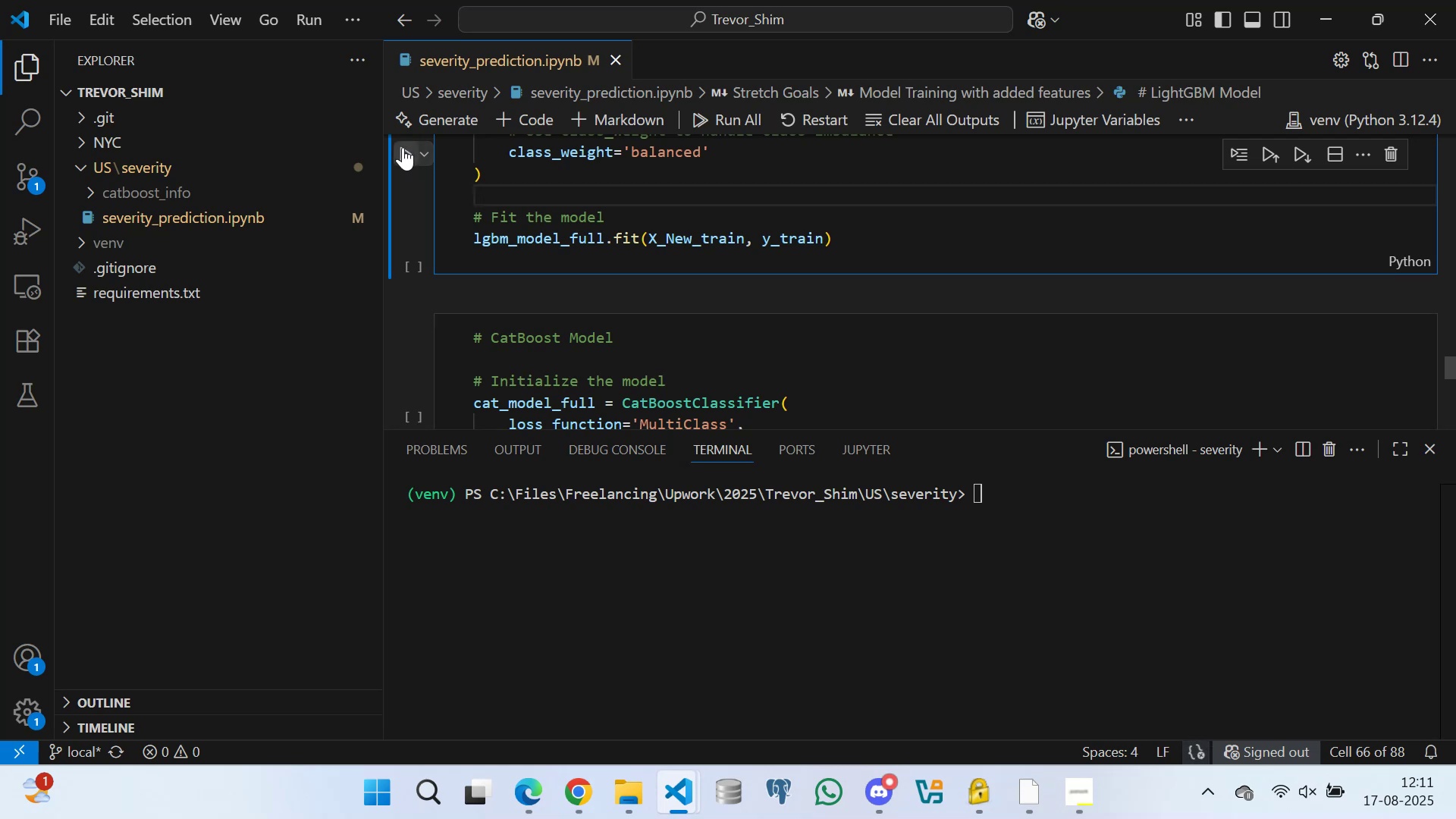 
left_click([403, 147])
 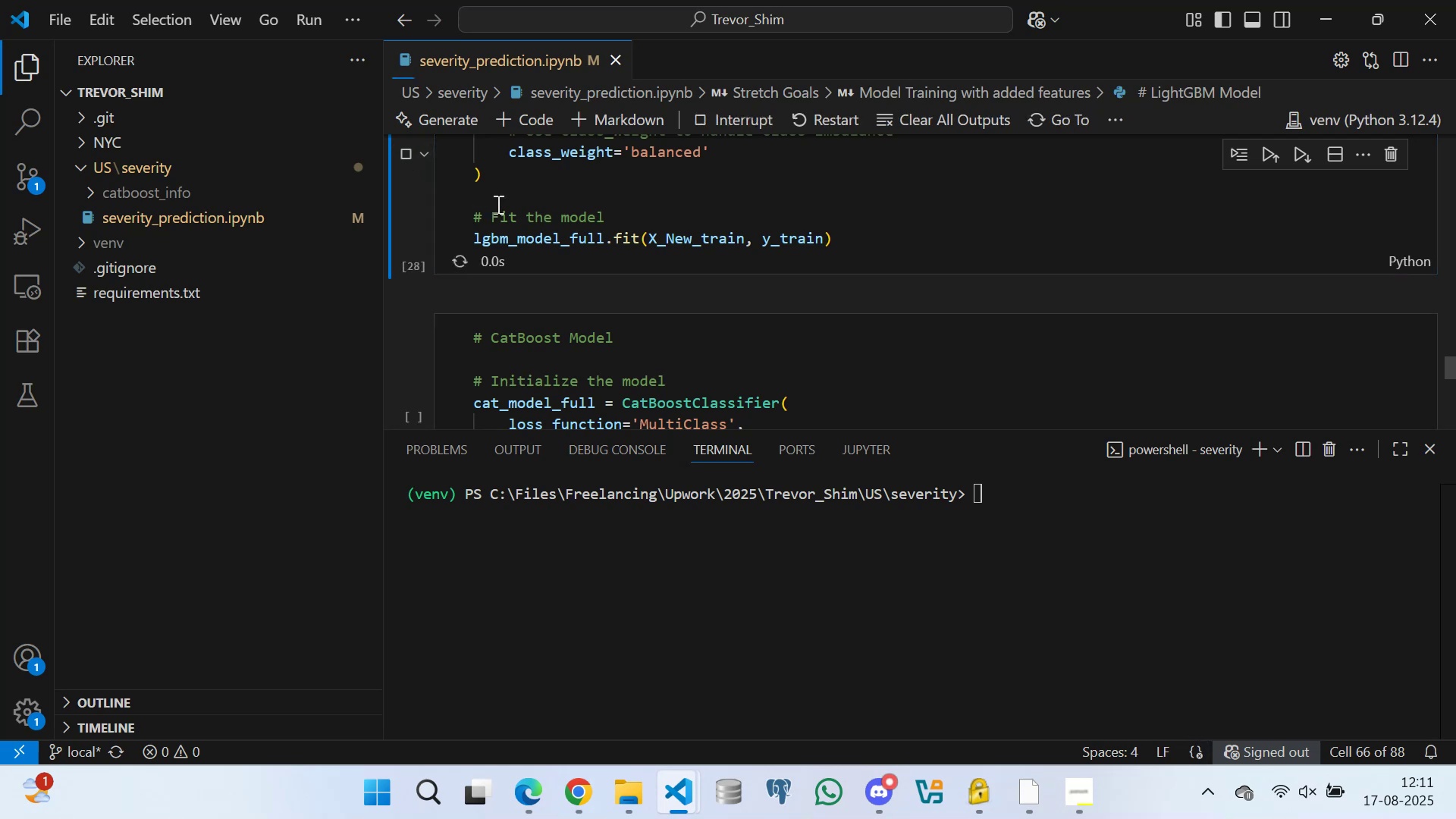 
scroll: coordinate [495, 227], scroll_direction: down, amount: 4.0
 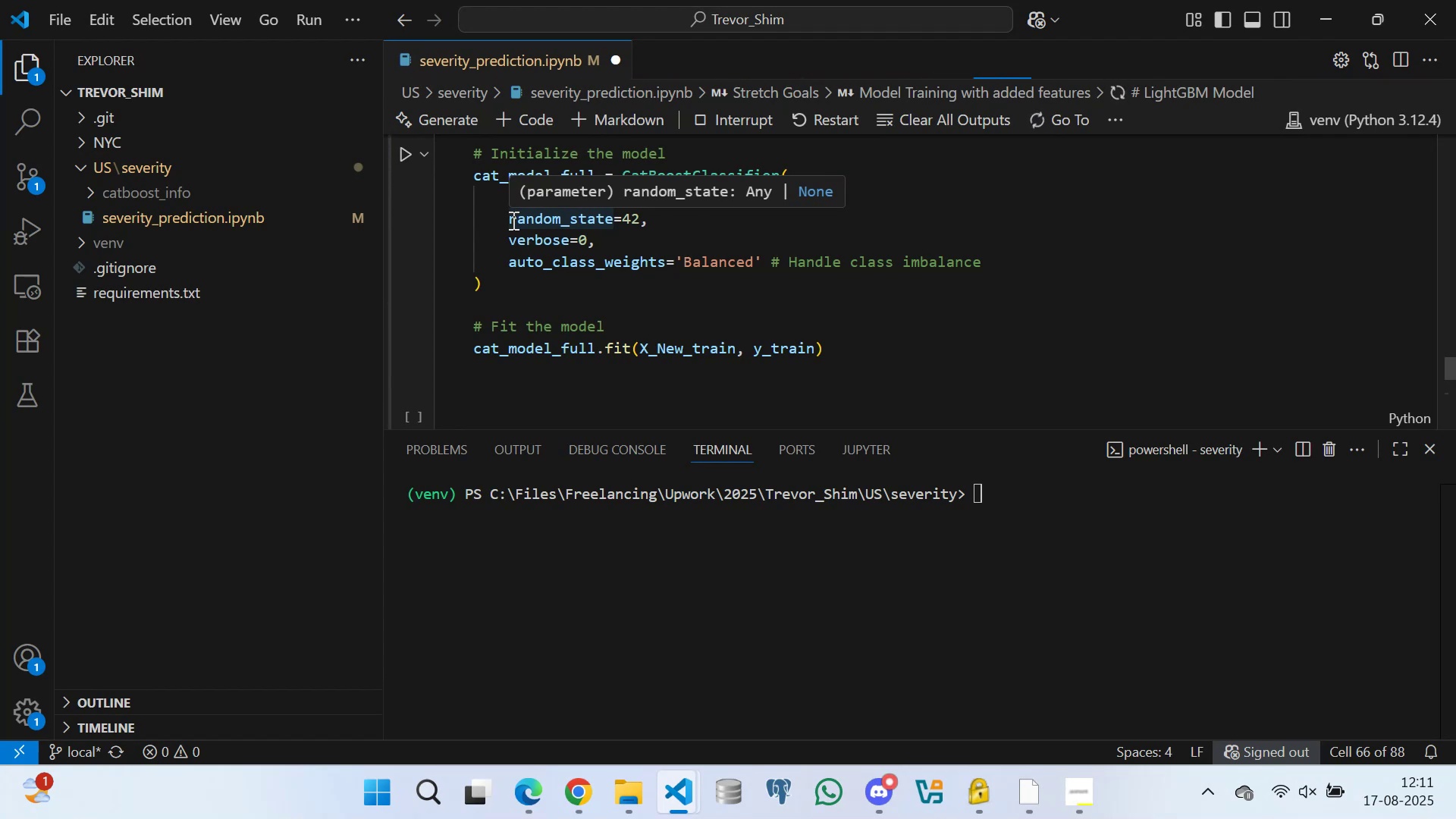 
wait(26.49)
 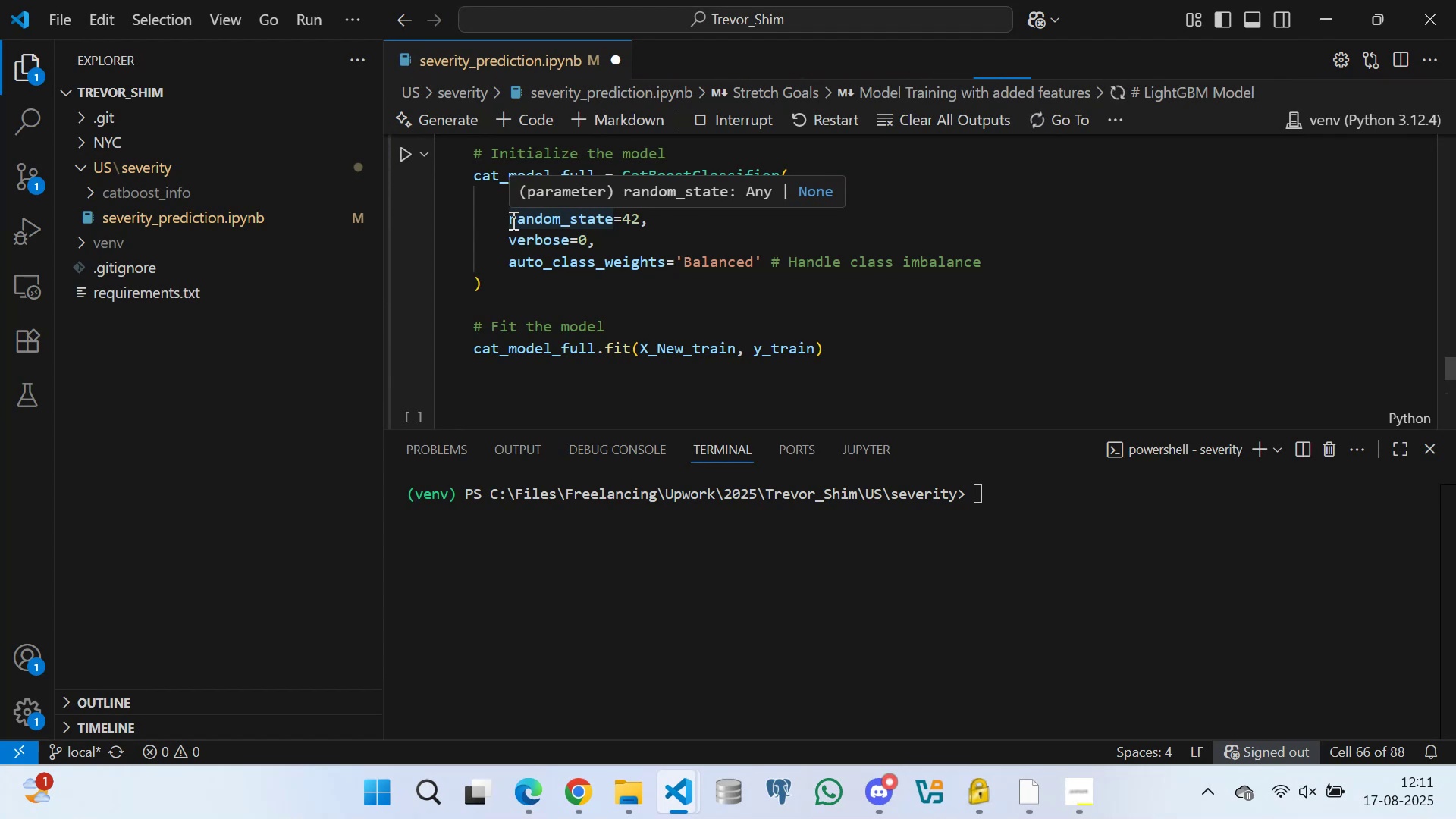 
scroll: coordinate [512, 272], scroll_direction: up, amount: 3.0
 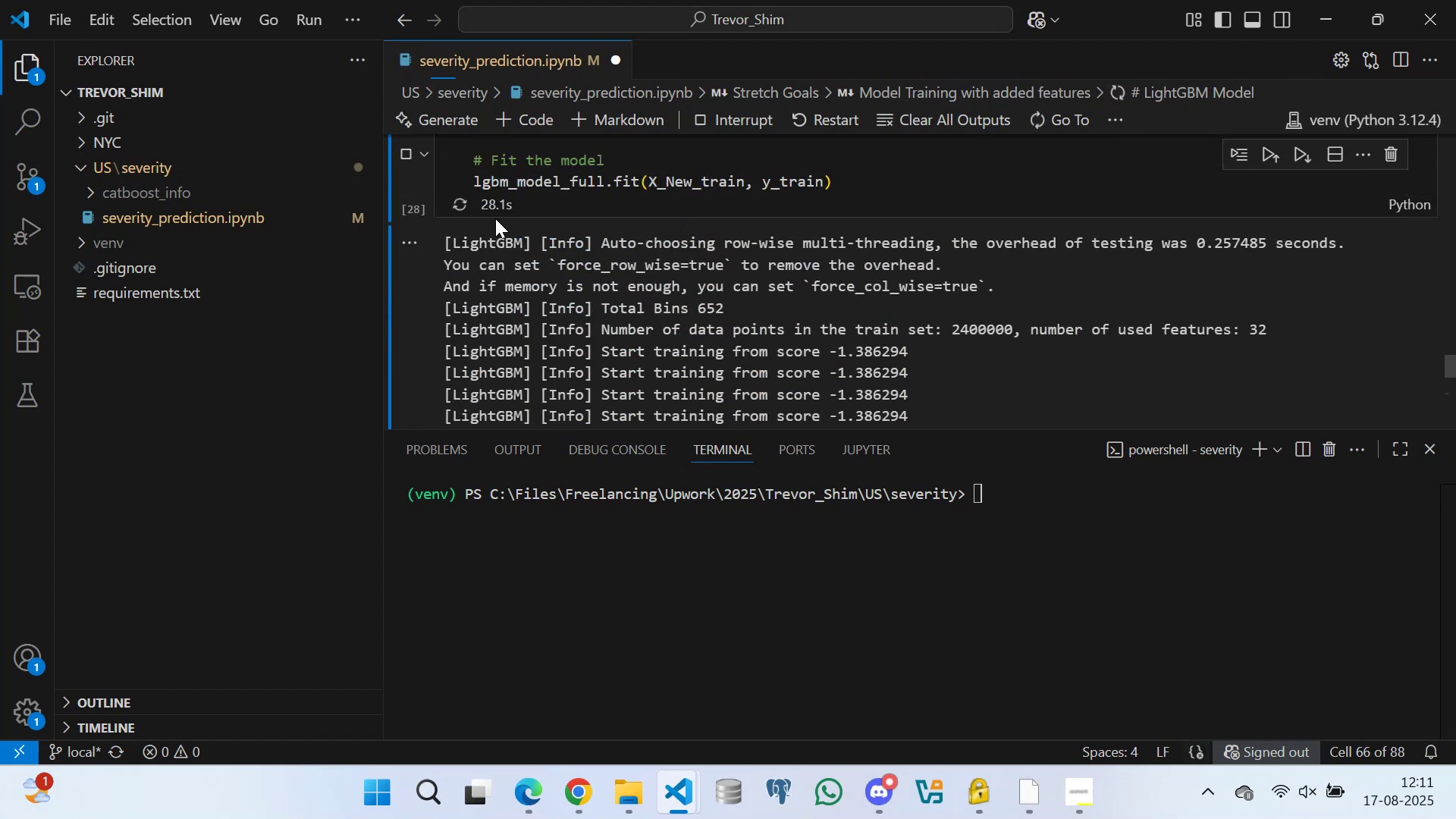 
scroll: coordinate [551, 249], scroll_direction: down, amount: 3.0
 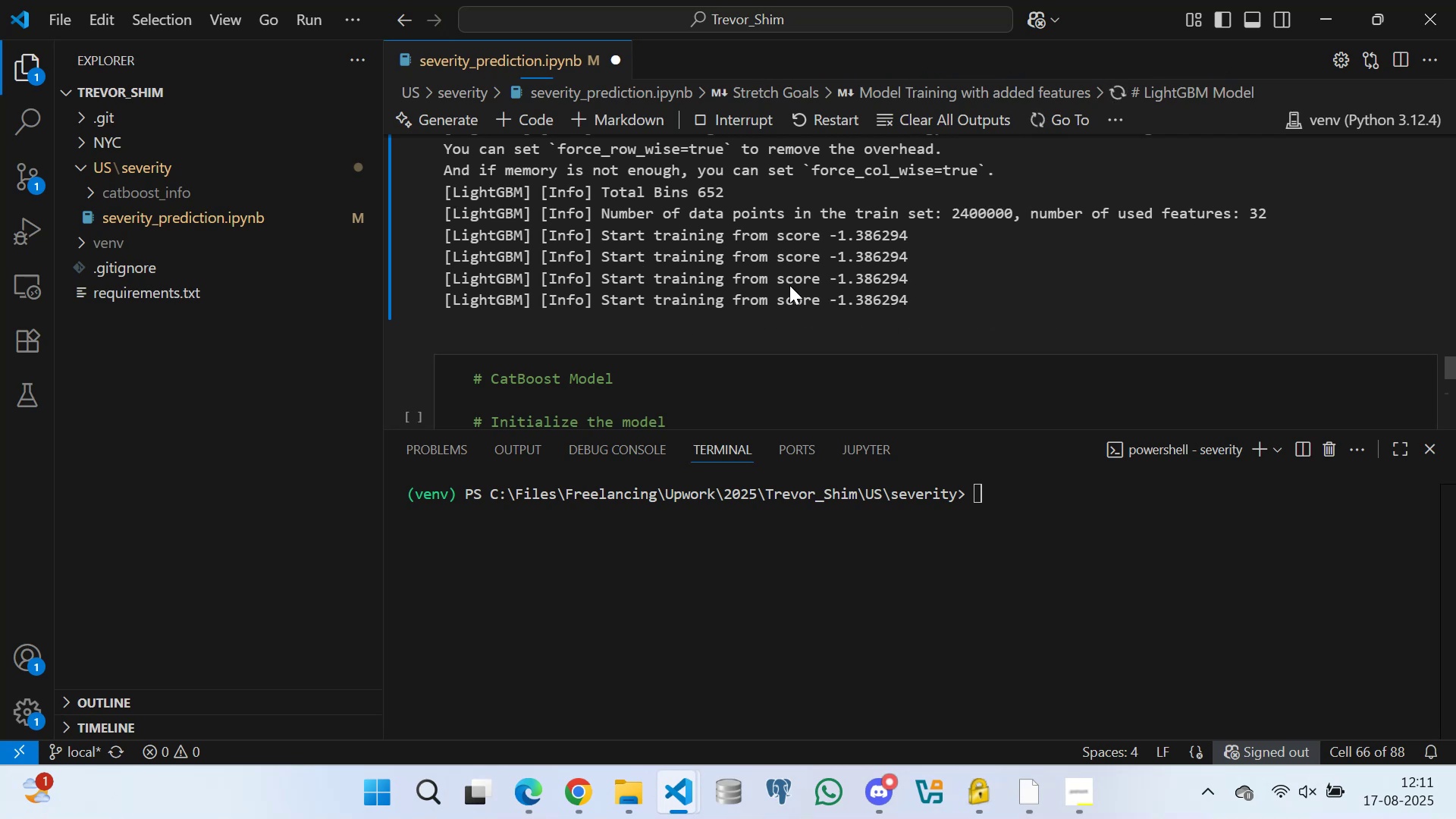 
scroll: coordinate [541, 266], scroll_direction: up, amount: 6.0
 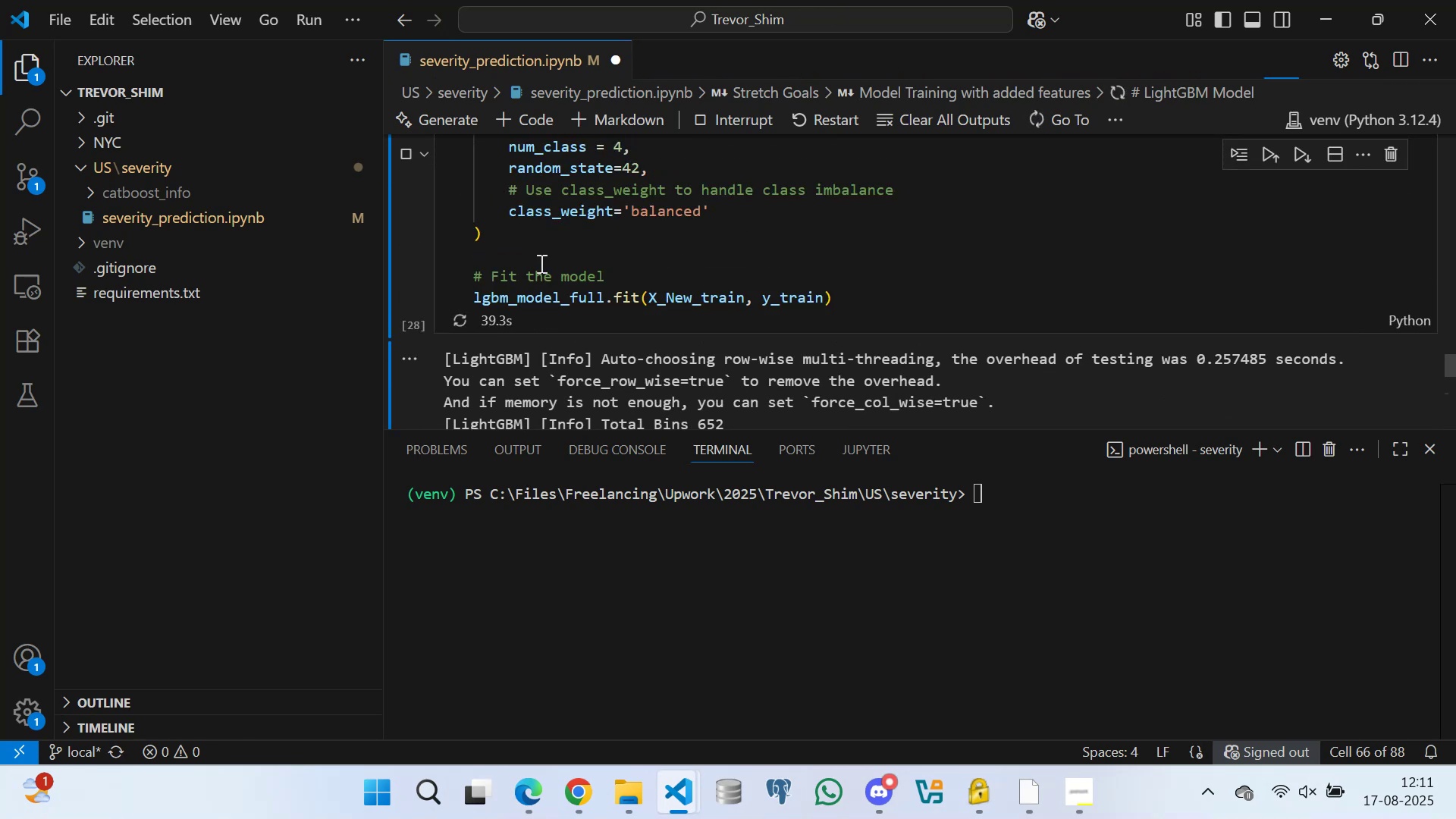 
scroll: coordinate [548, 228], scroll_direction: down, amount: 2.0
 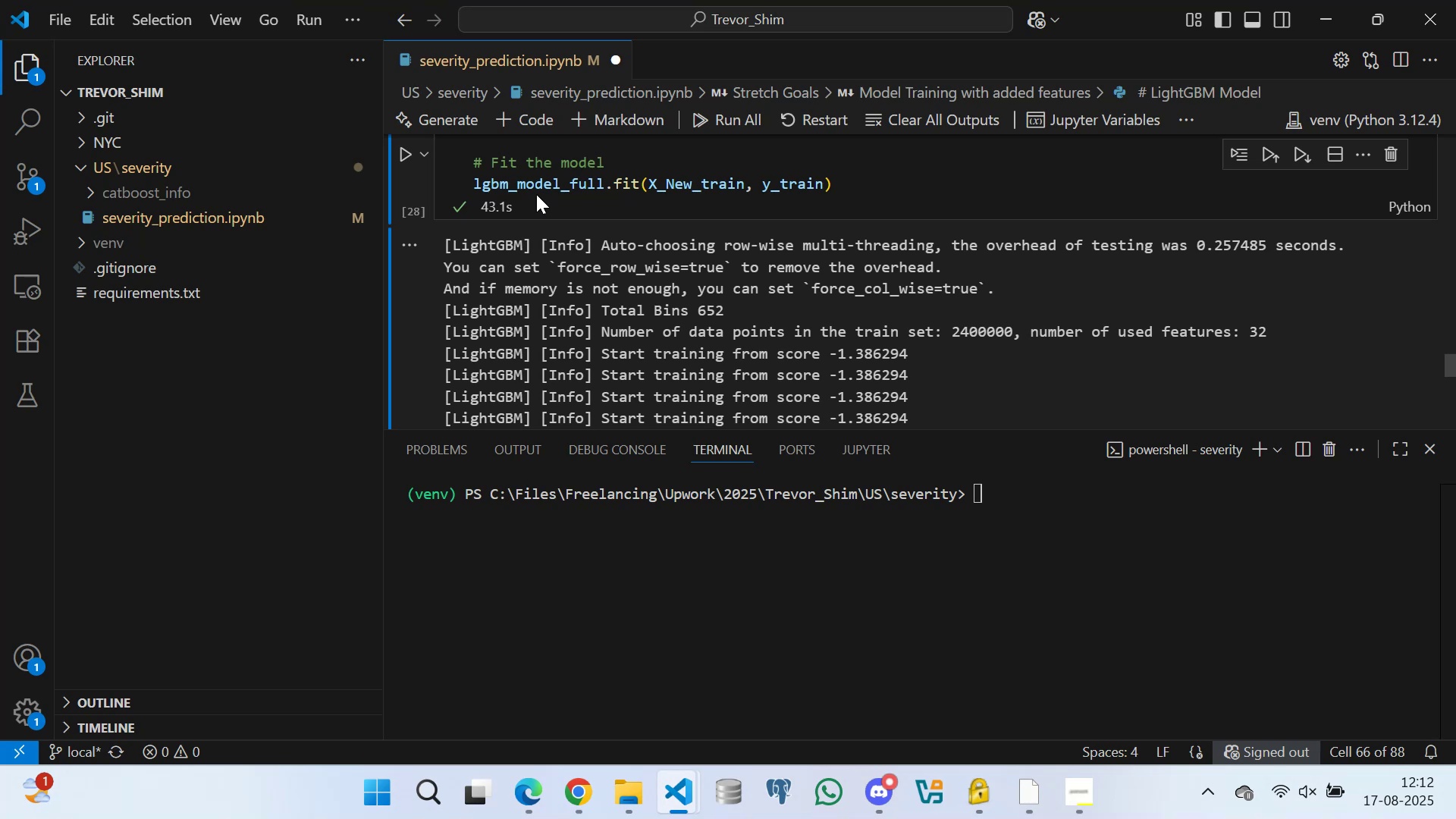 
wait(40.4)
 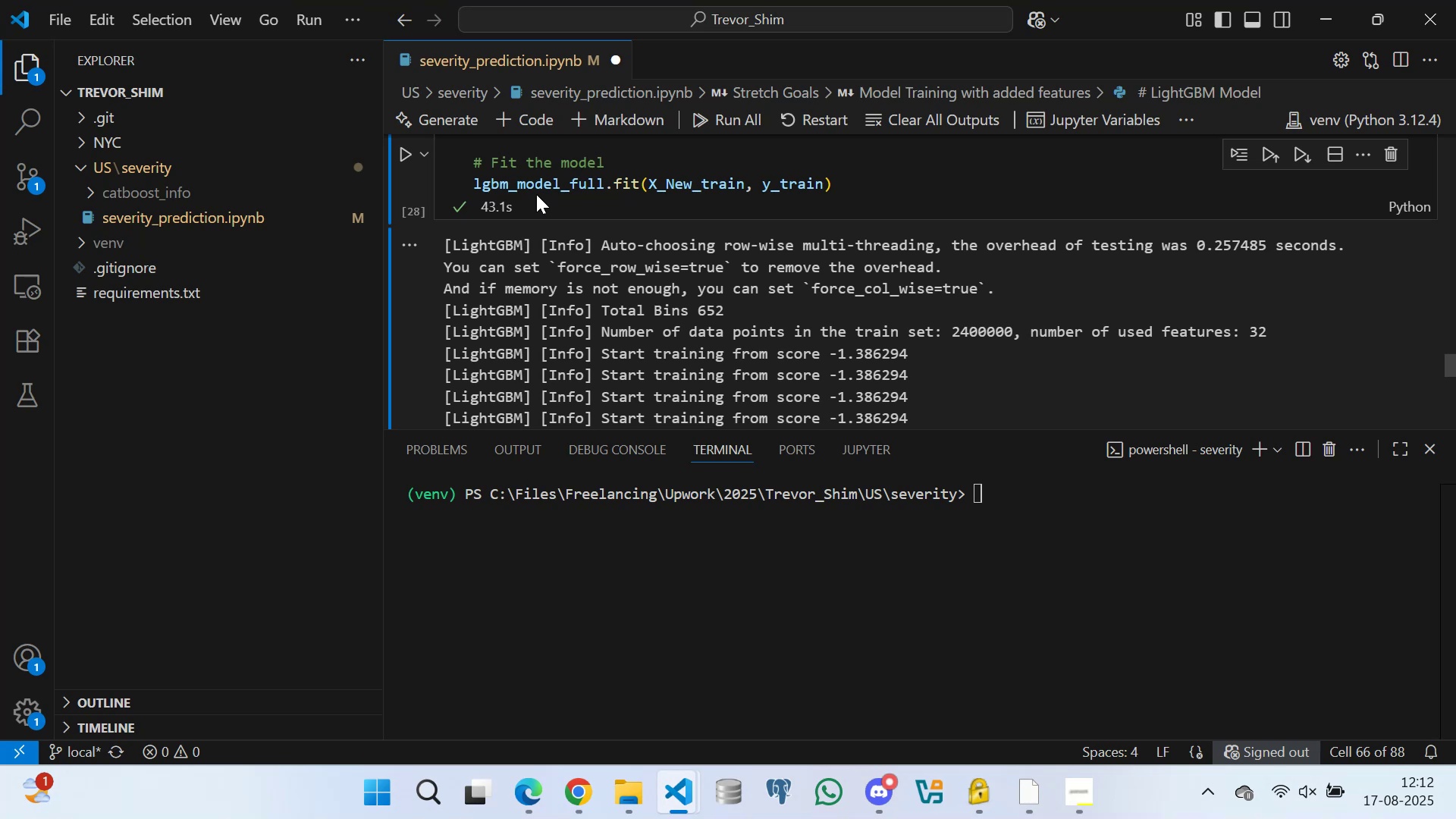 
scroll: coordinate [548, 331], scroll_direction: up, amount: 9.0
 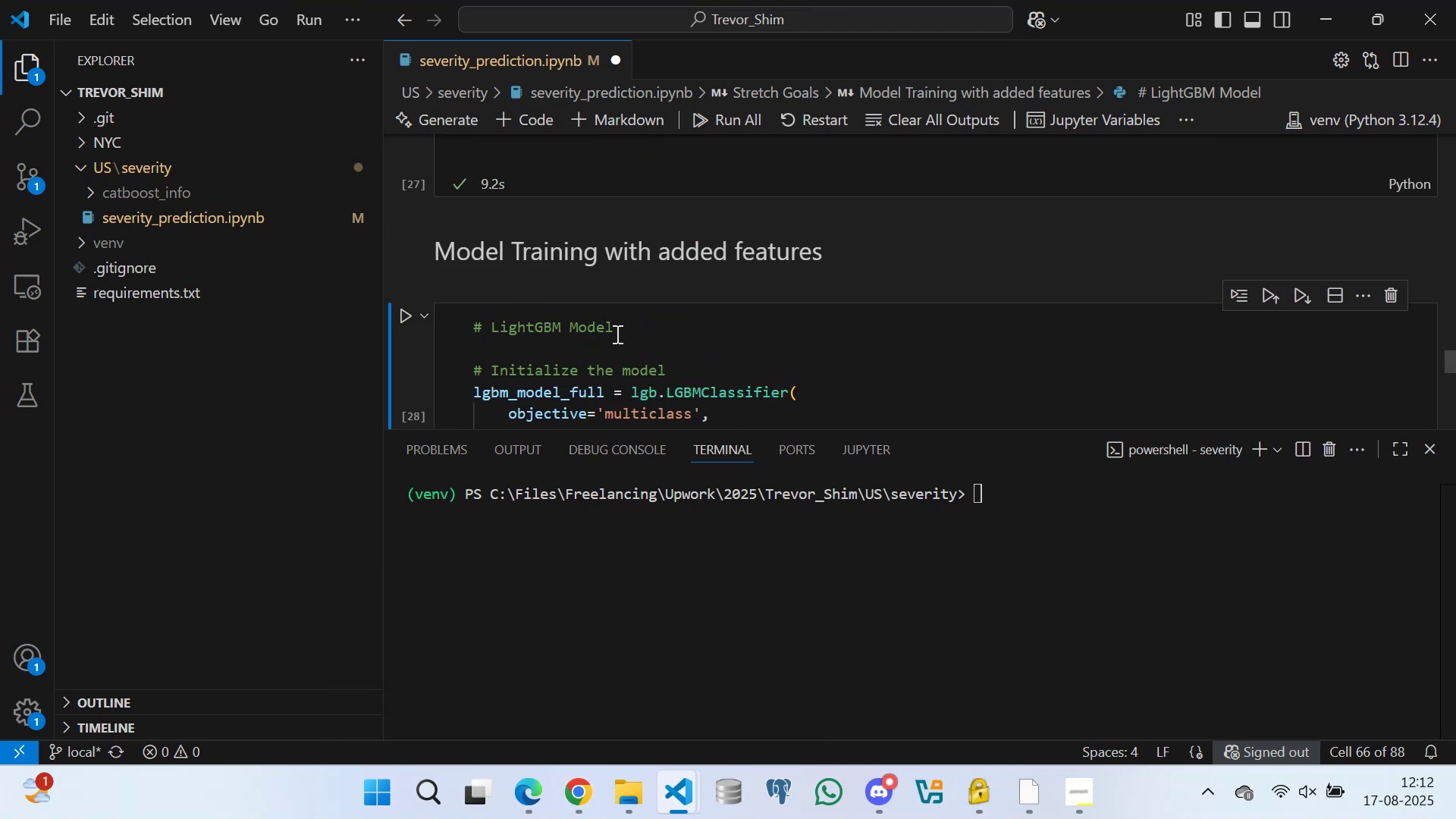 
left_click([509, 343])
 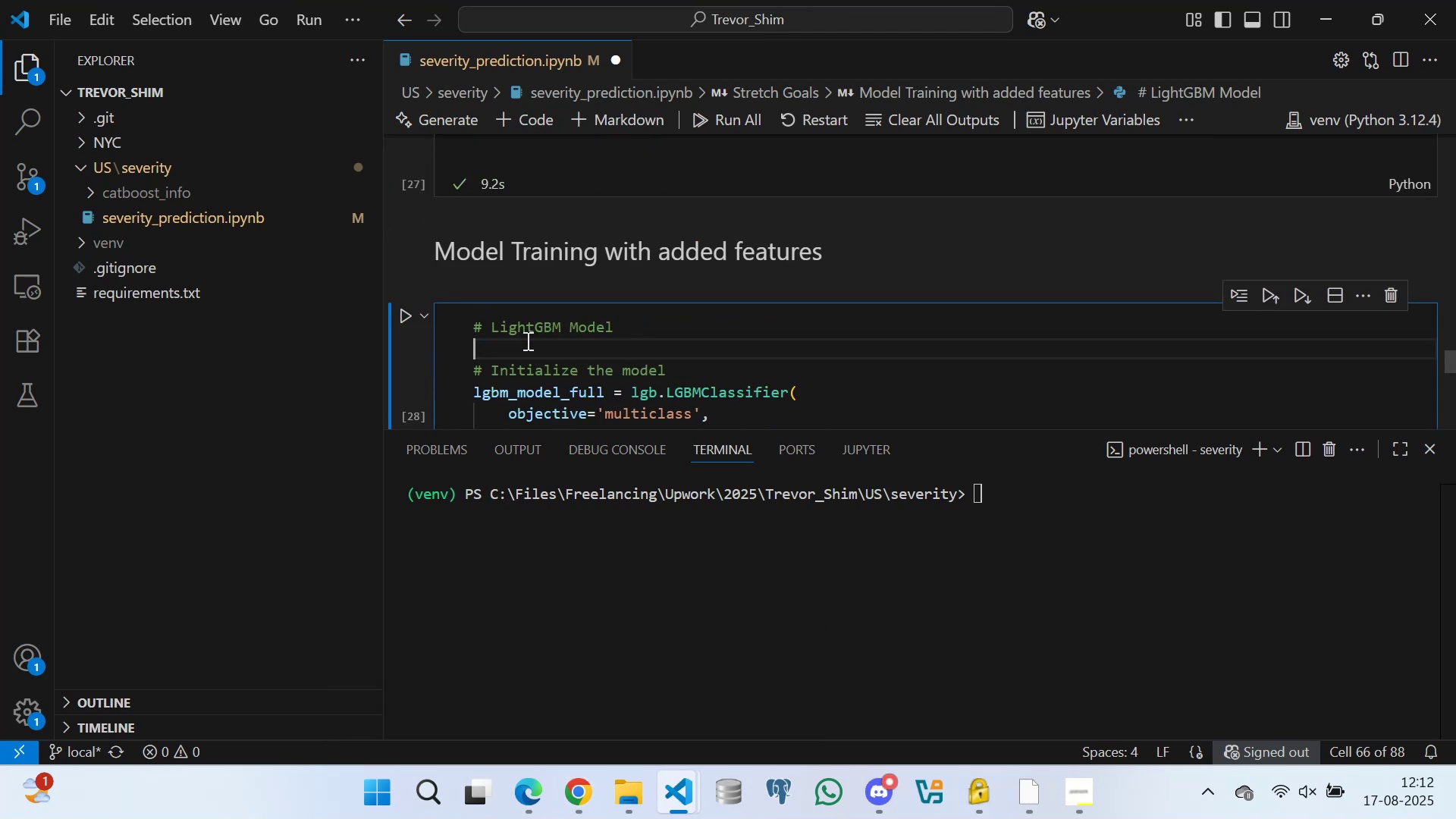 
scroll: coordinate [525, 235], scroll_direction: down, amount: 20.0
 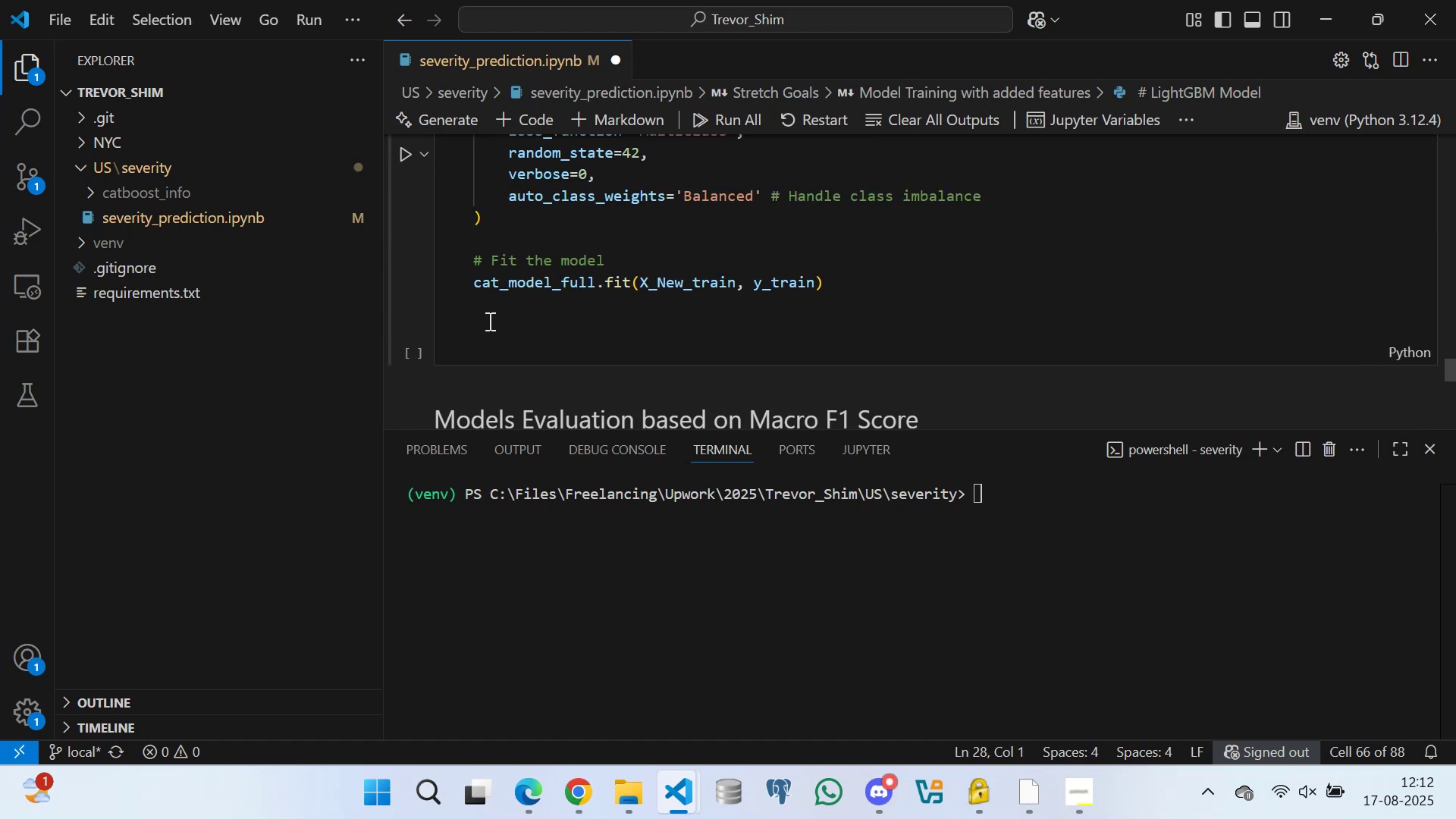 
left_click([486, 322])
 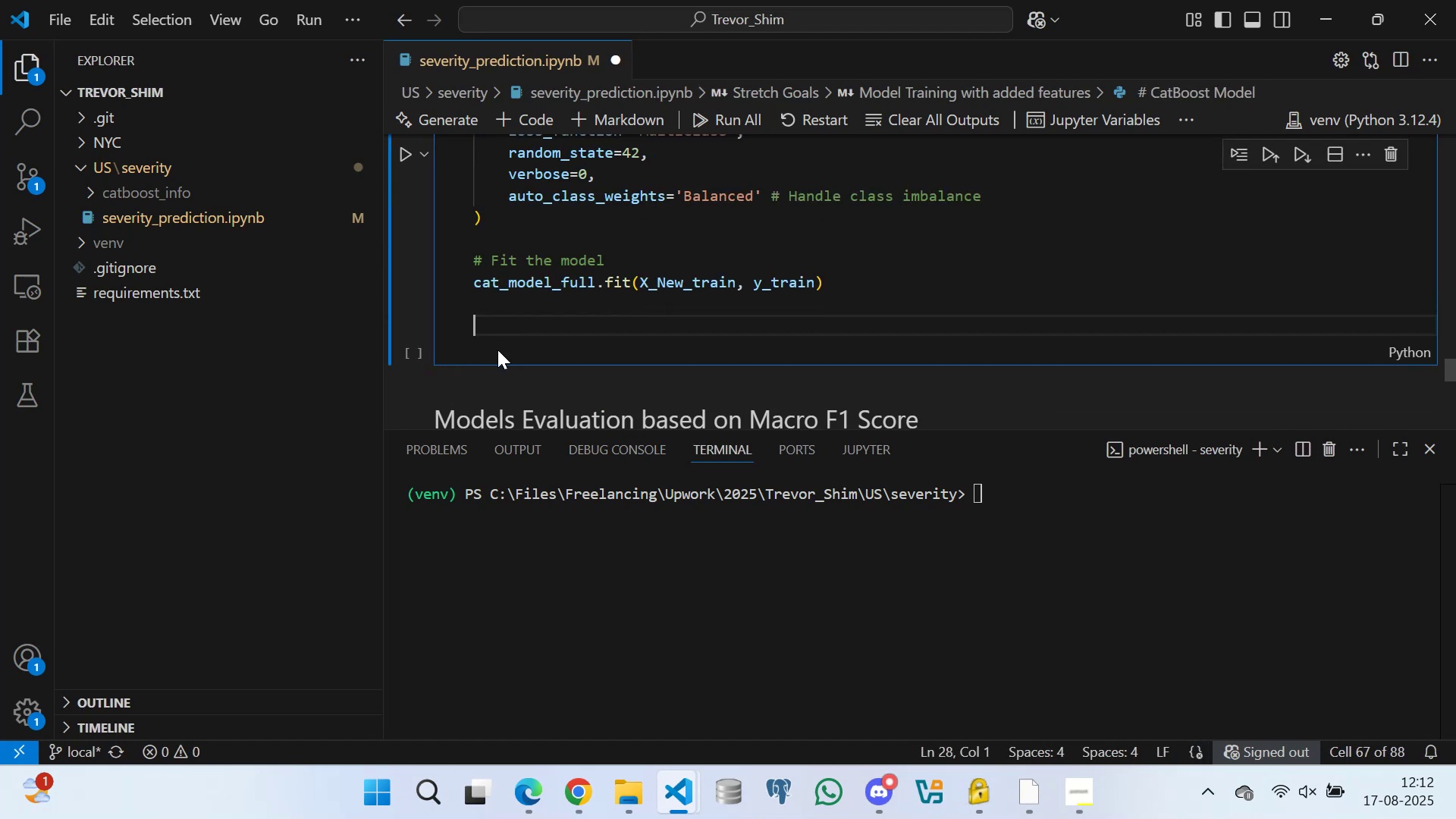 
wait(8.0)
 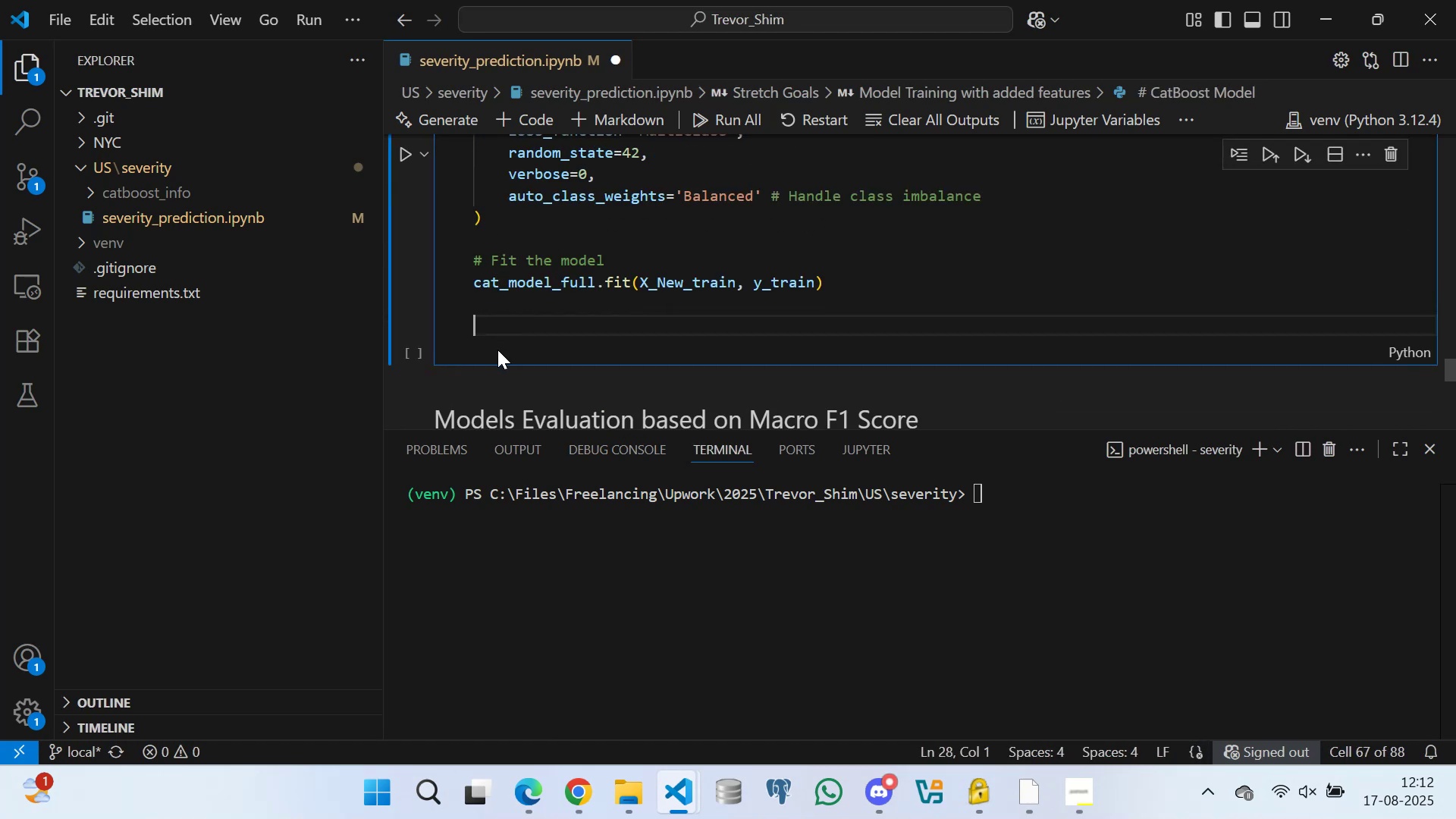 
left_click([510, 238])
 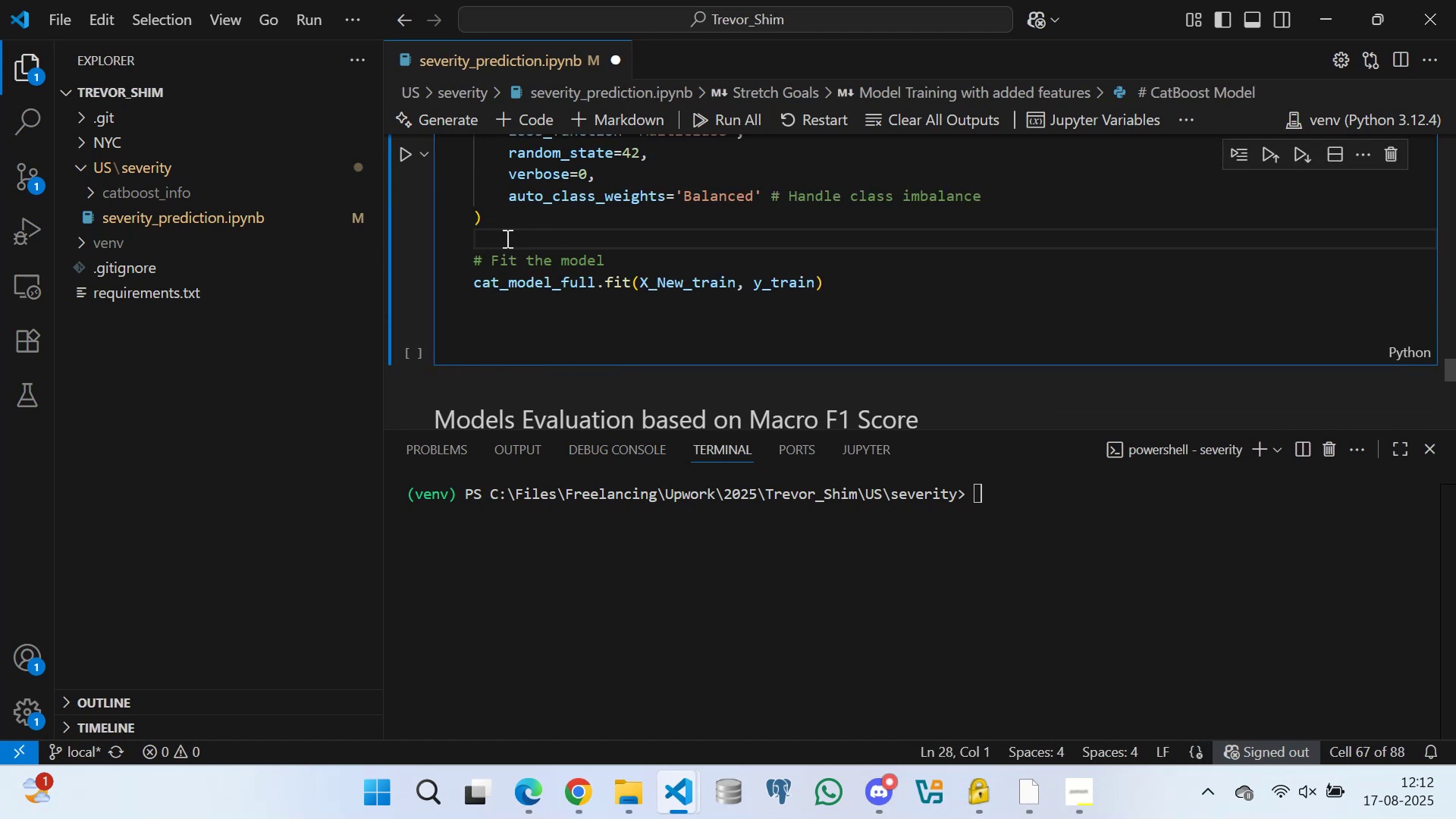 
scroll: coordinate [525, 241], scroll_direction: up, amount: 4.0
 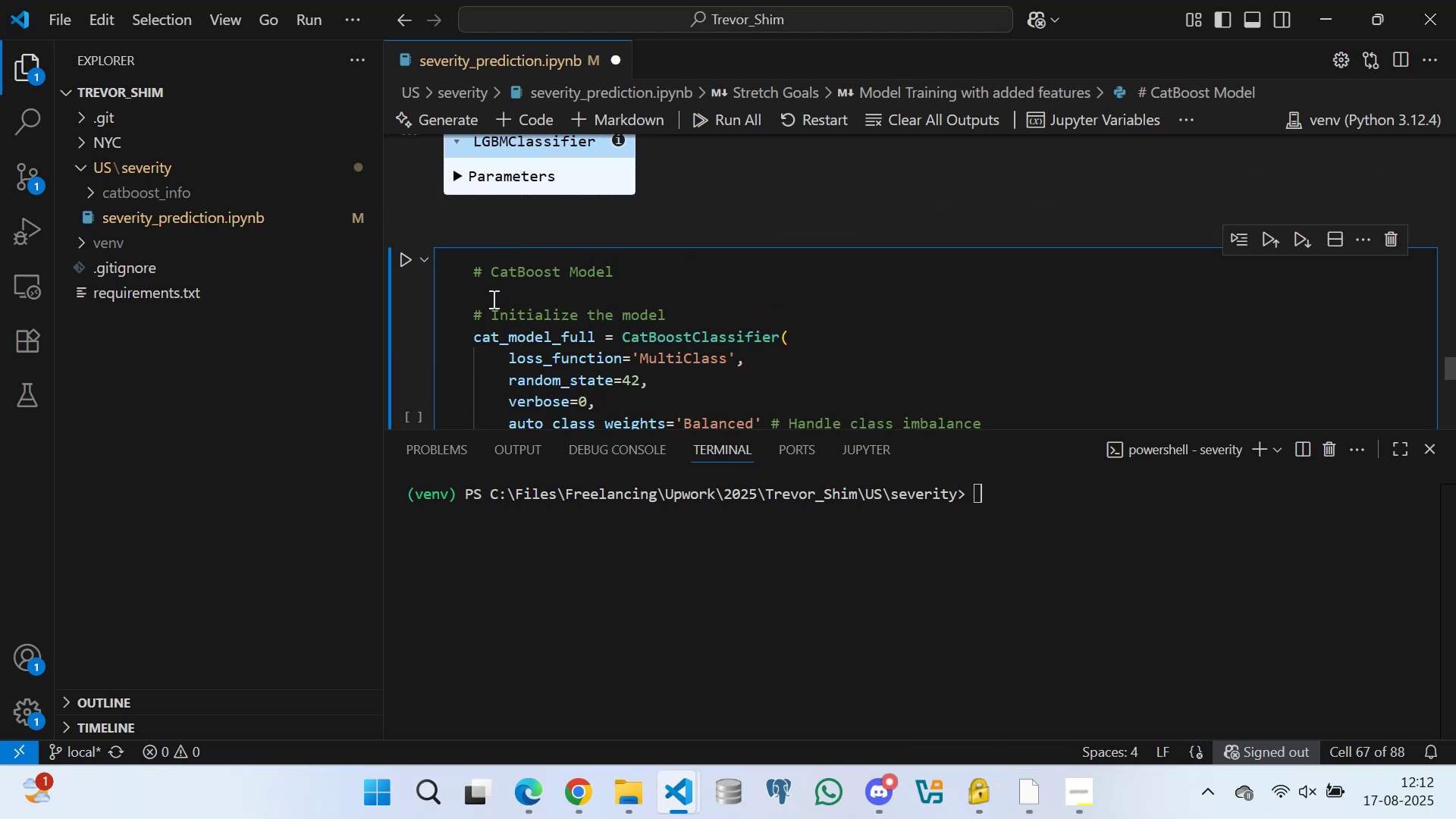 
left_click([494, 294])
 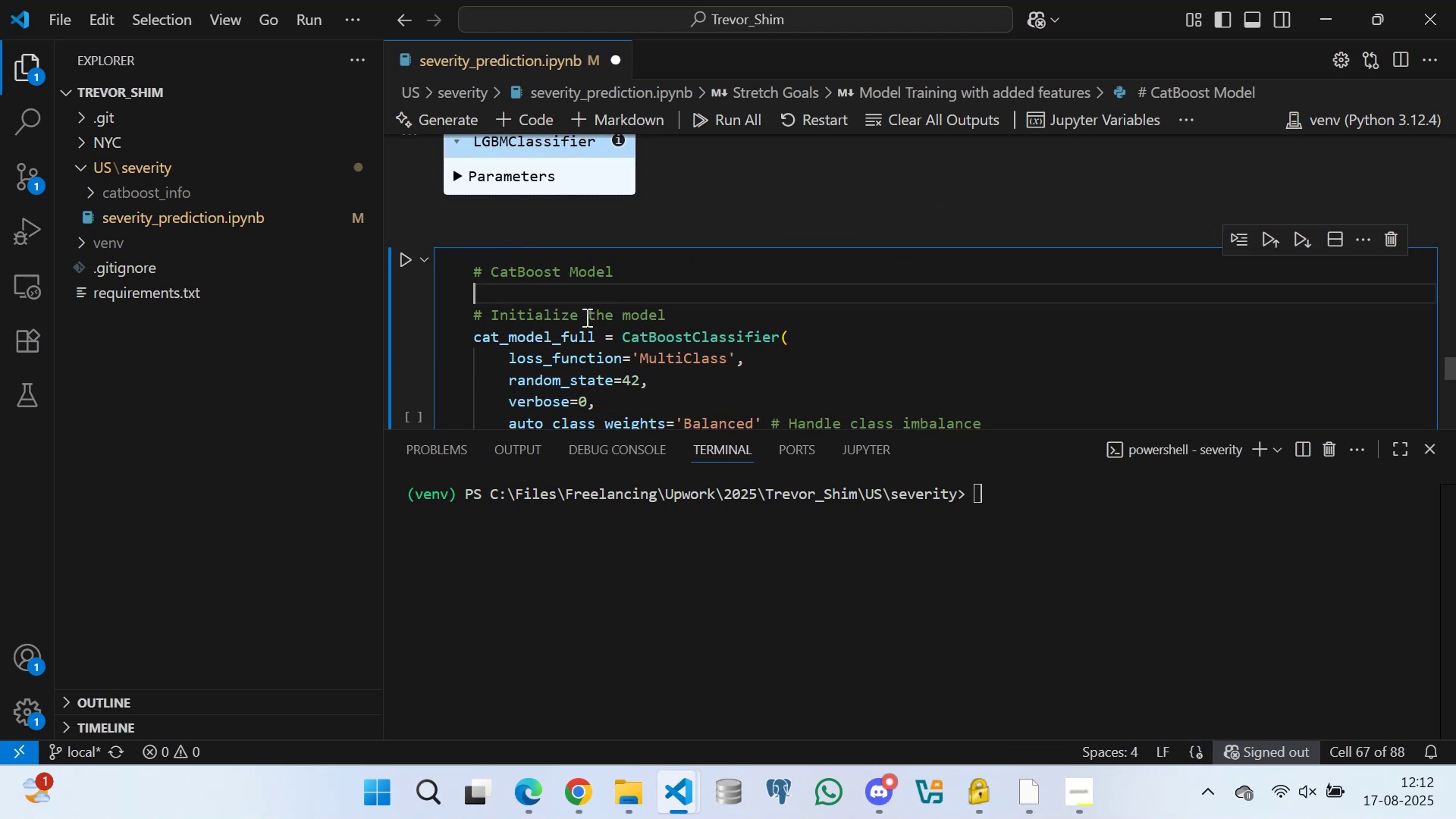 
scroll: coordinate [568, 311], scroll_direction: down, amount: 4.0
 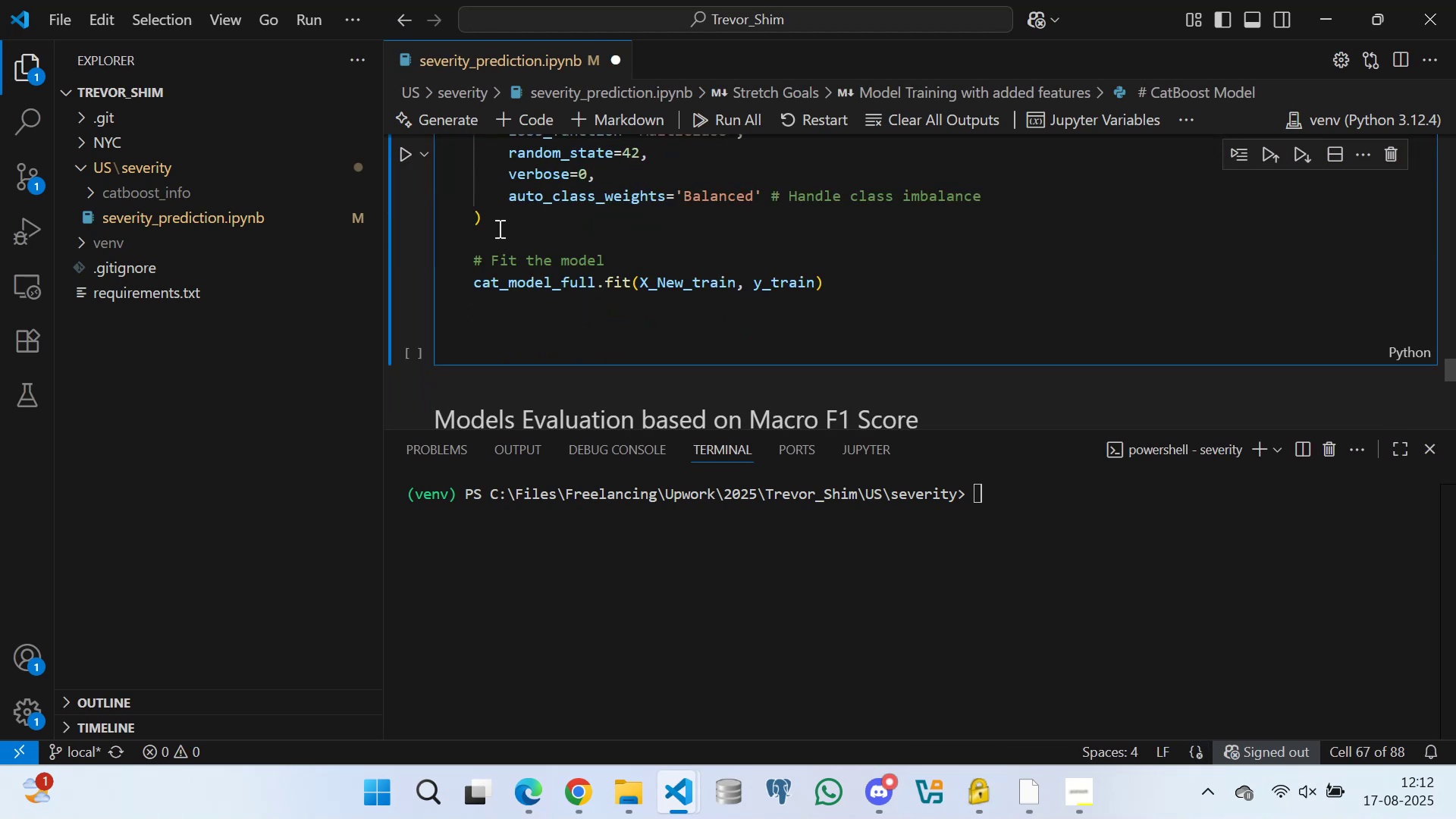 
left_click([499, 232])
 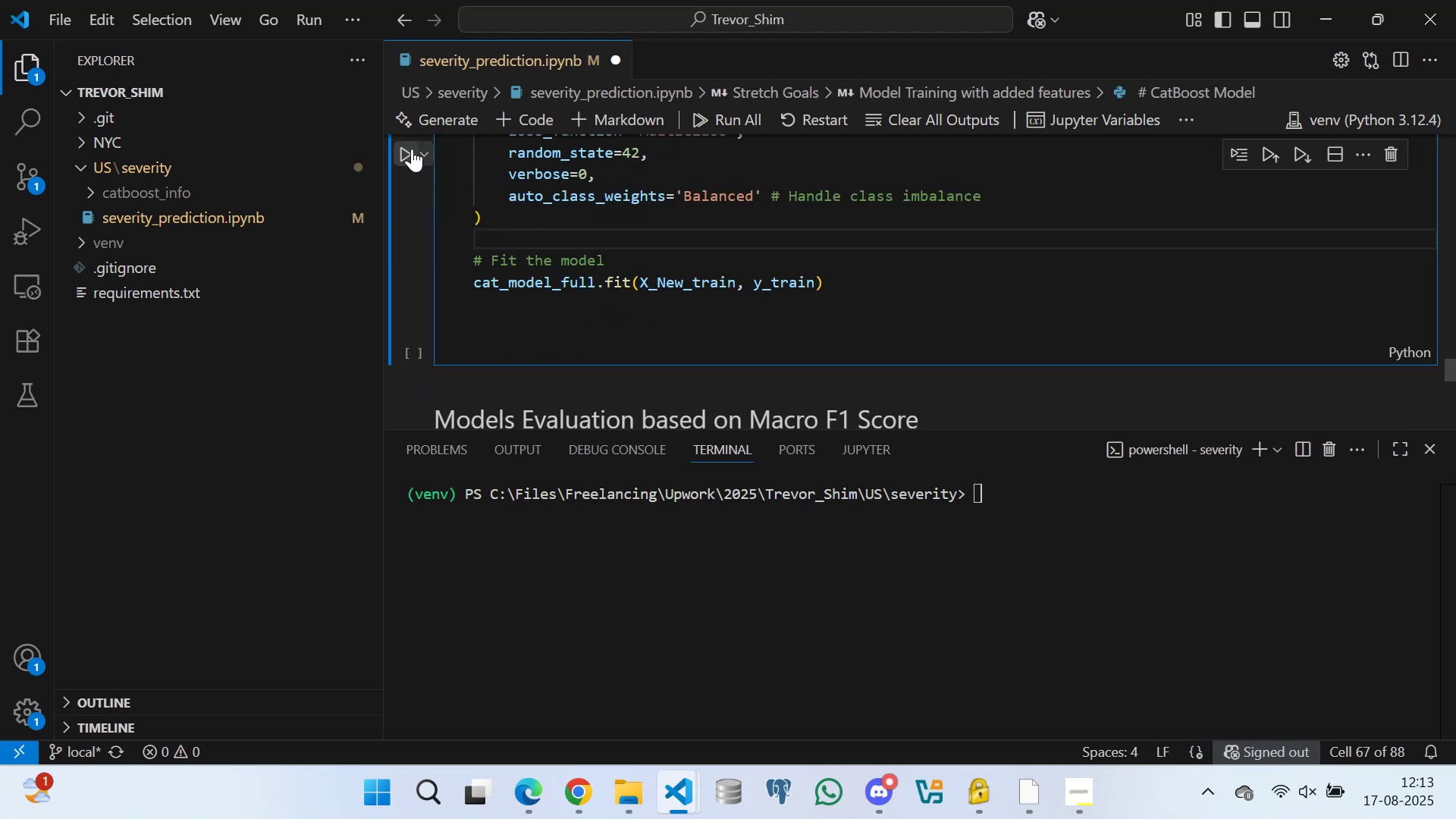 
left_click([406, 148])
 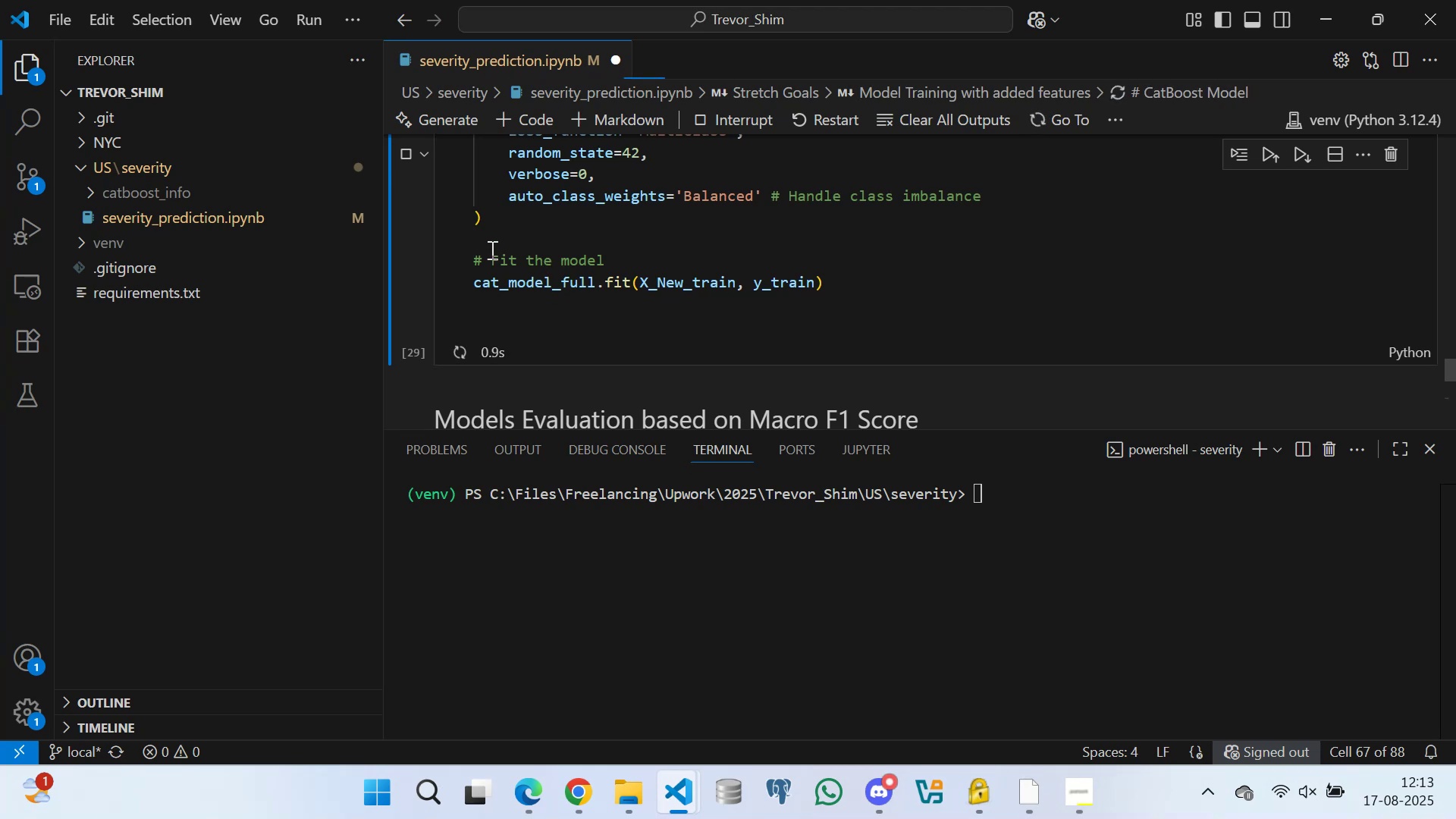 
left_click([490, 238])
 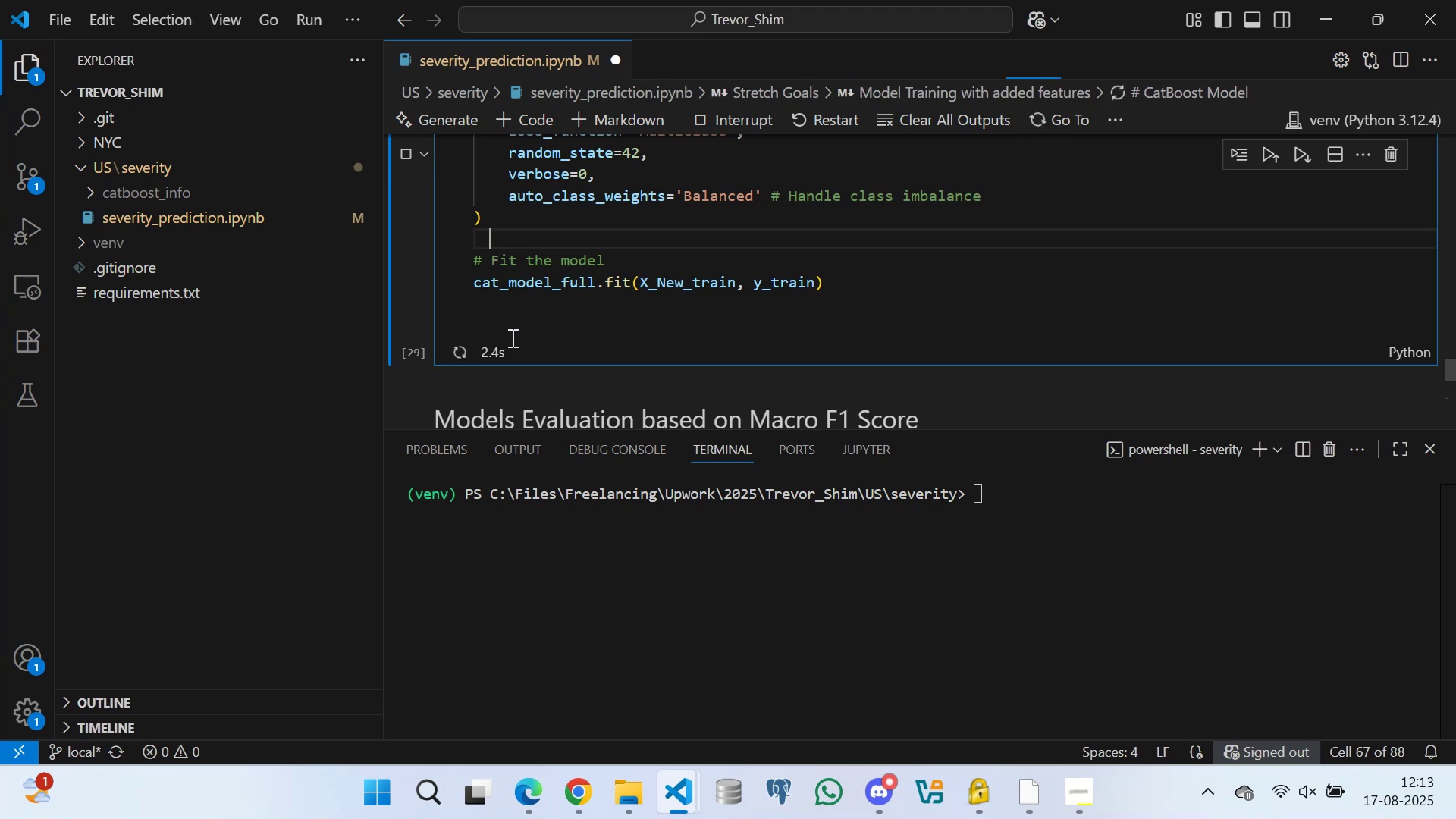 
left_click([507, 331])
 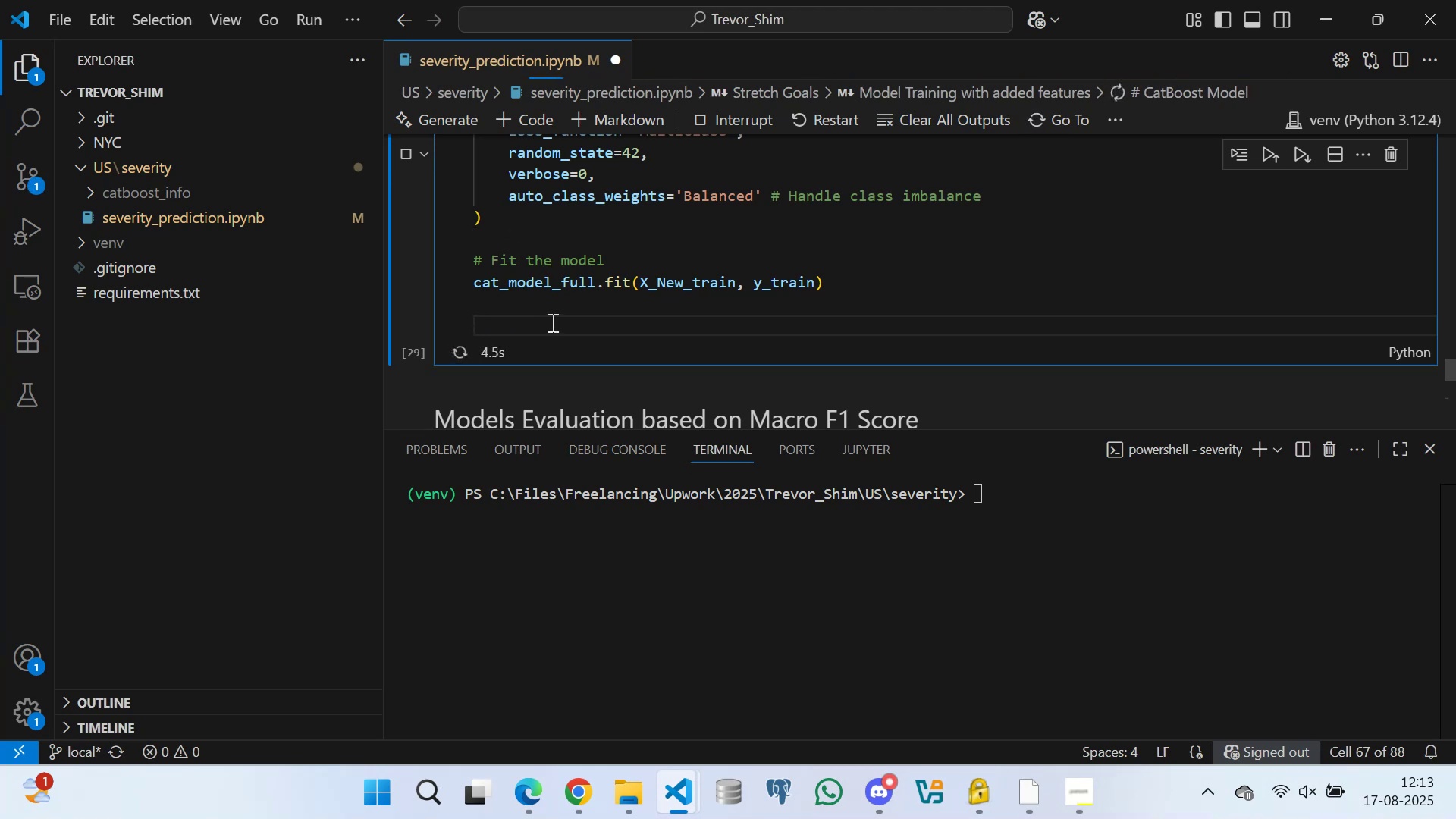 
key(Backspace)
 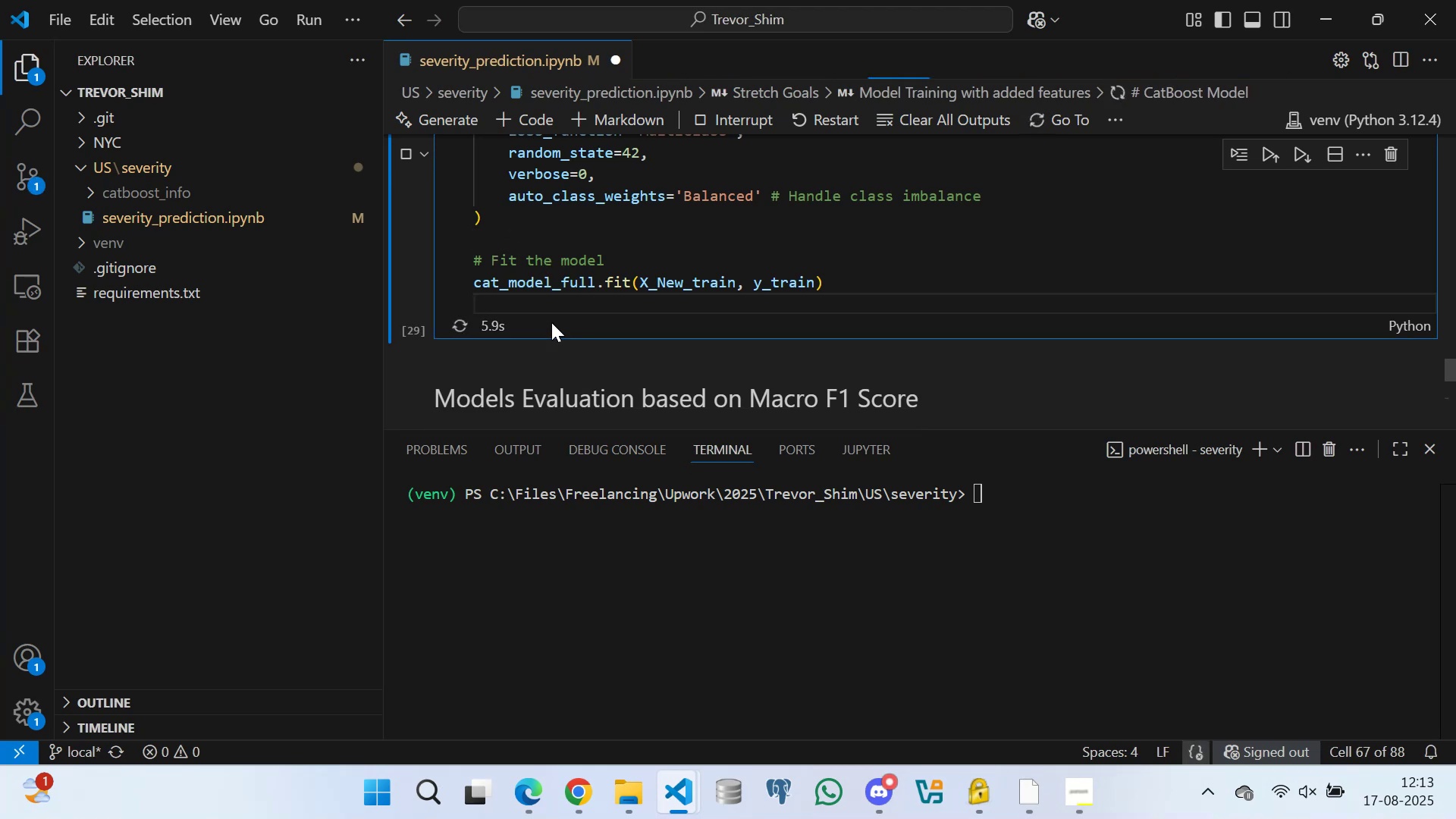 
key(Control+S)
 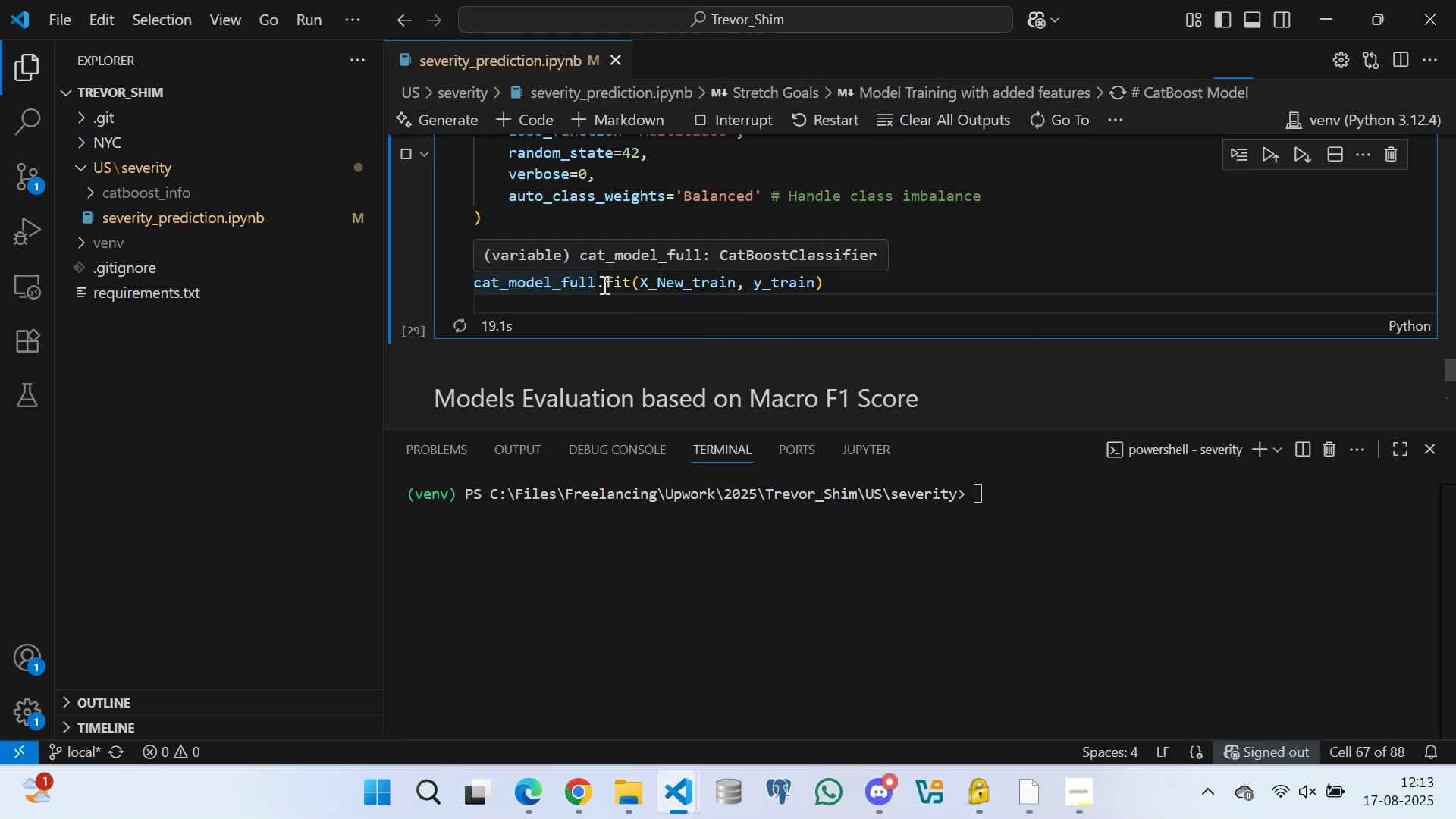 
wait(17.44)
 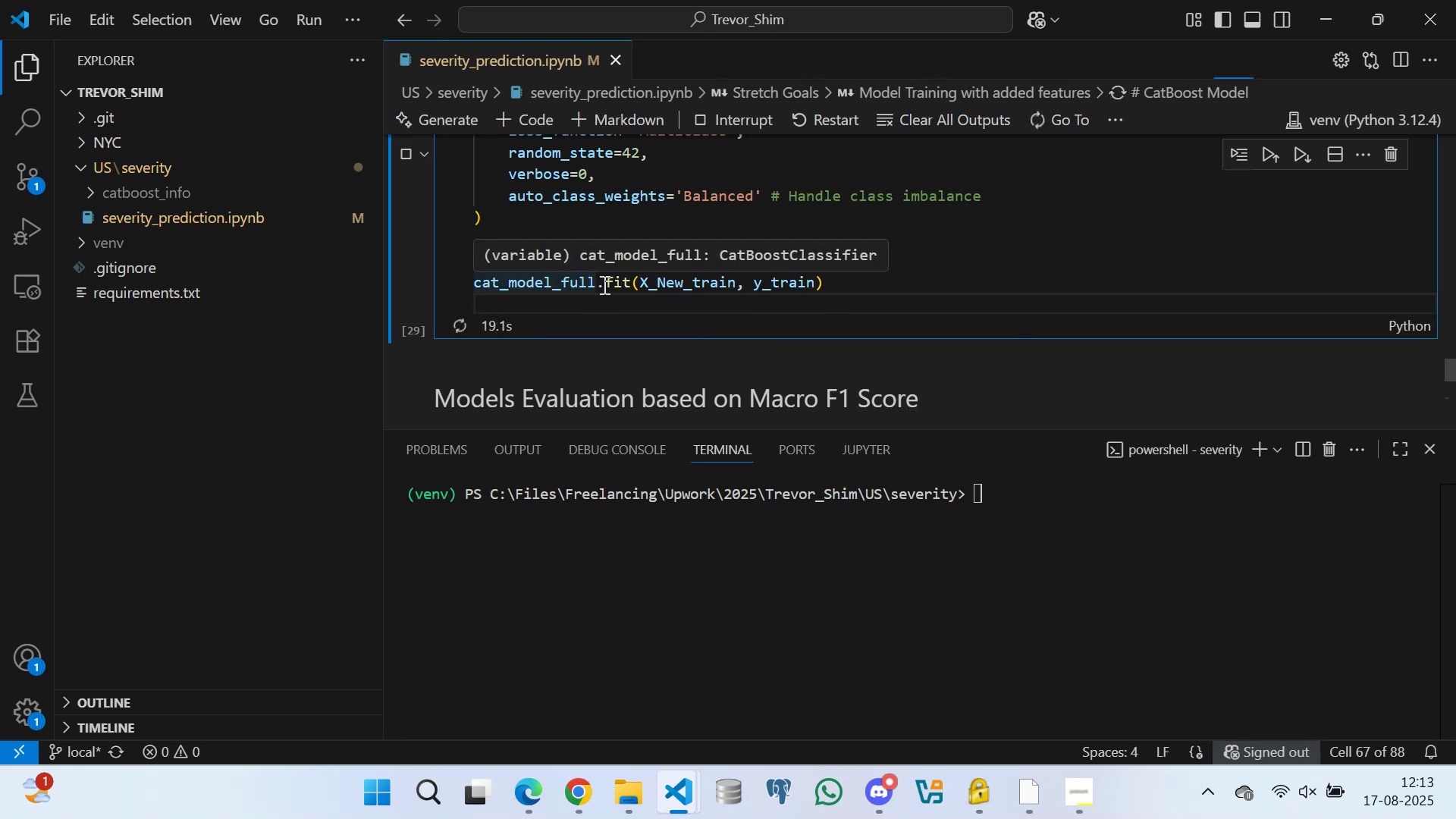 
left_click([508, 230])
 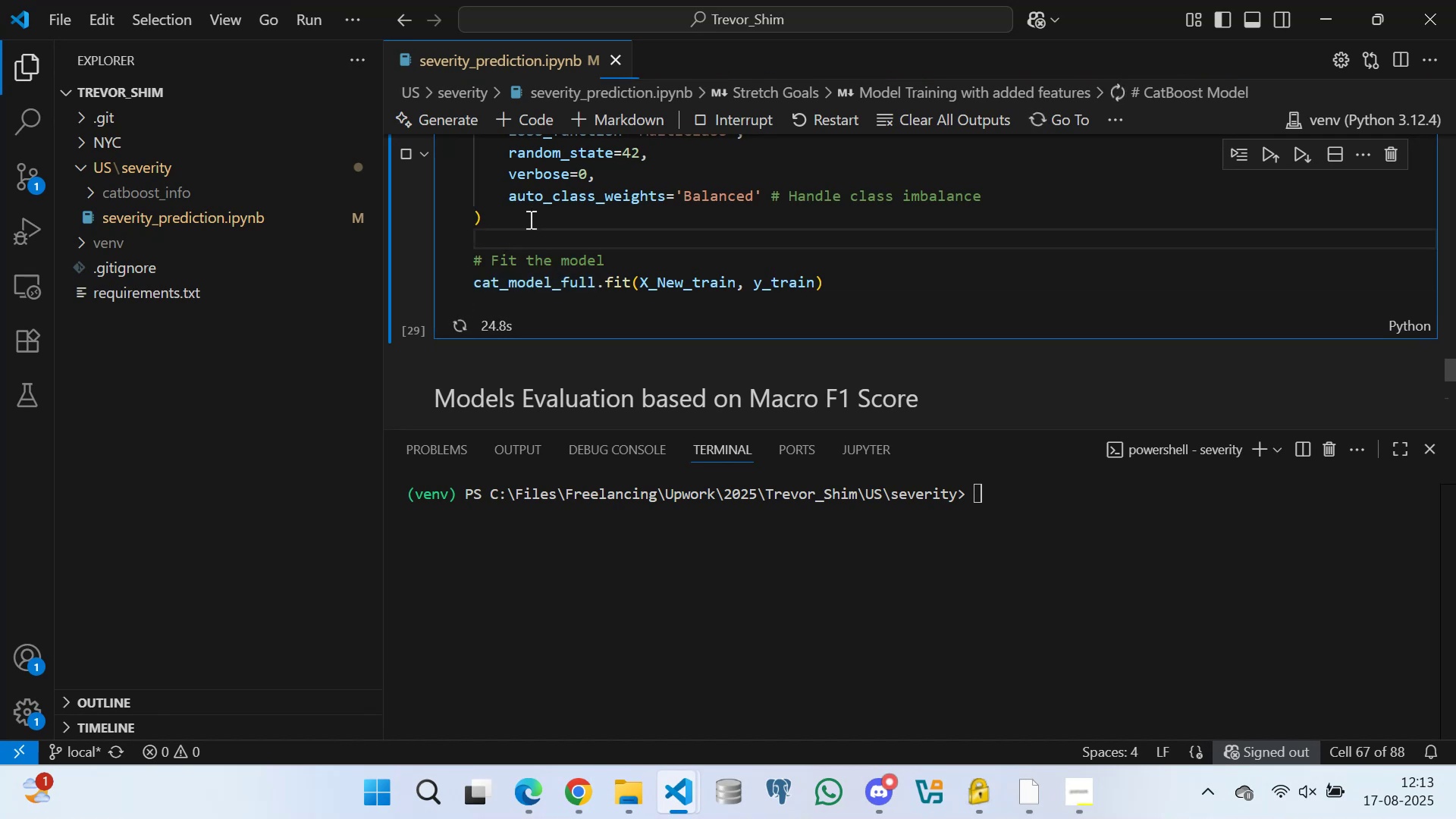 
left_click([529, 219])
 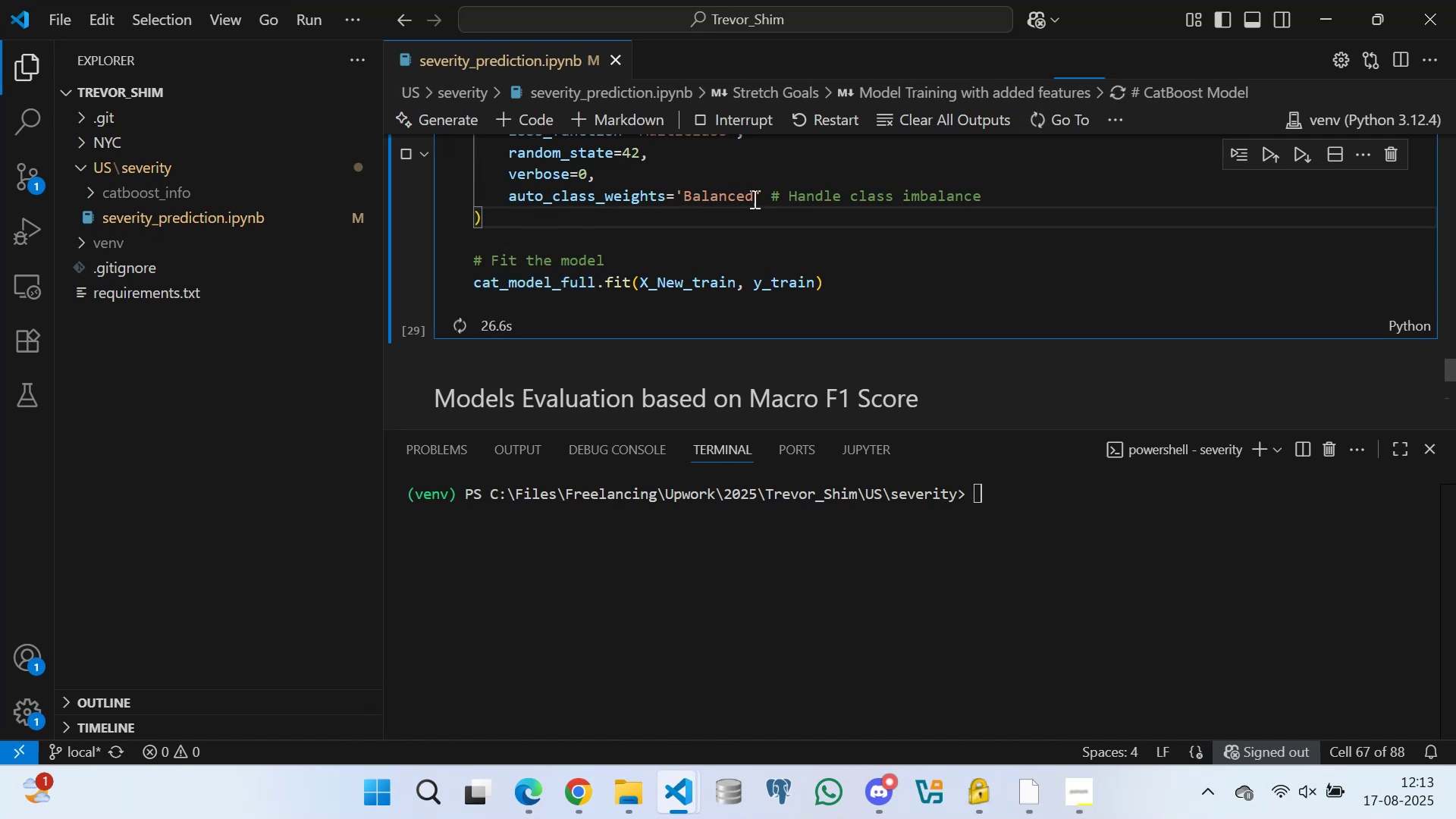 
left_click([760, 193])
 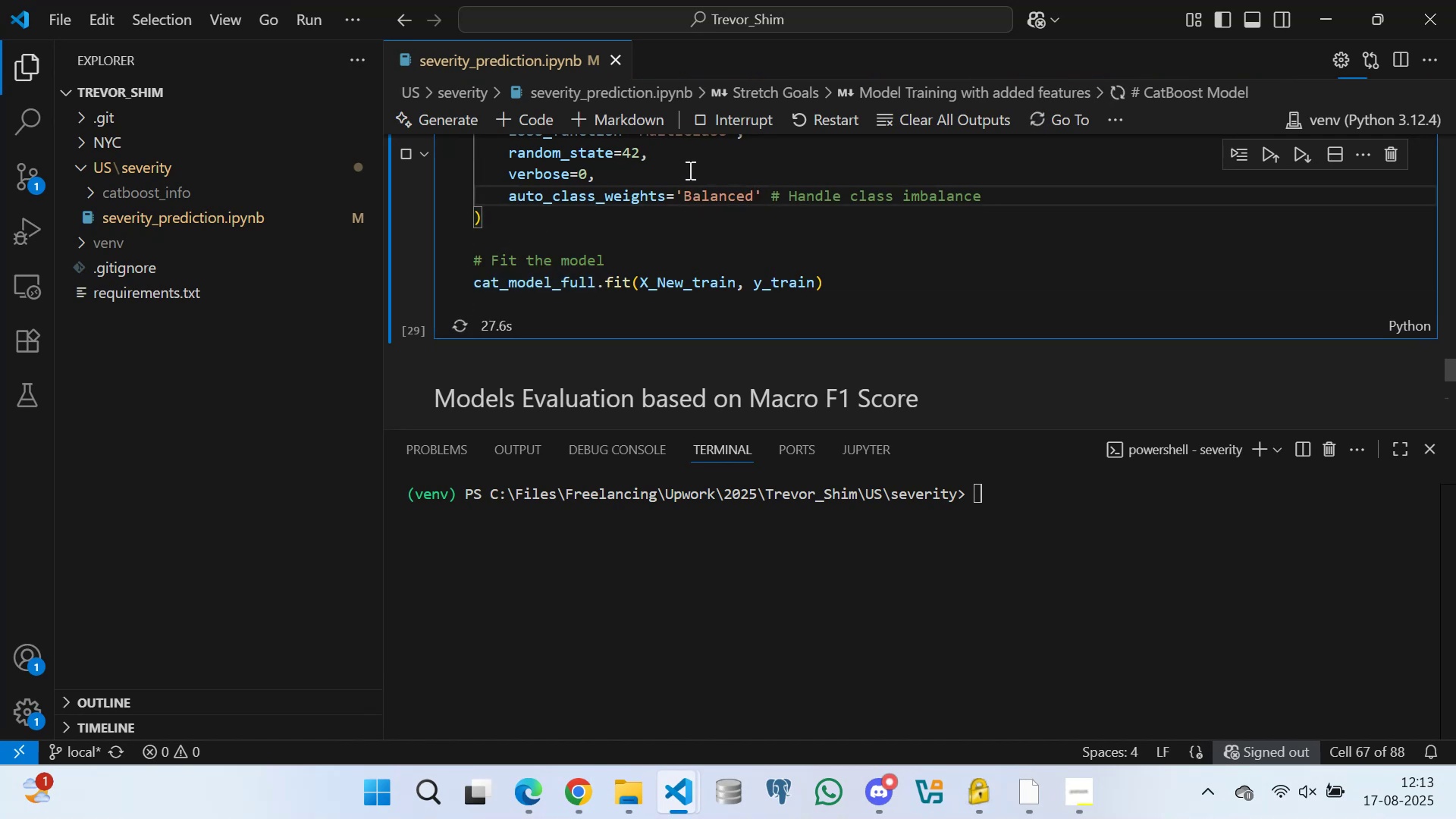 
scroll: coordinate [637, 179], scroll_direction: up, amount: 1.0
 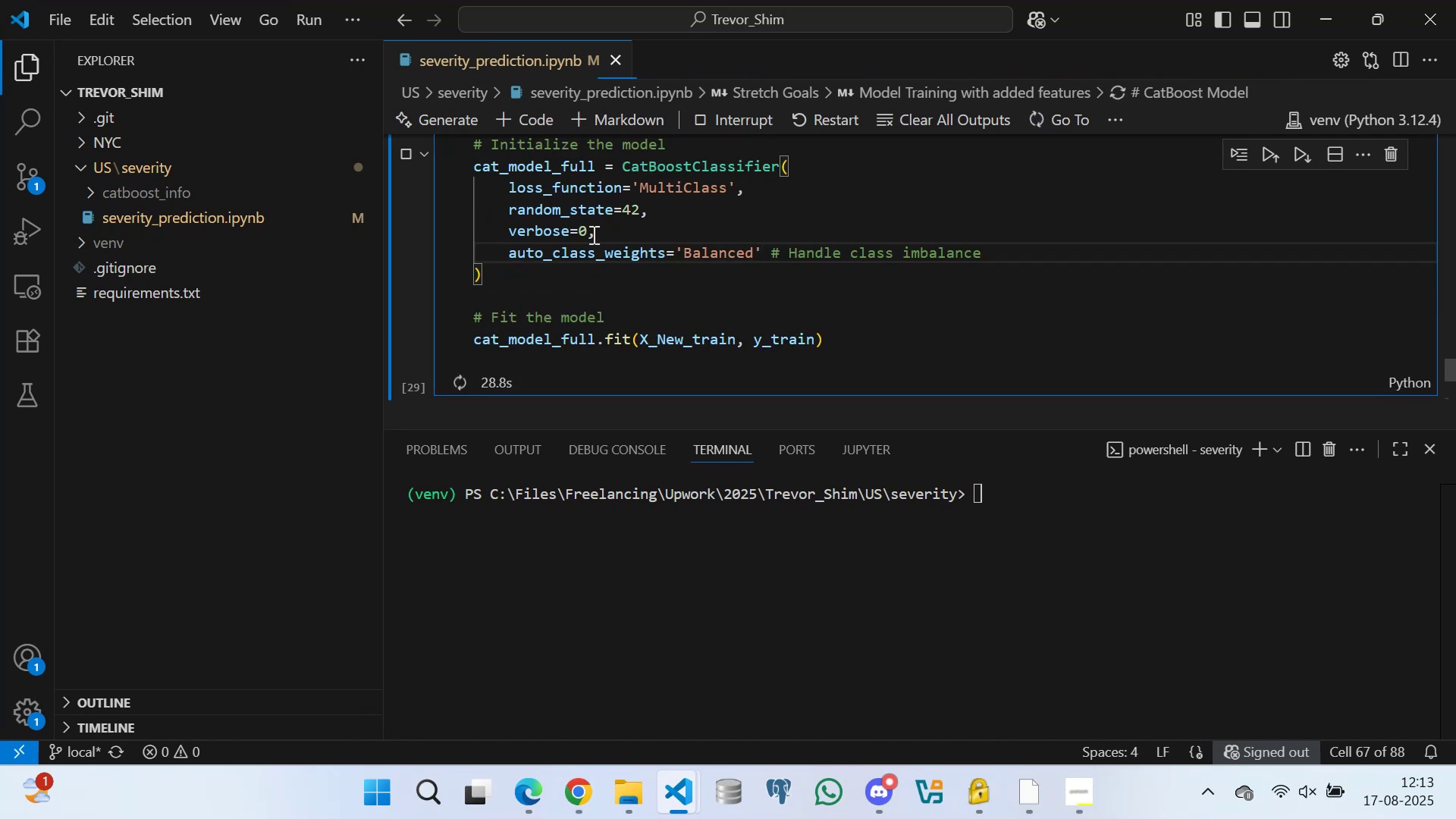 
left_click([592, 234])
 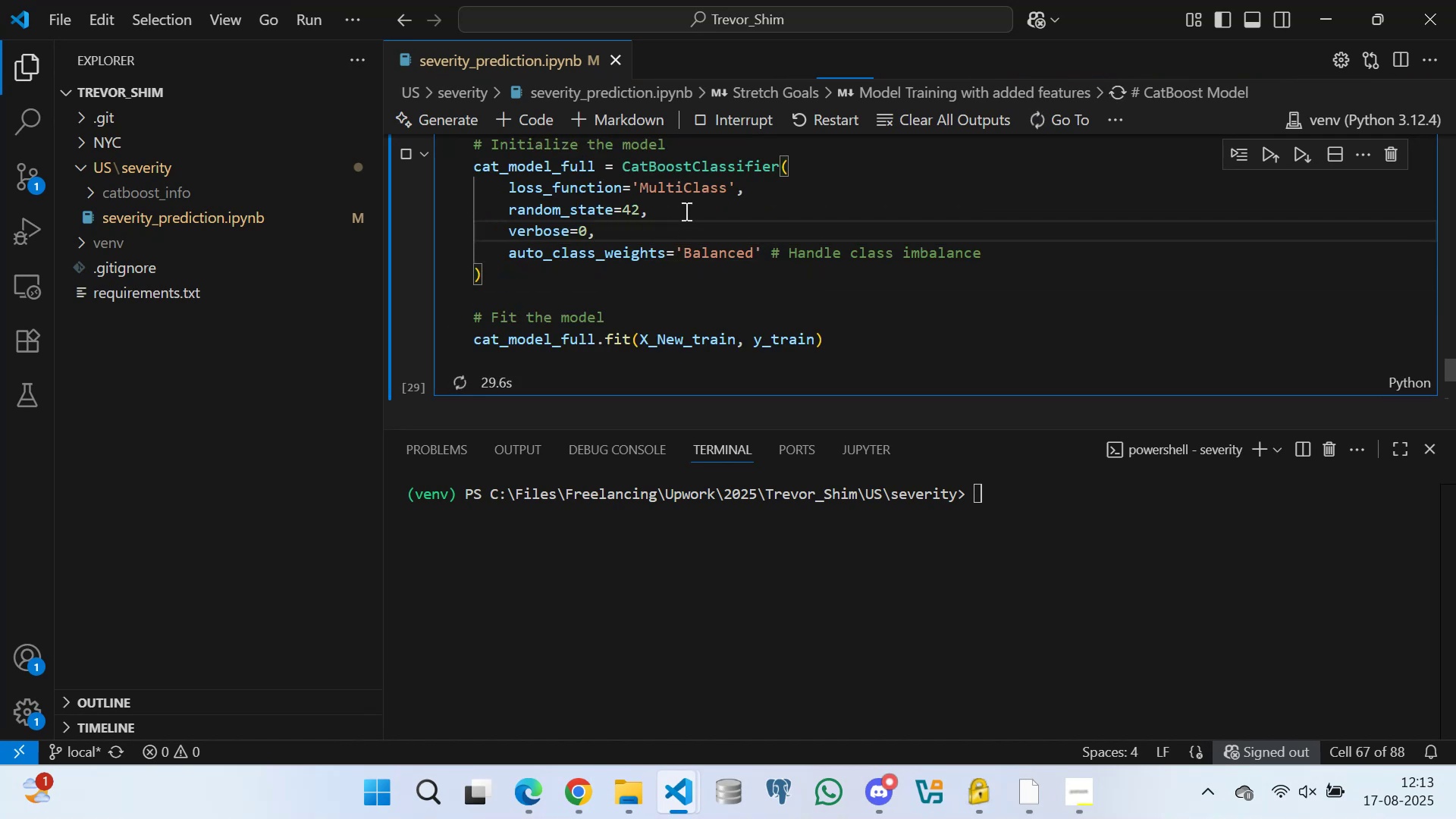 
left_click([685, 211])
 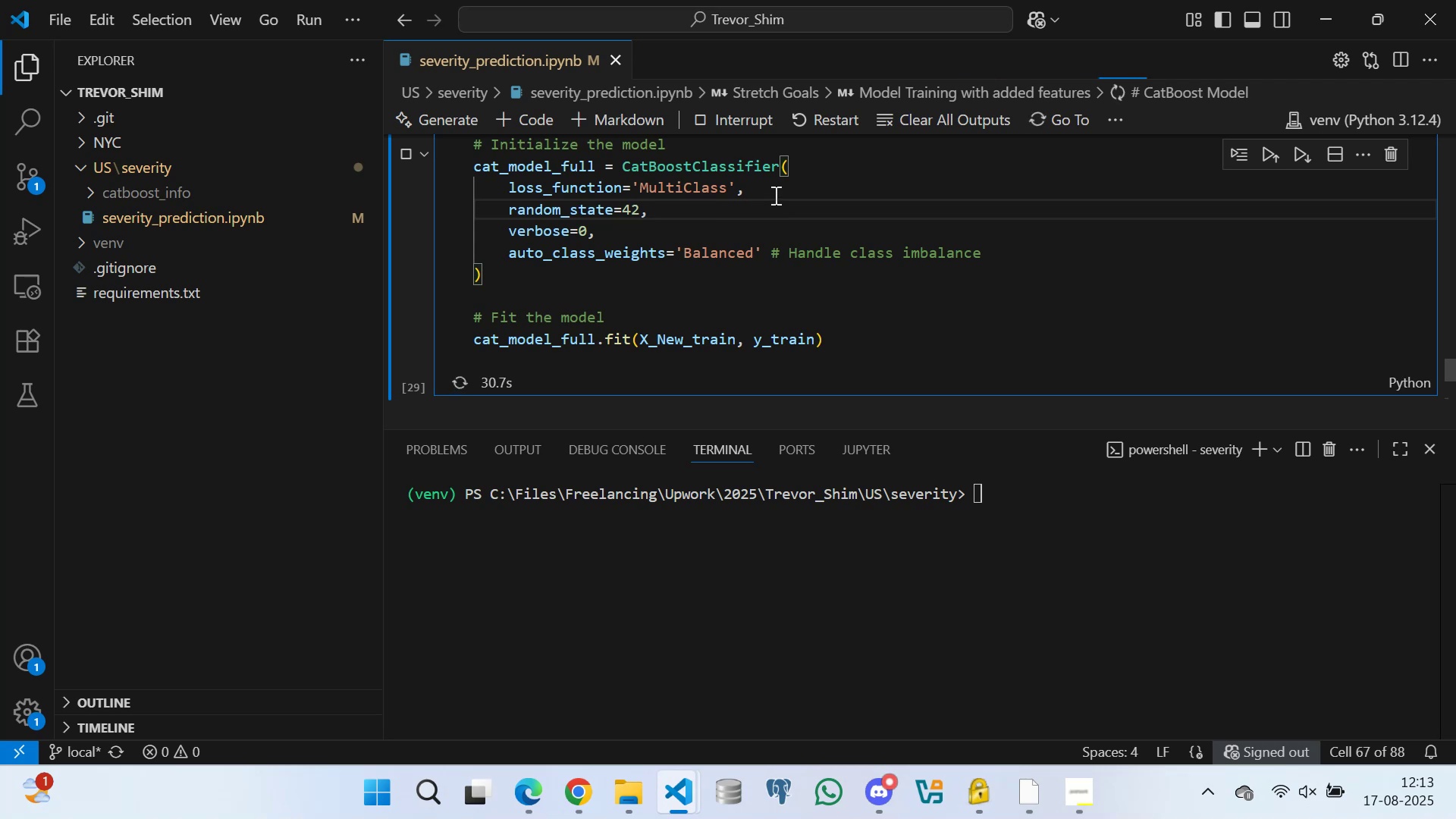 
left_click([770, 191])
 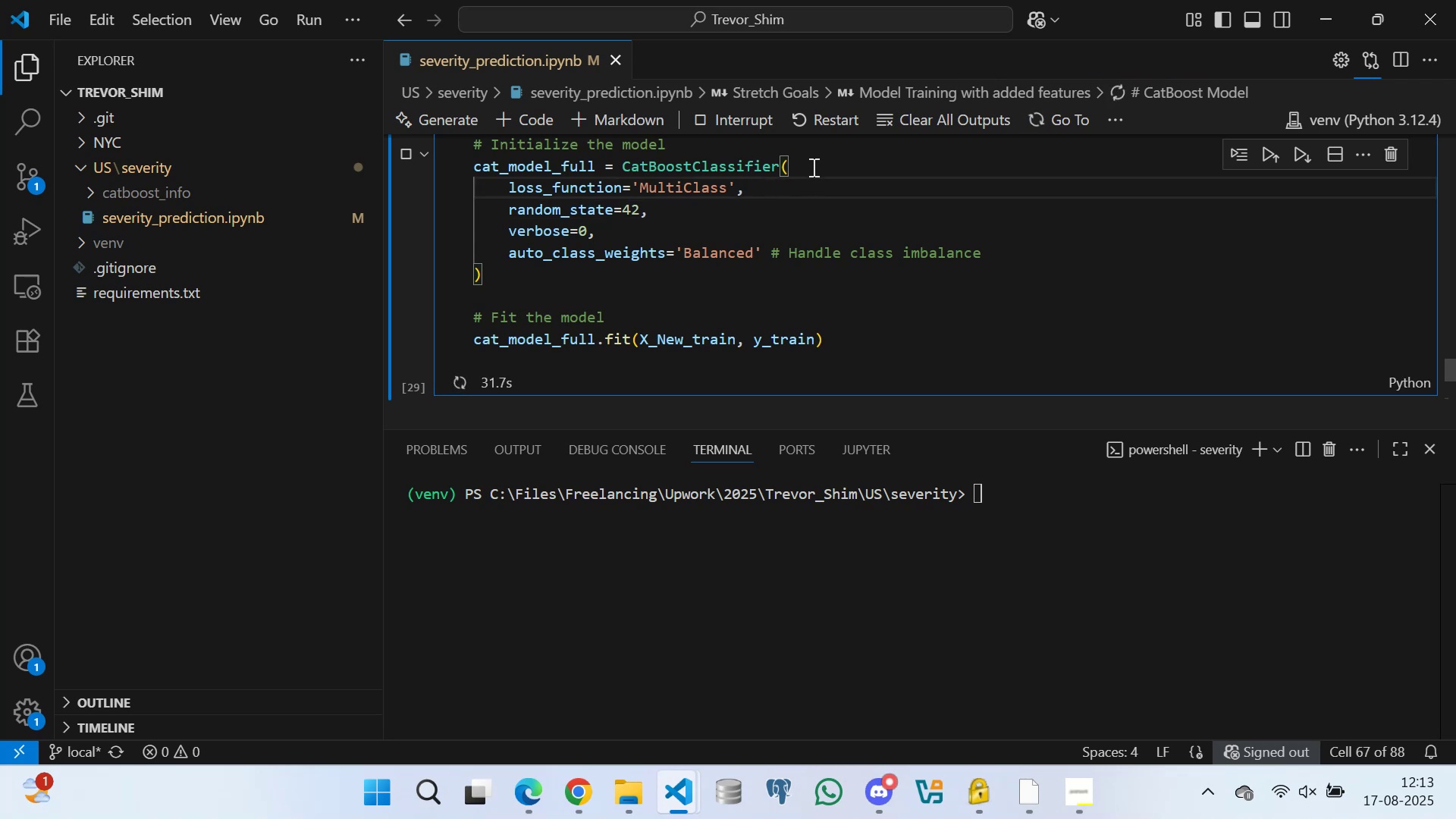 
left_click([812, 165])
 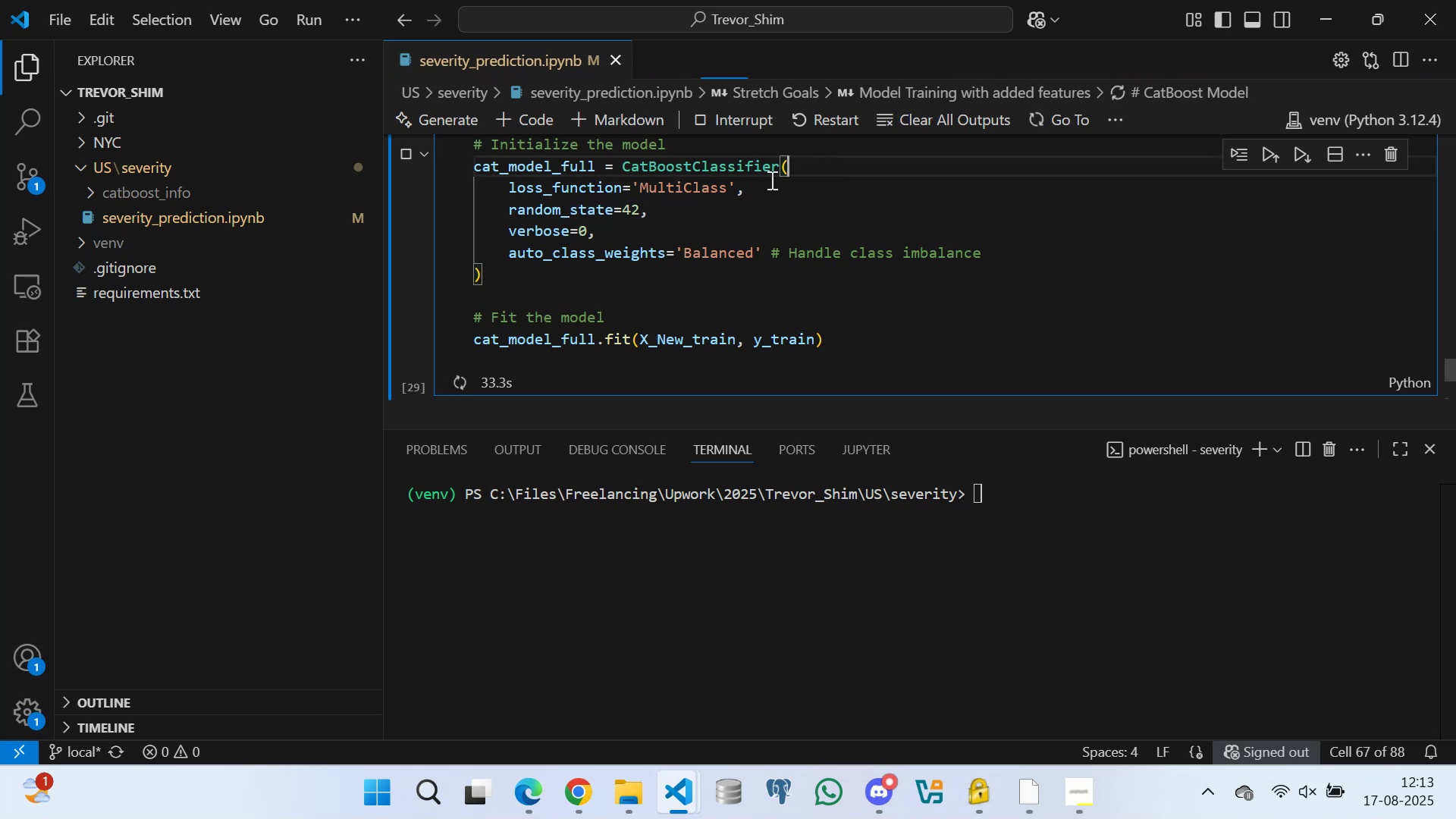 
left_click([767, 184])
 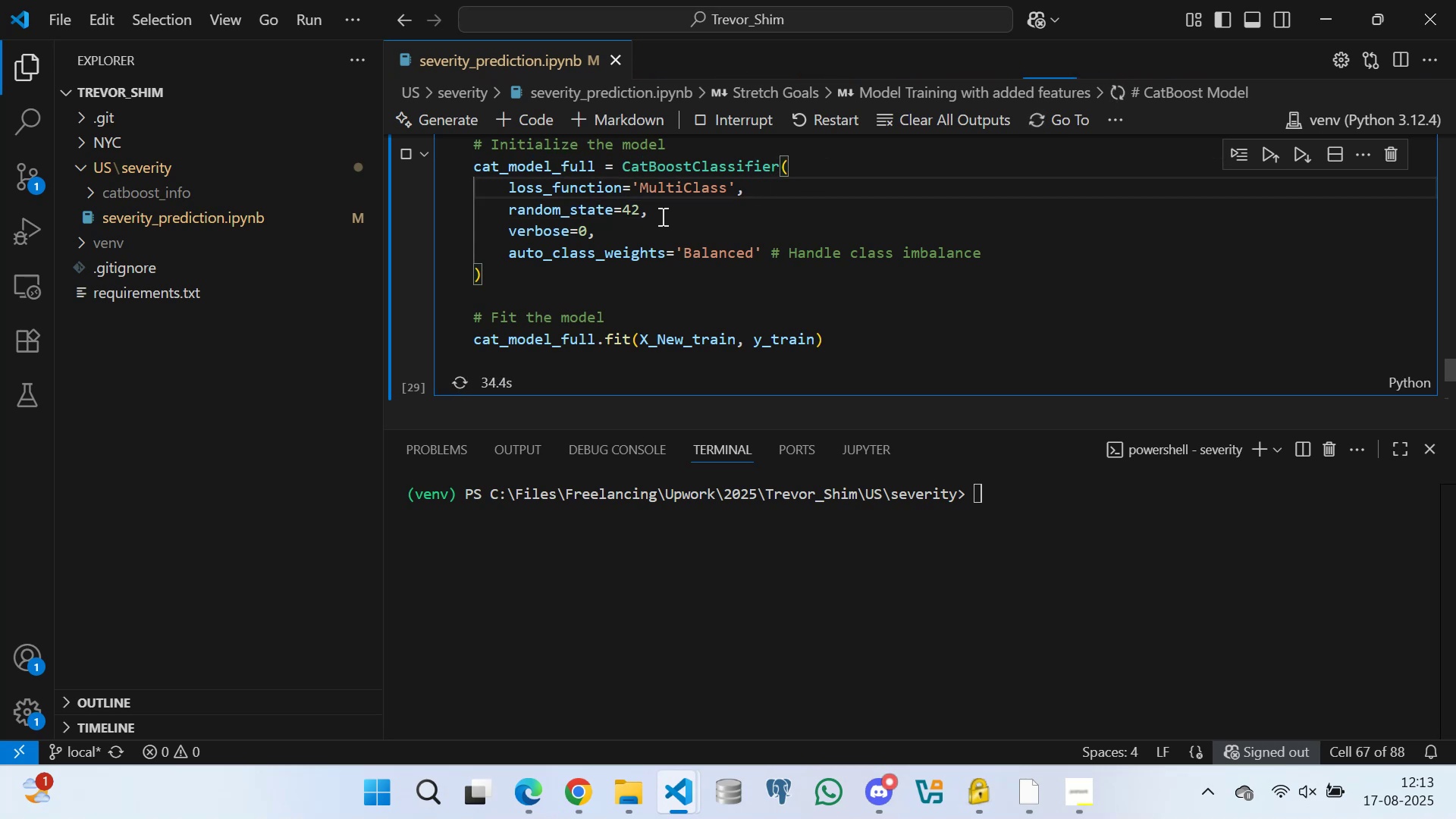 
left_click([662, 210])
 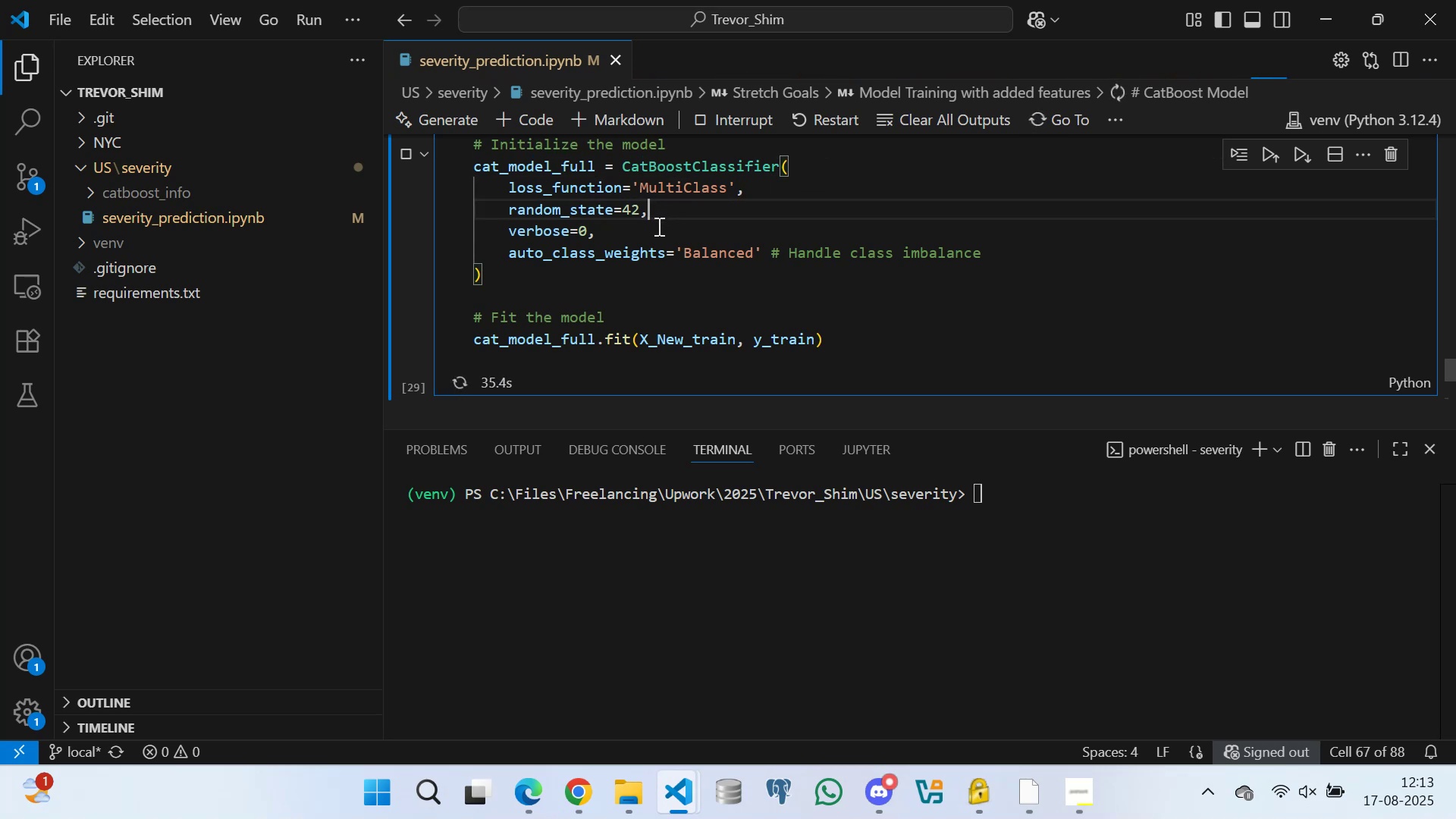 
left_click([657, 226])
 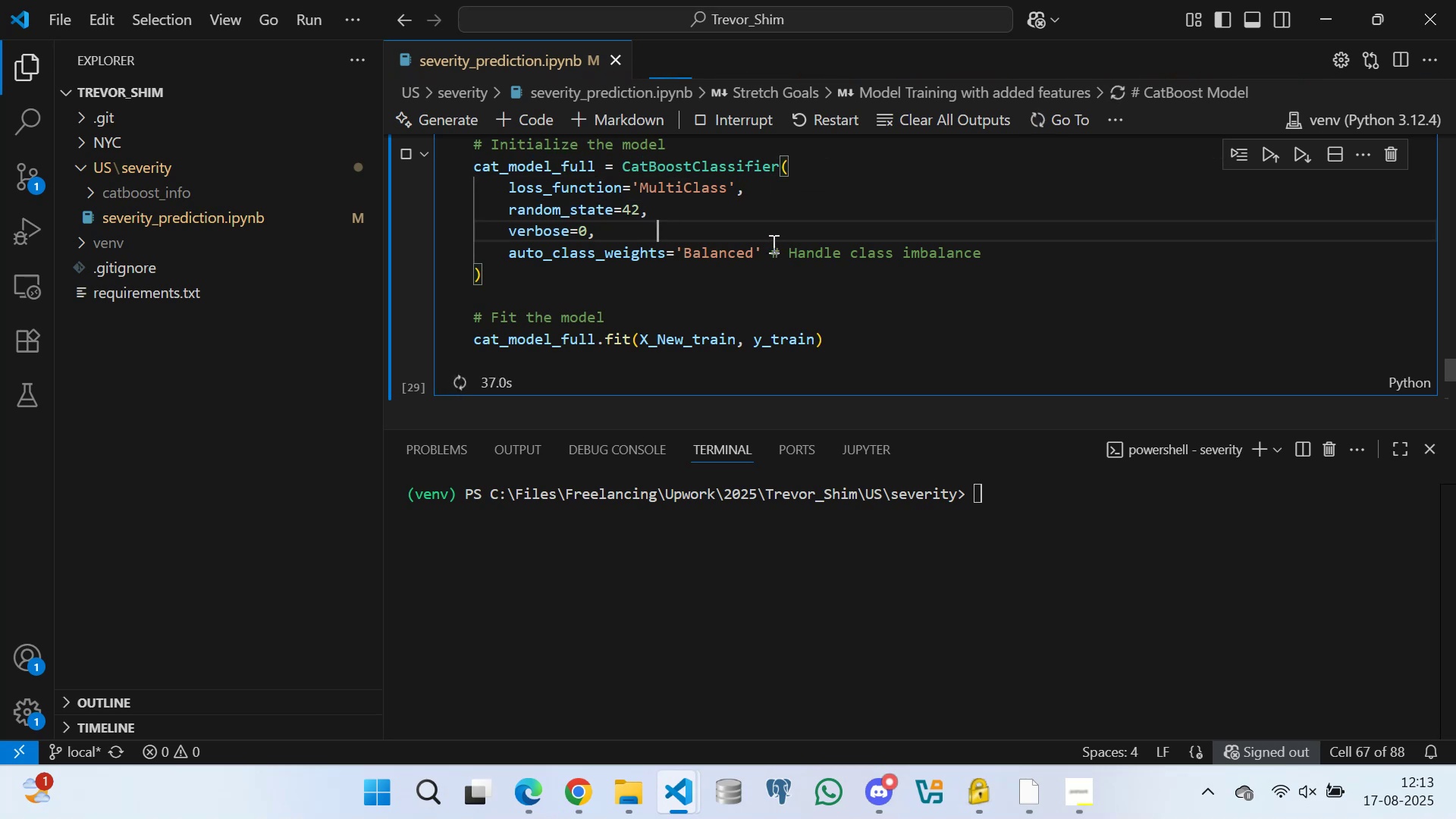 
left_click([767, 243])
 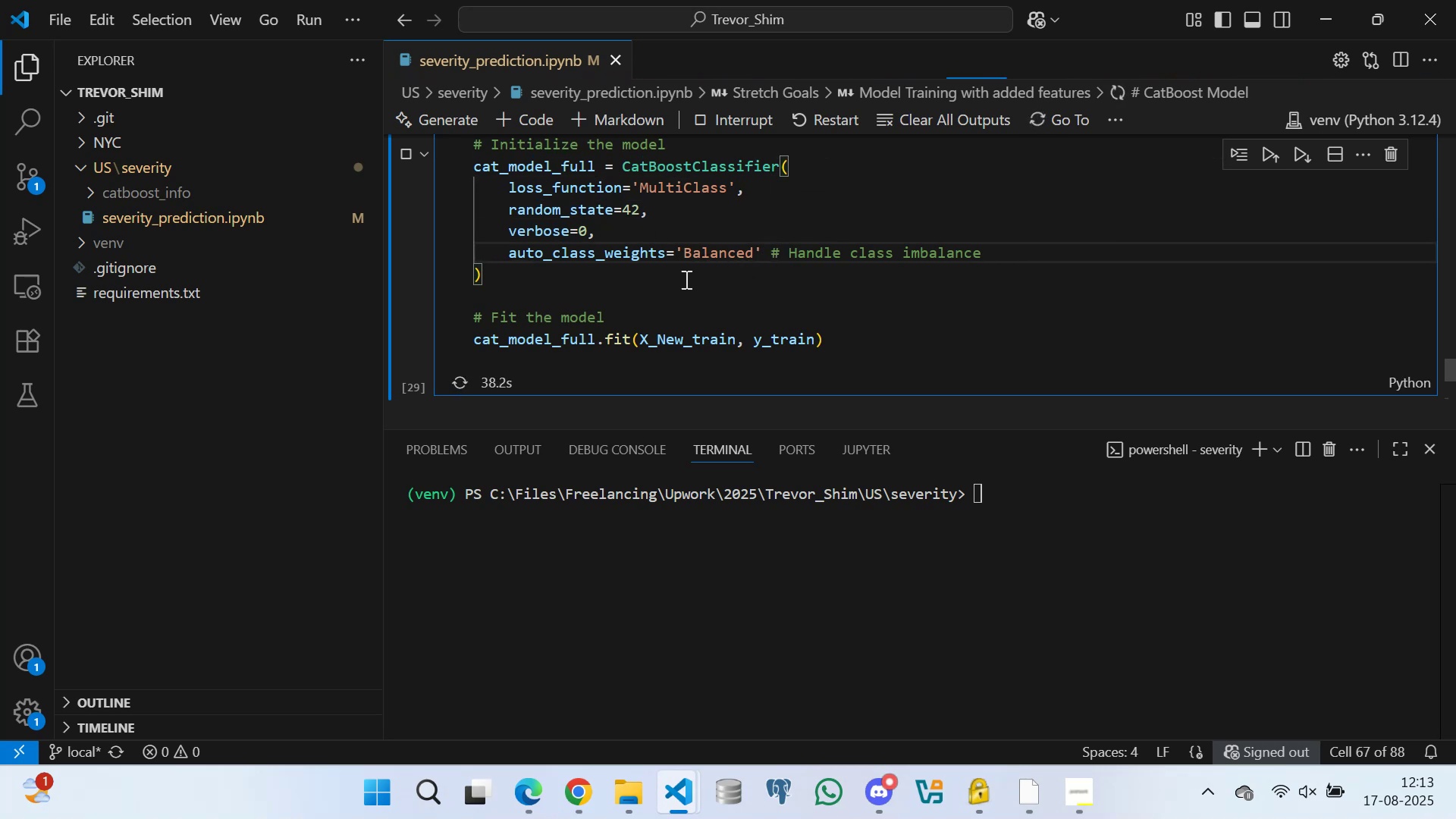 
left_click([682, 277])
 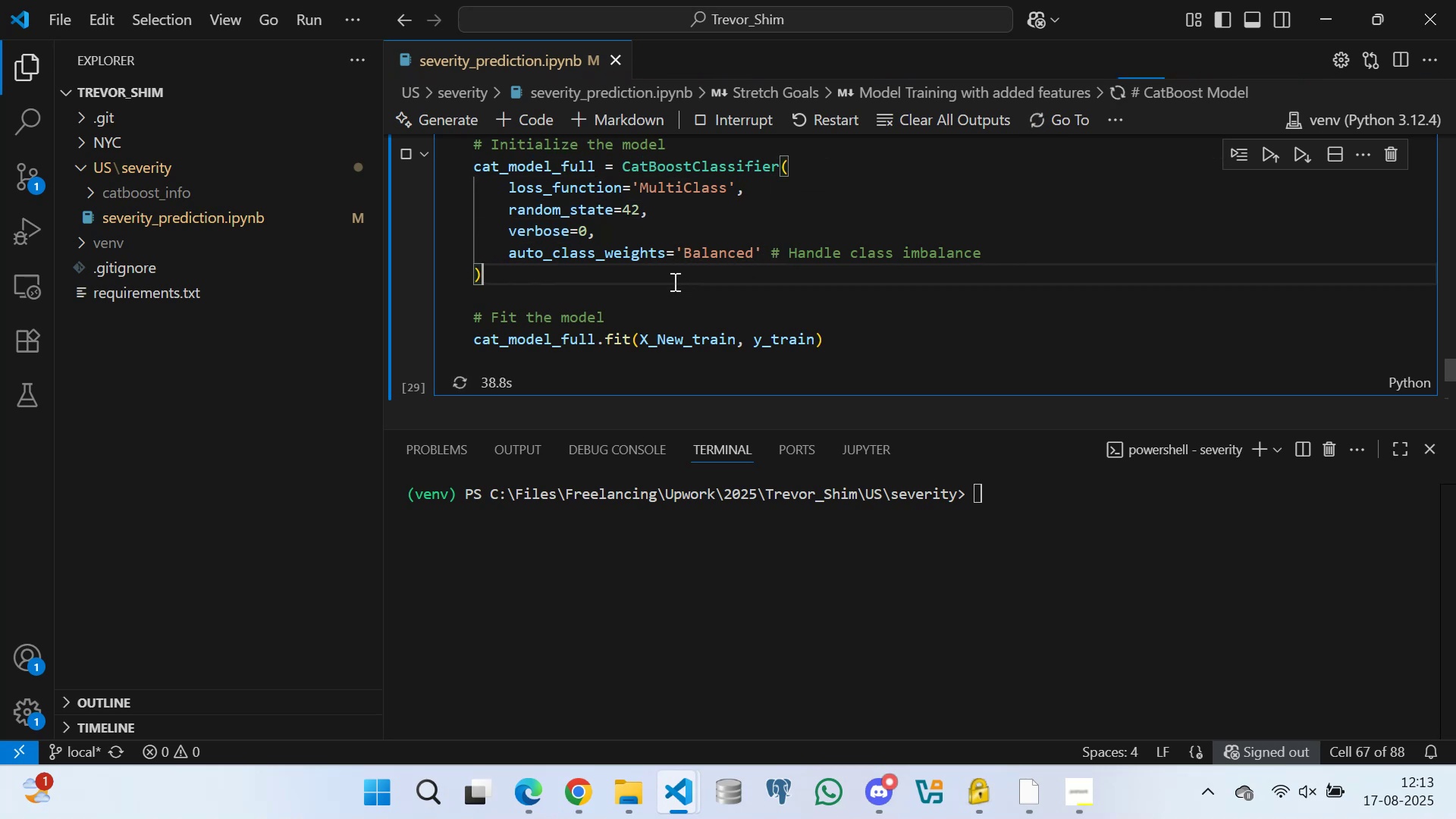 
scroll: coordinate [659, 290], scroll_direction: down, amount: 1.0
 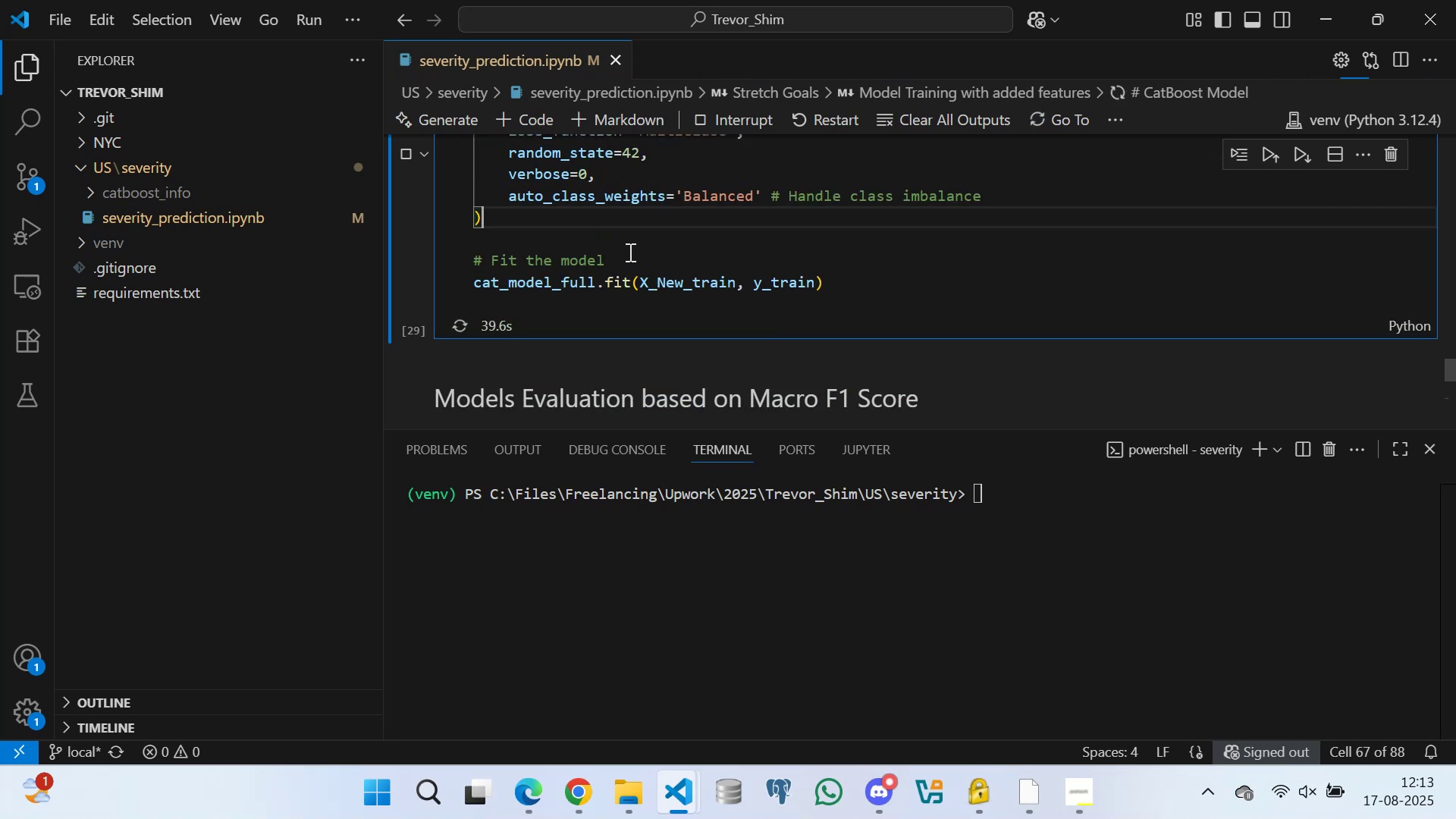 
left_click([629, 252])
 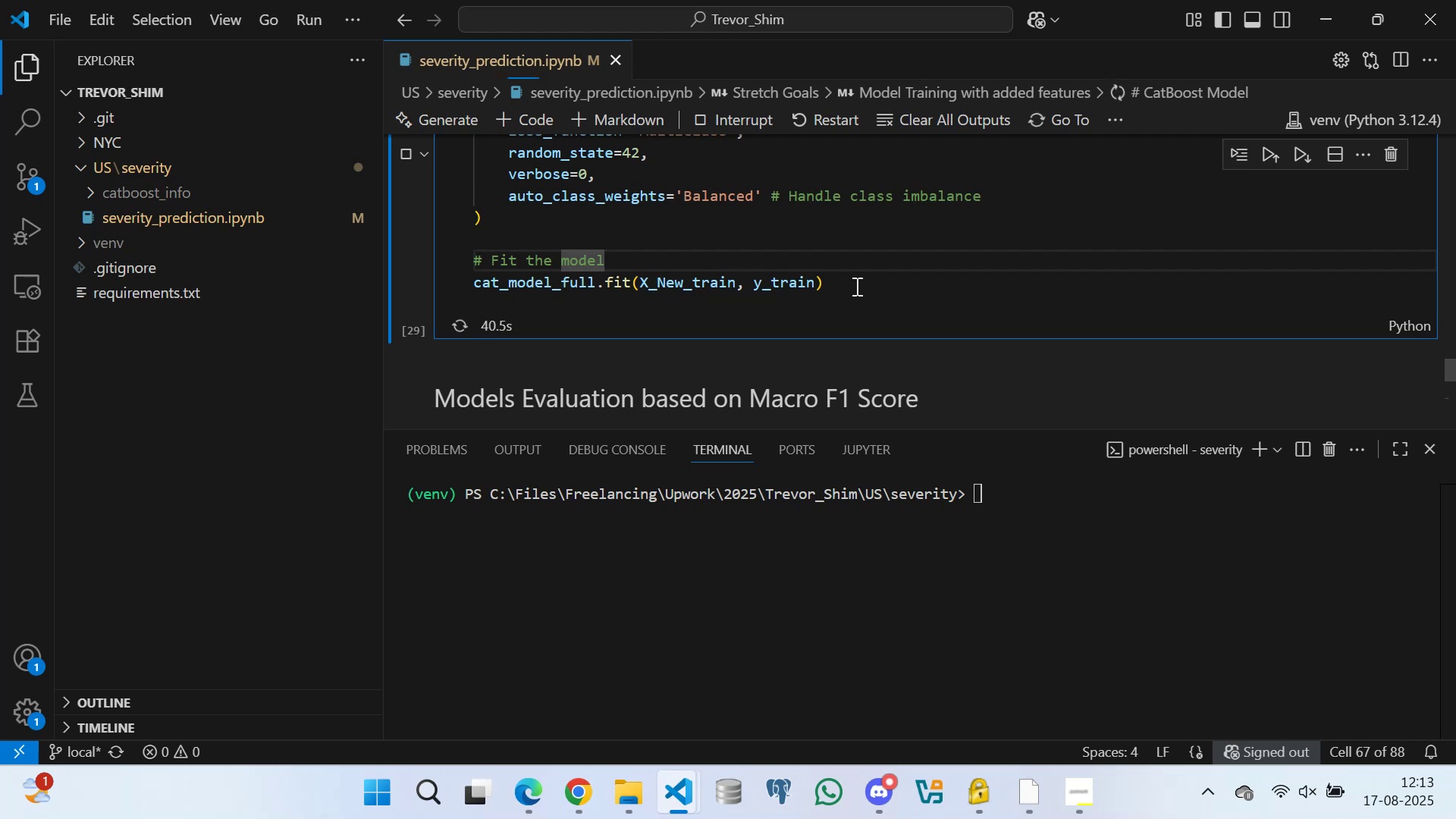 
left_click([857, 281])
 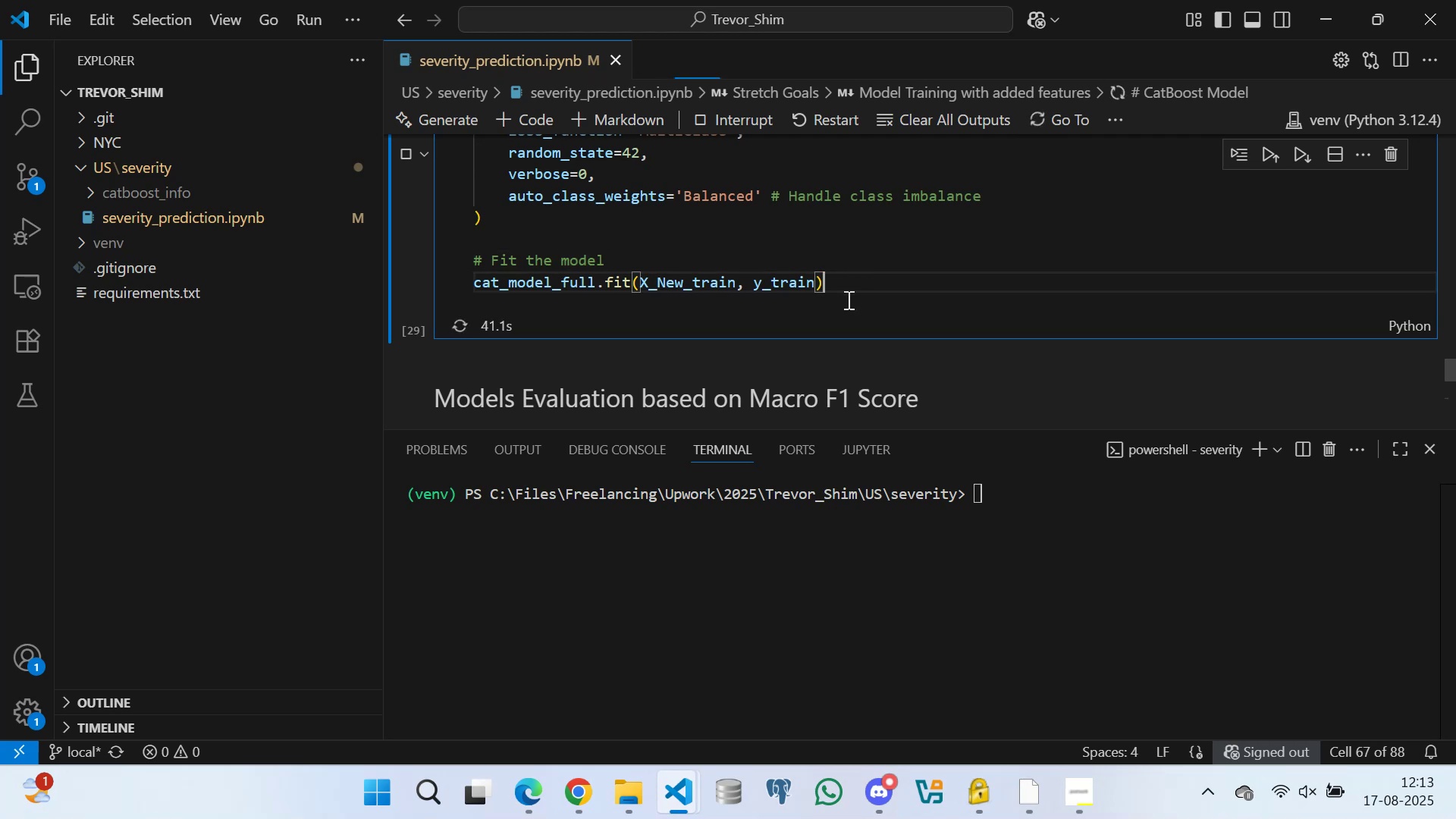 
left_click([847, 300])
 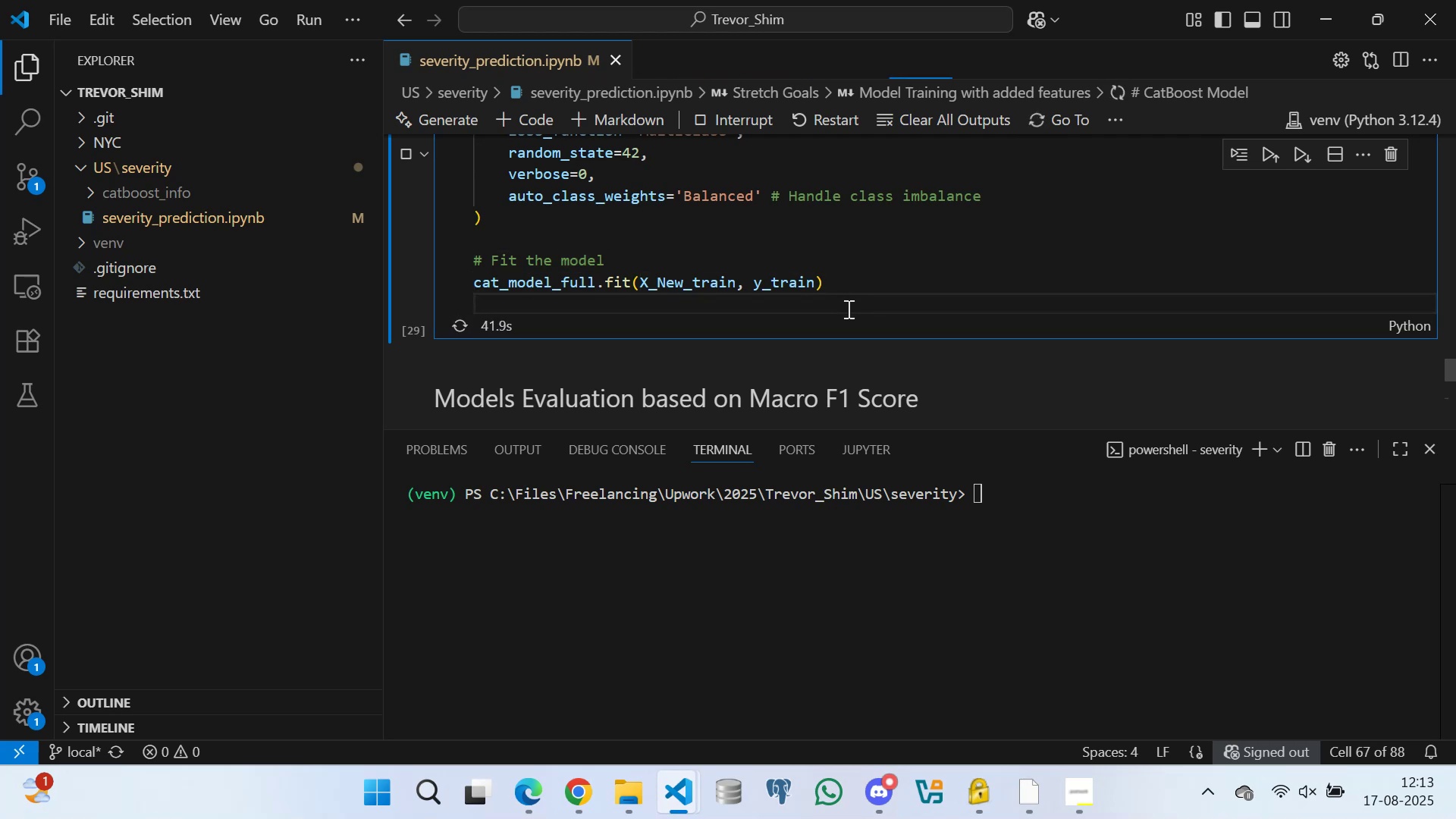 
scroll: coordinate [855, 287], scroll_direction: down, amount: 2.0
 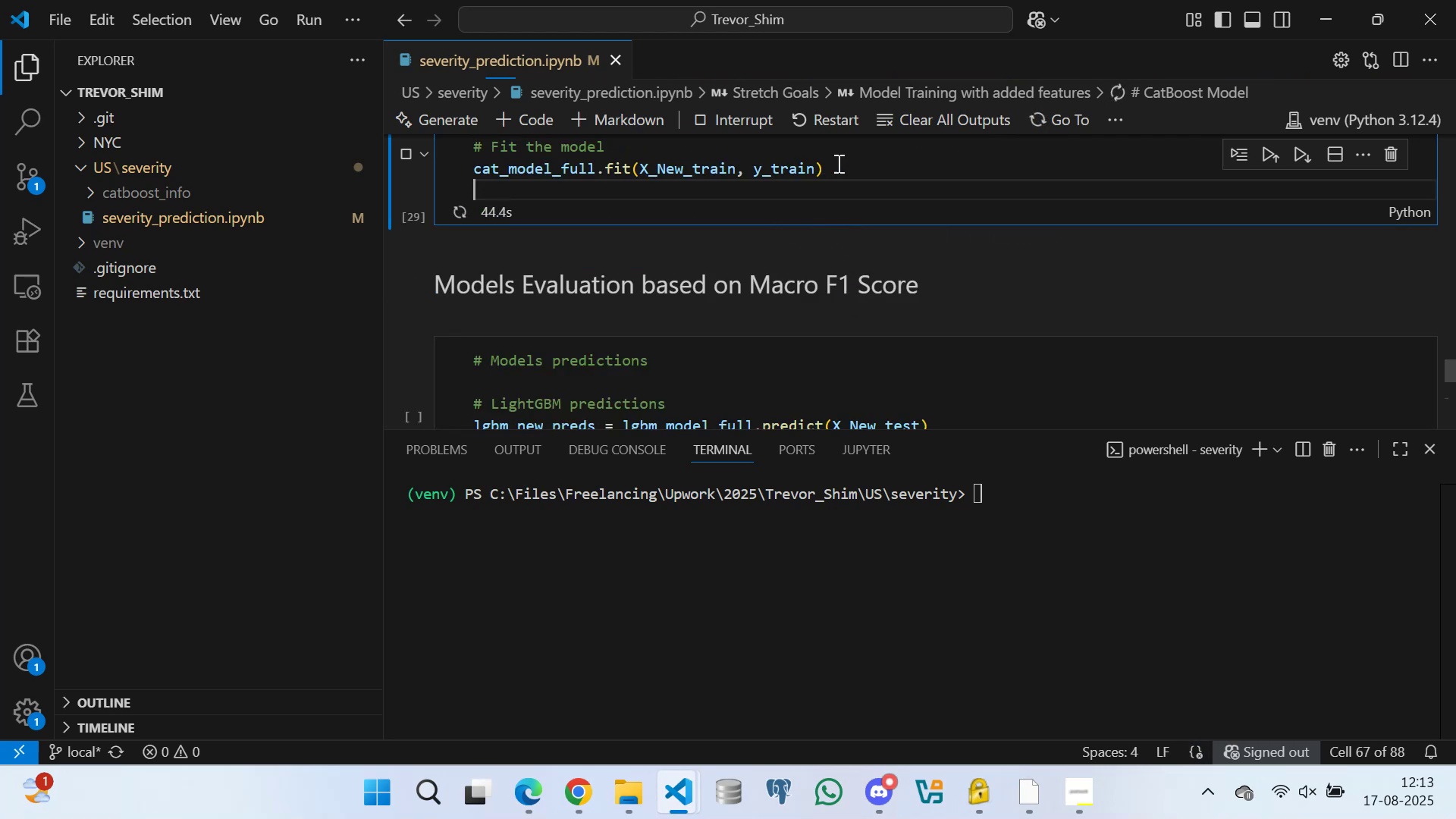 
left_click([848, 171])
 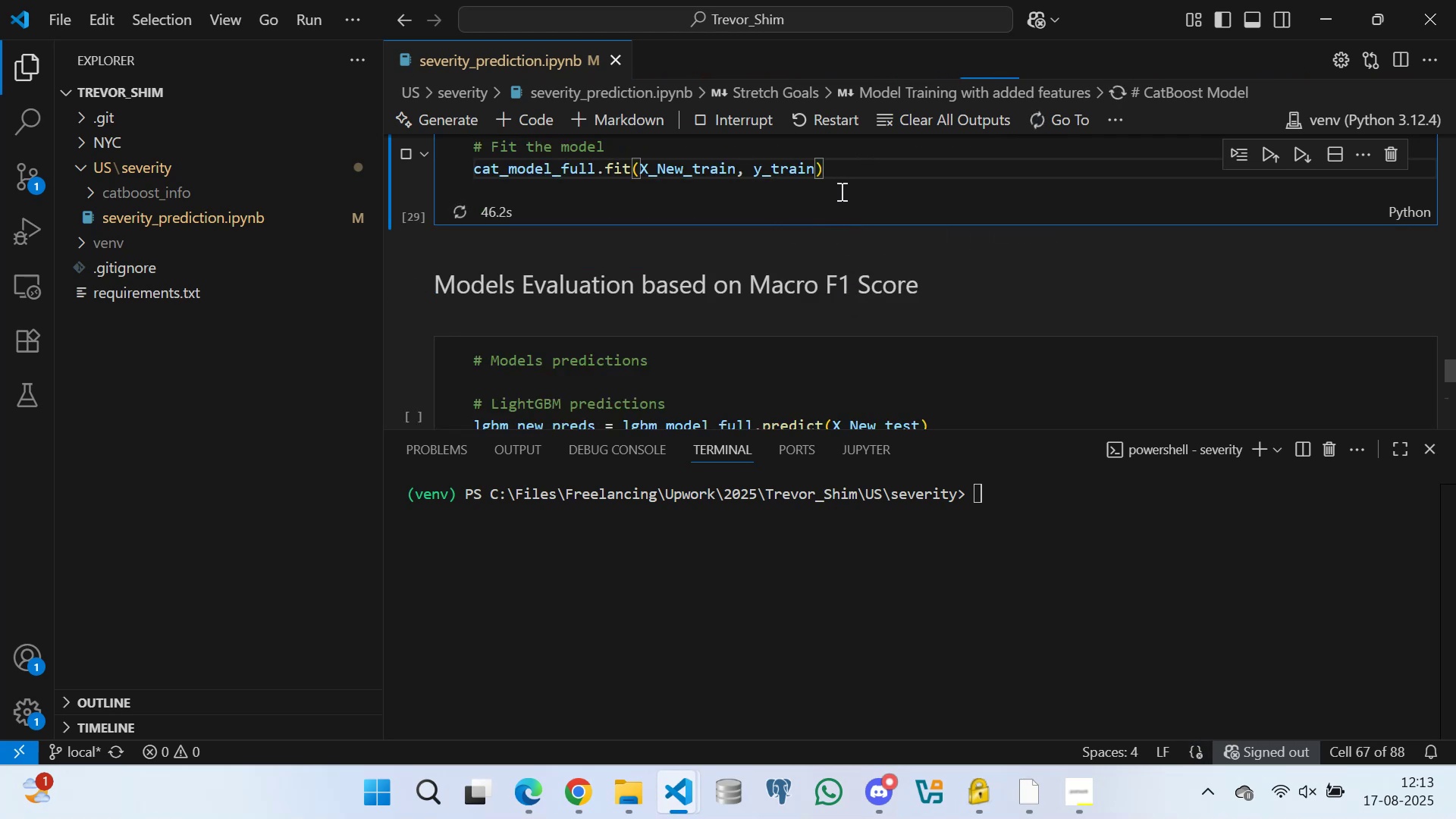 
left_click([839, 192])
 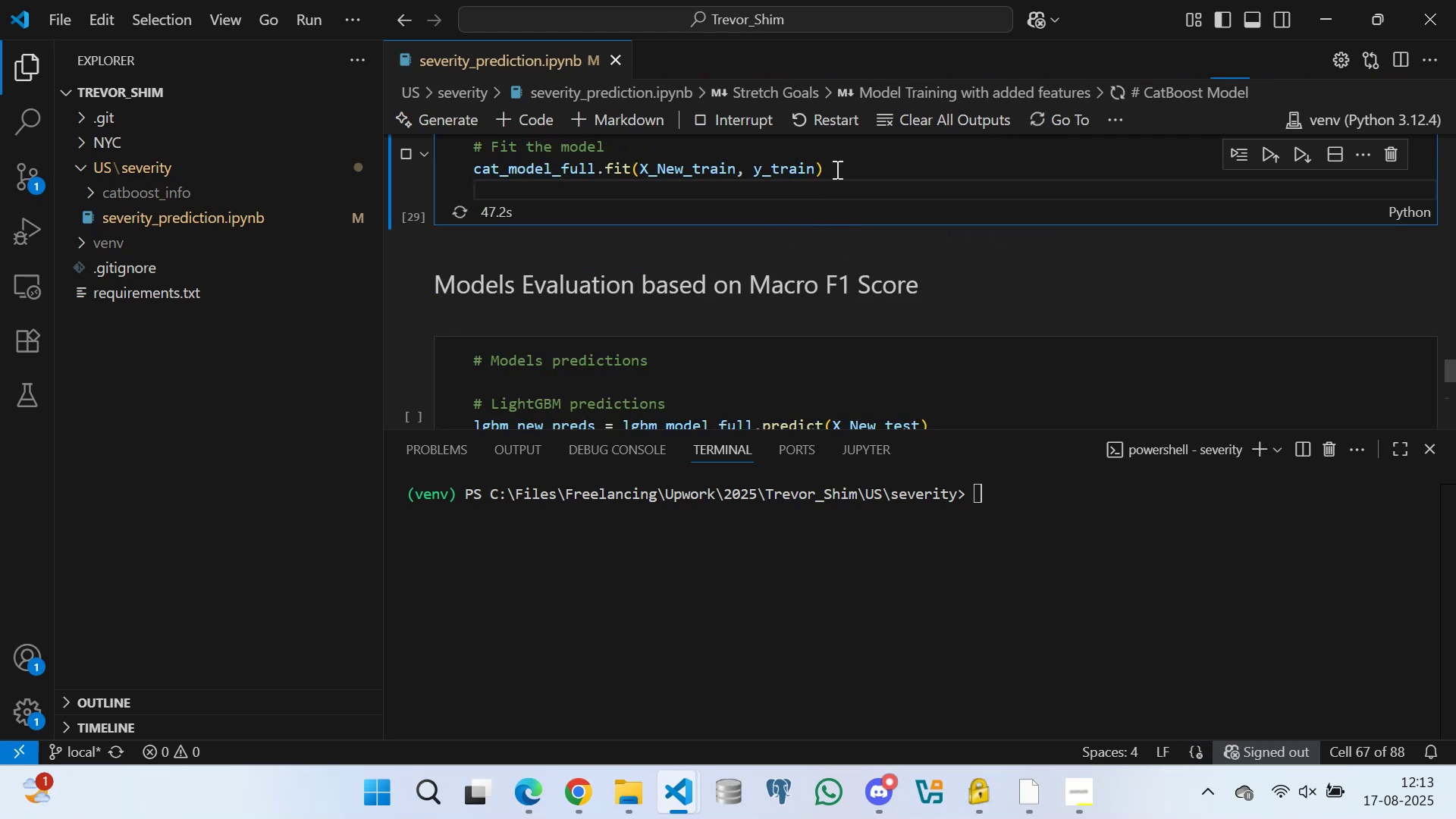 
left_click([836, 168])
 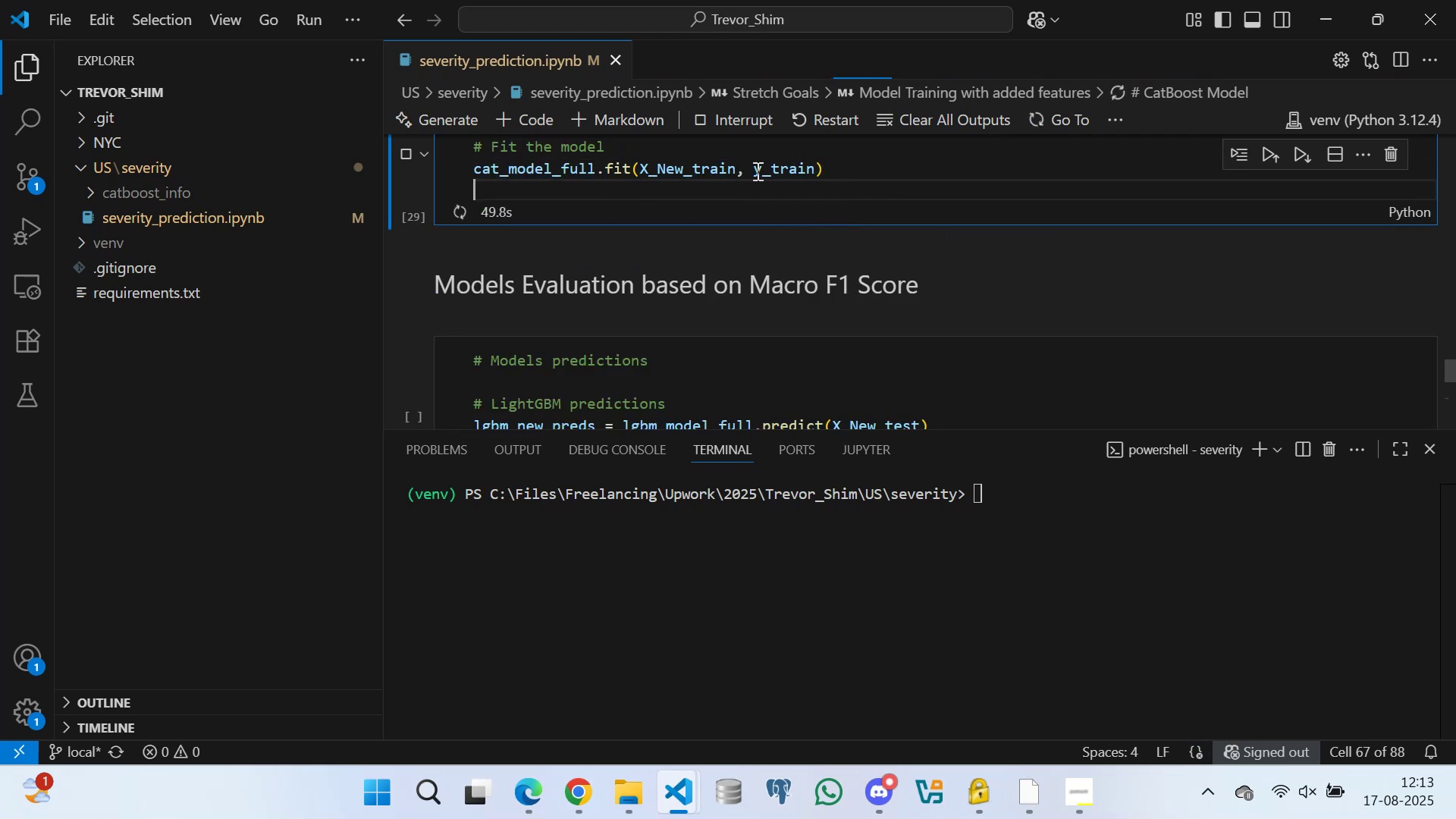 
left_click([745, 166])
 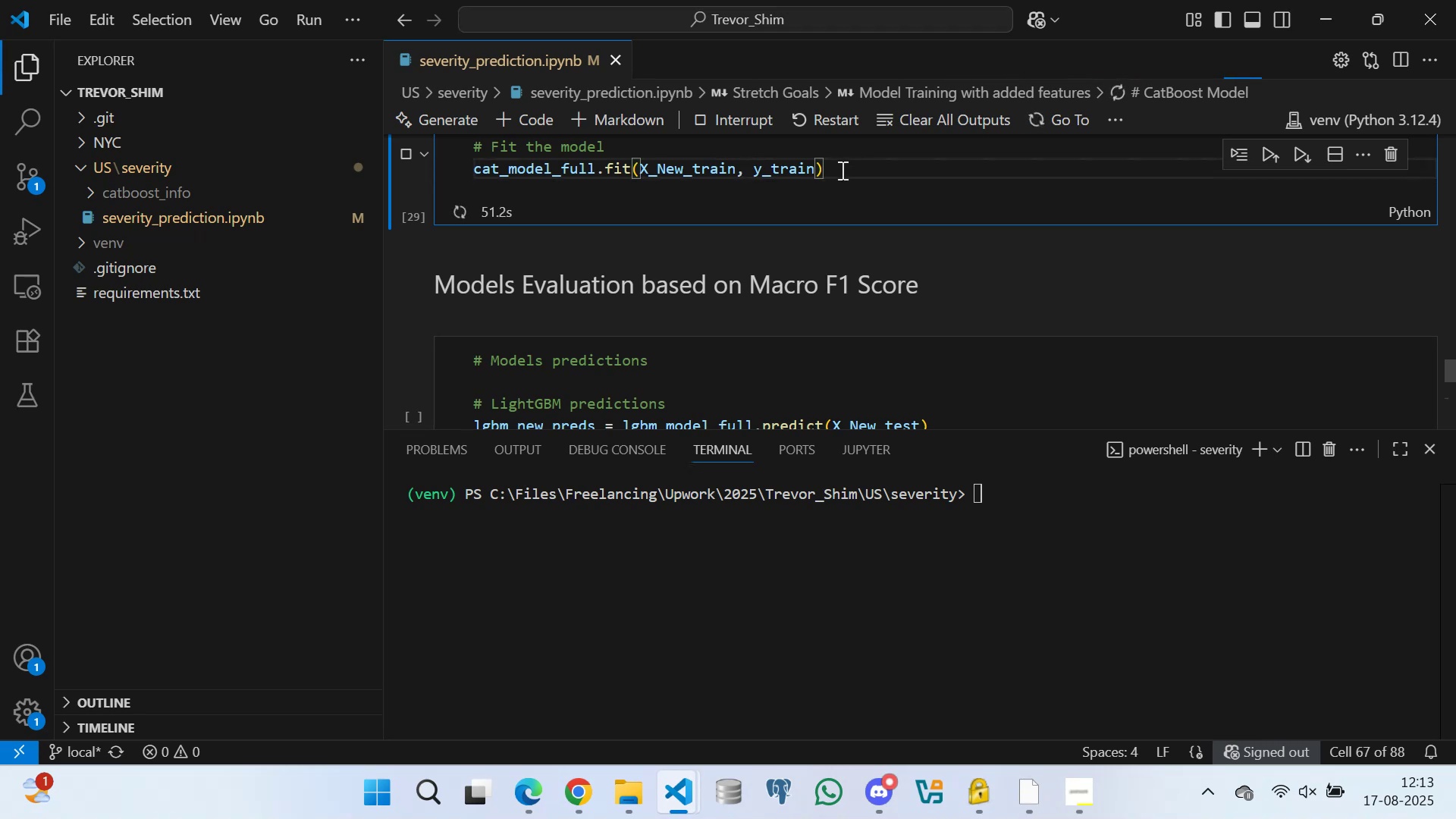 
left_click([841, 165])
 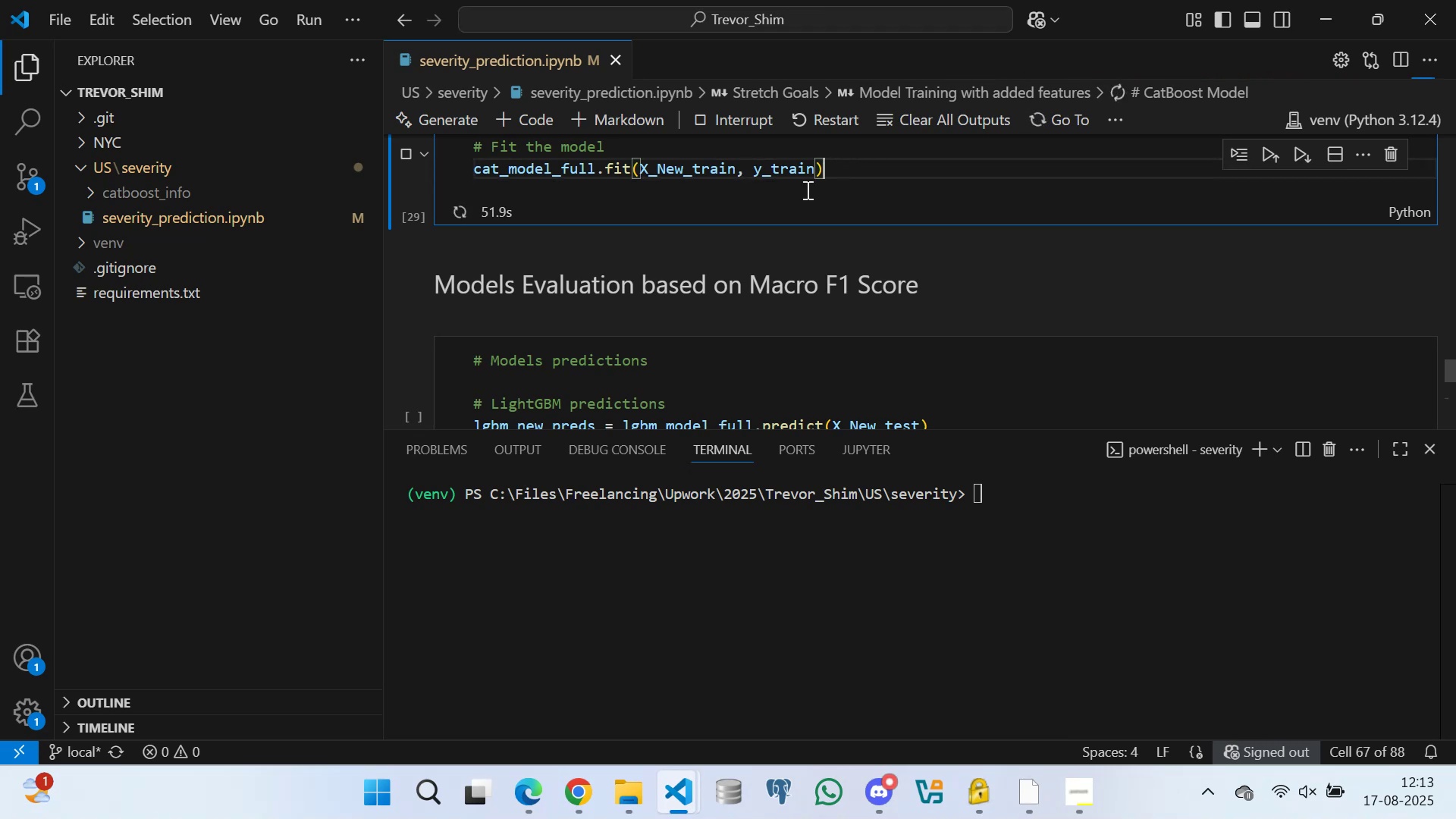 
left_click([794, 190])
 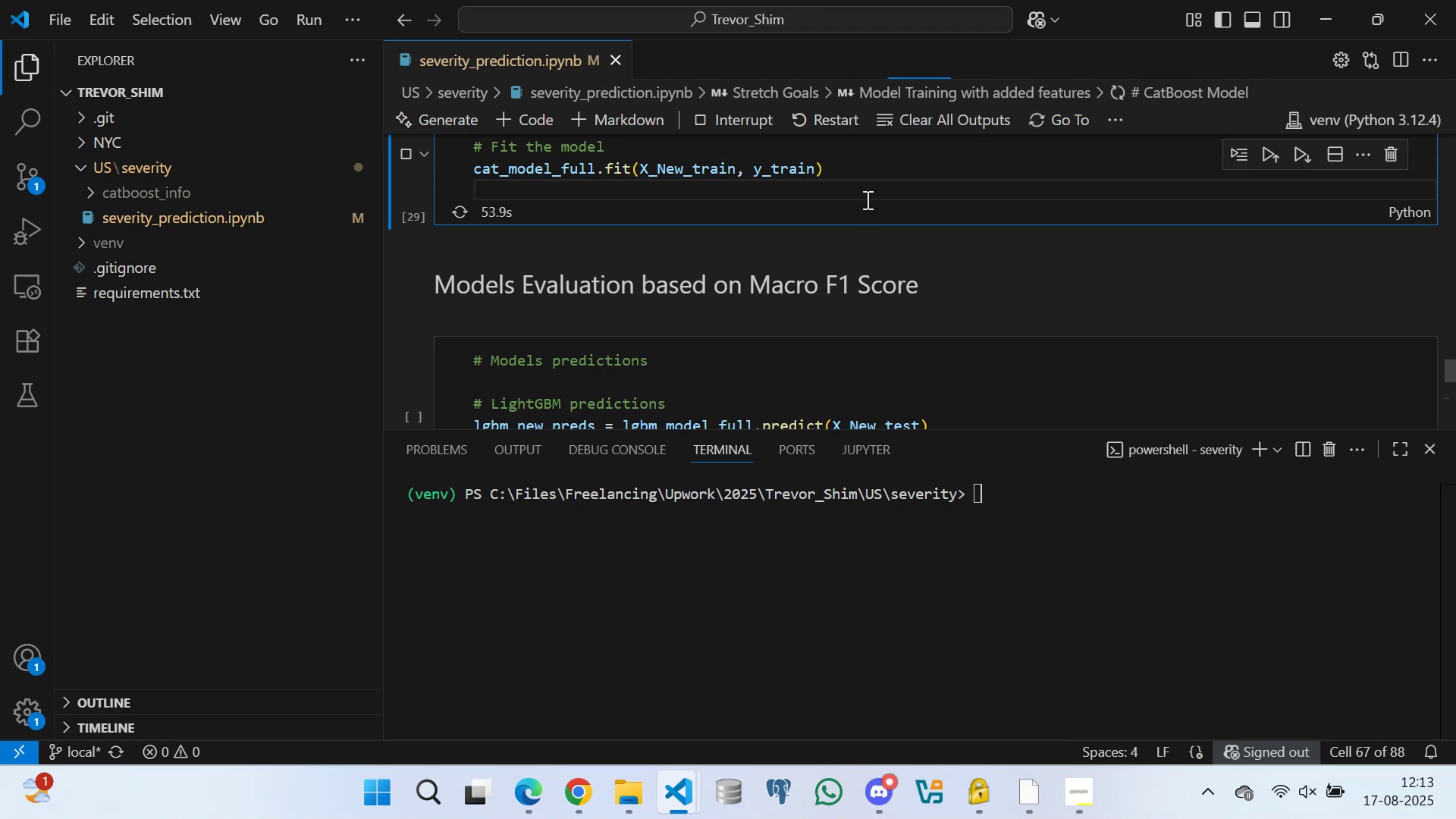 
key(Enter)
 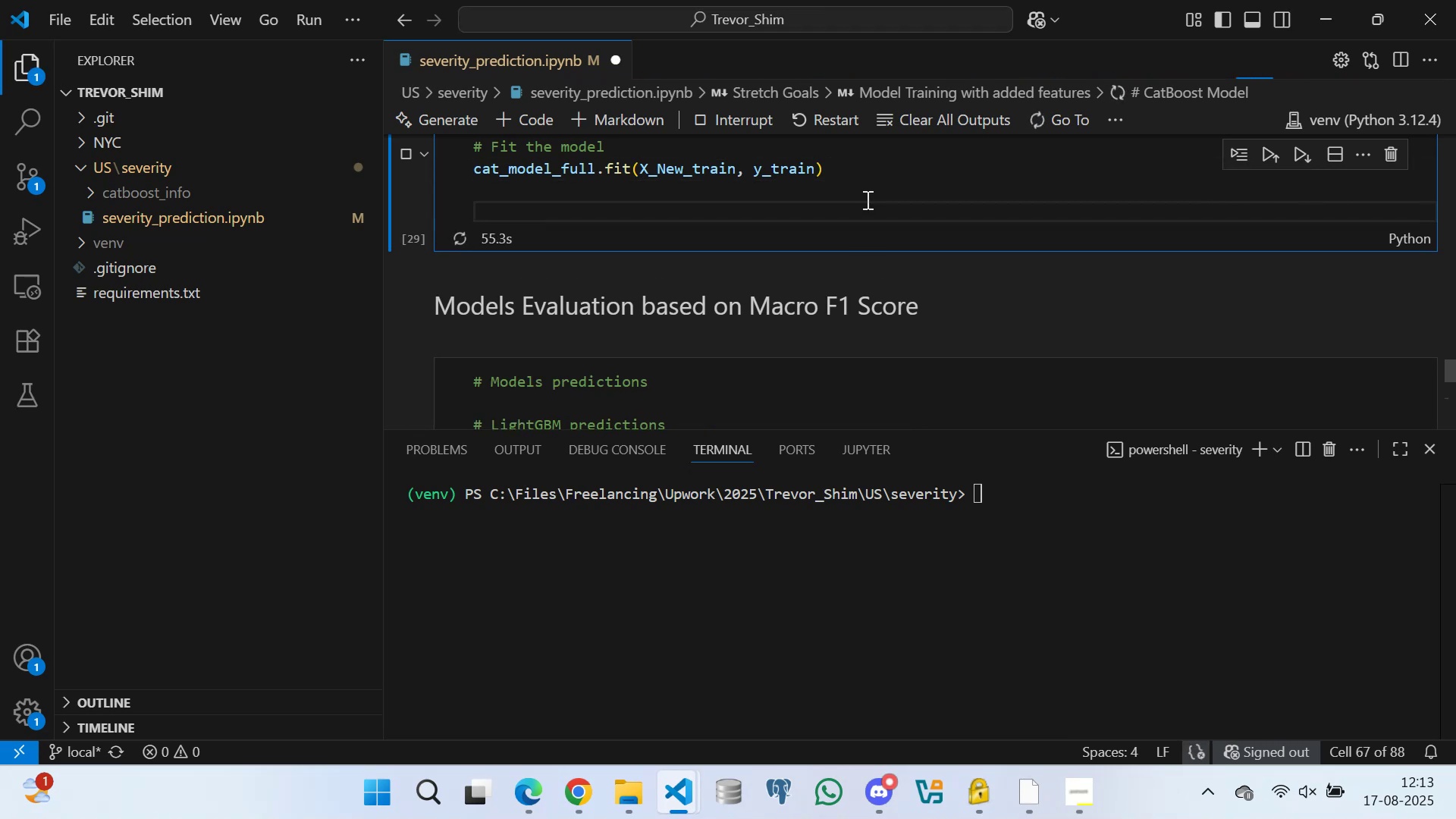 
key(Control+S)
 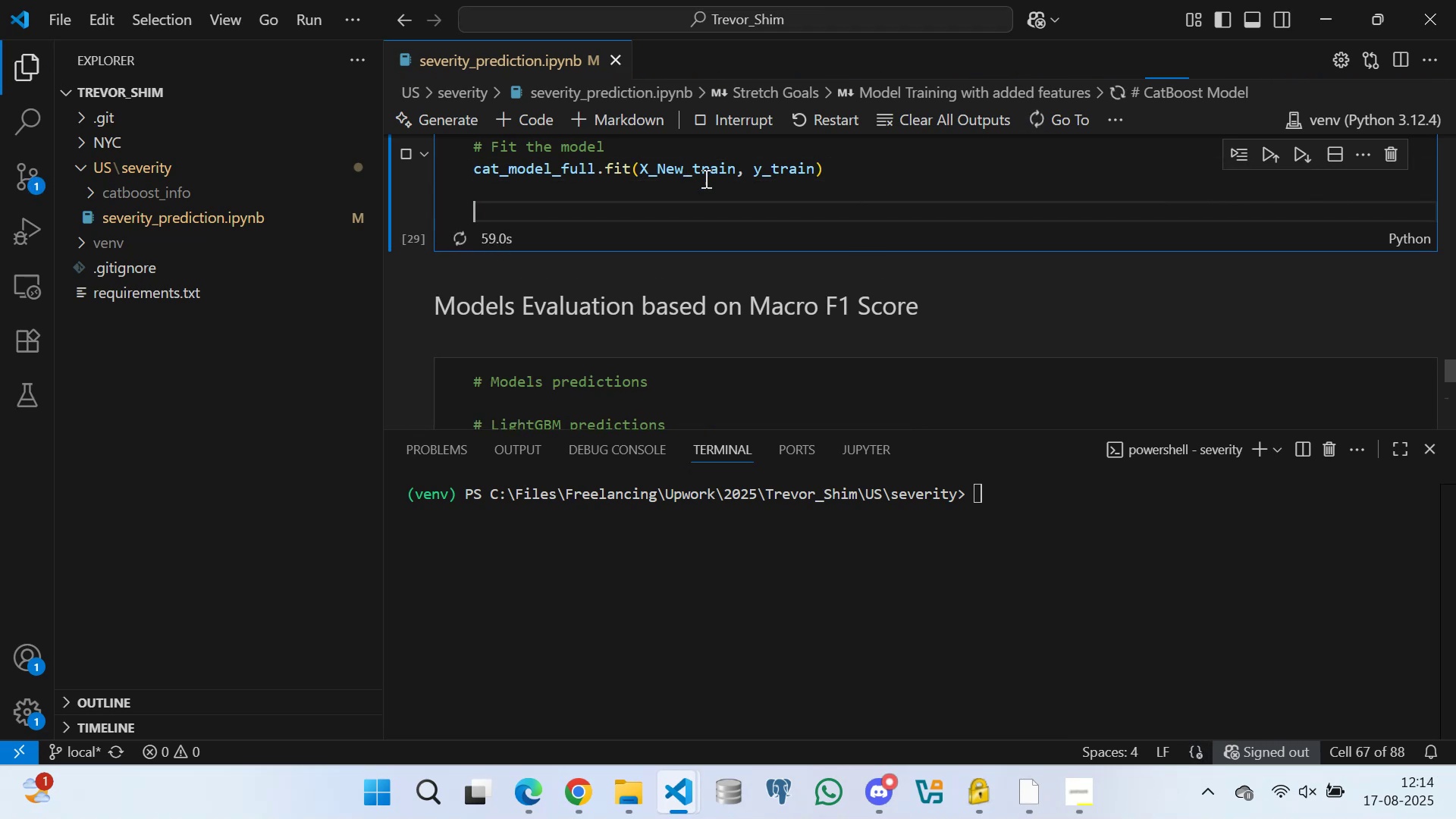 
left_click([746, 165])
 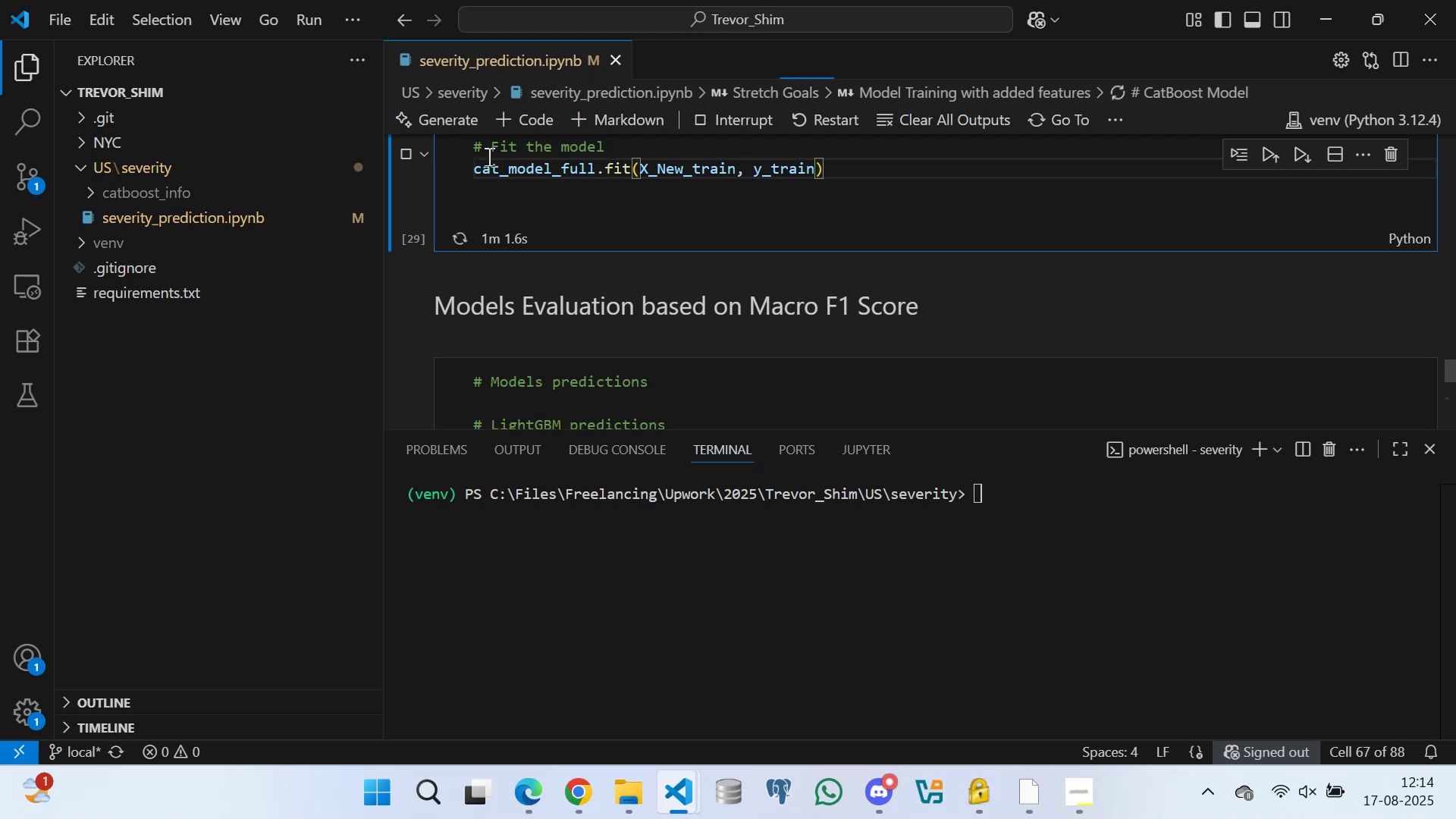 
scroll: coordinate [565, 202], scroll_direction: up, amount: 2.0
 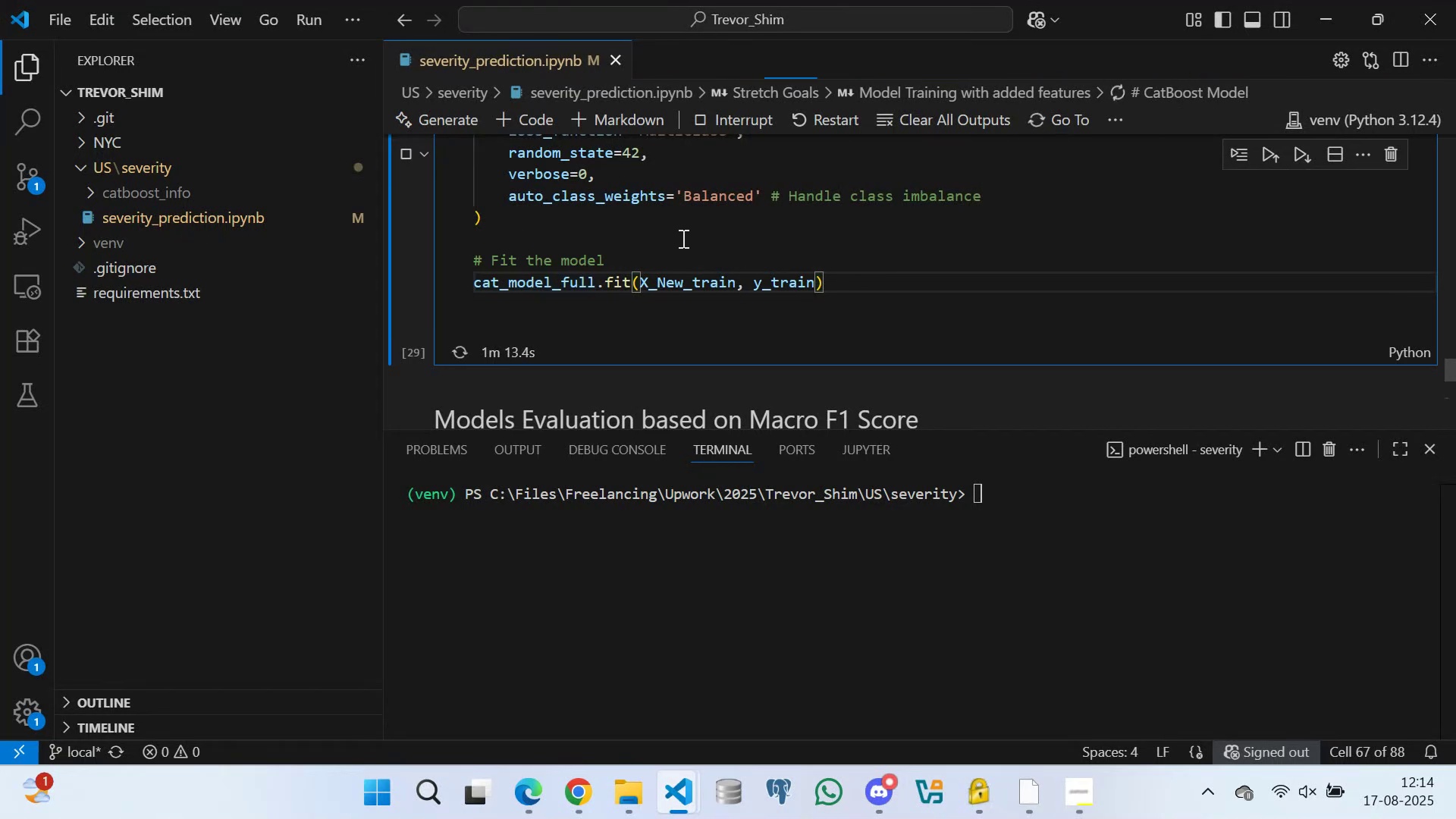 
wait(16.26)
 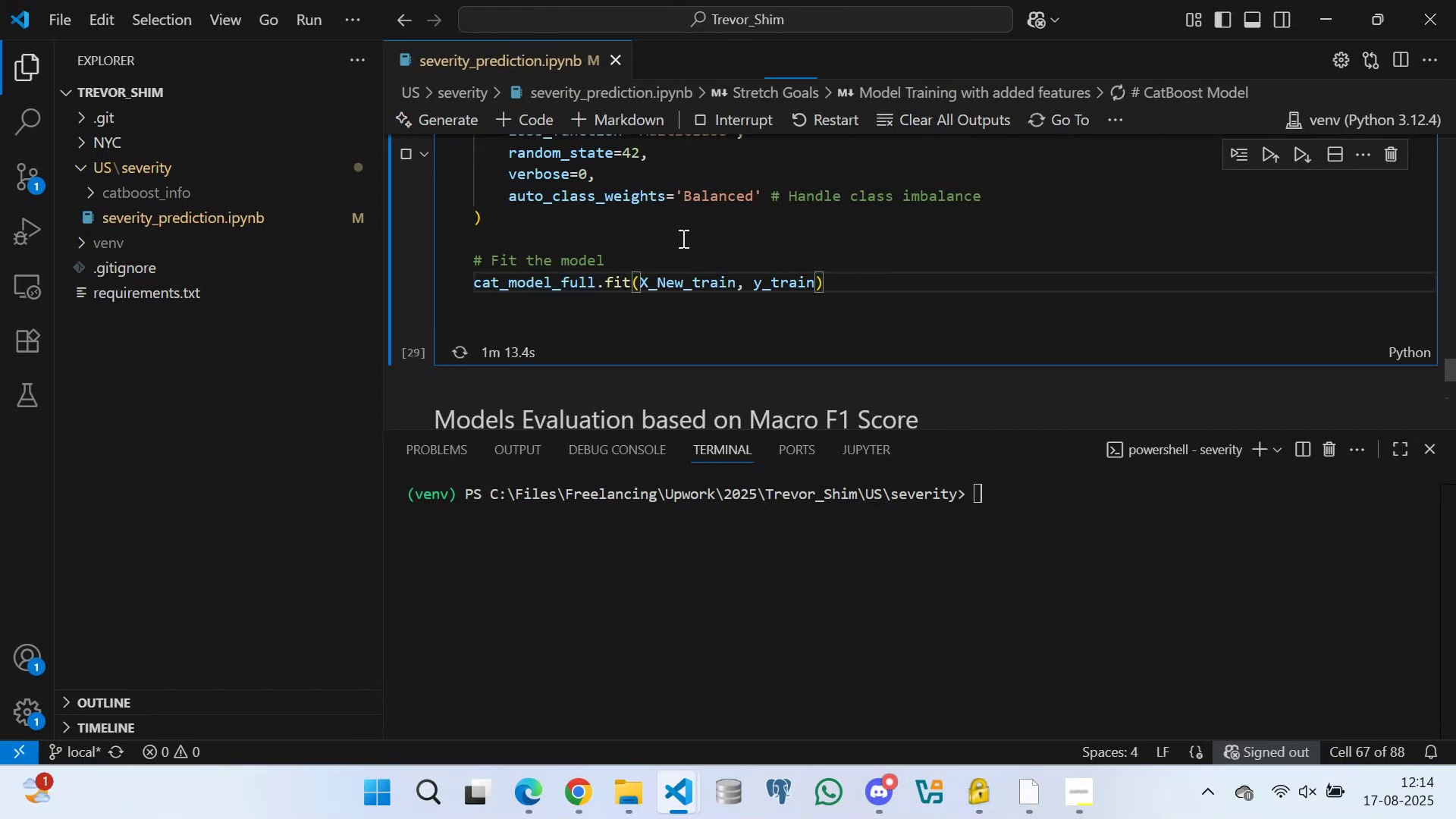 
scroll: coordinate [550, 219], scroll_direction: down, amount: 1.0
 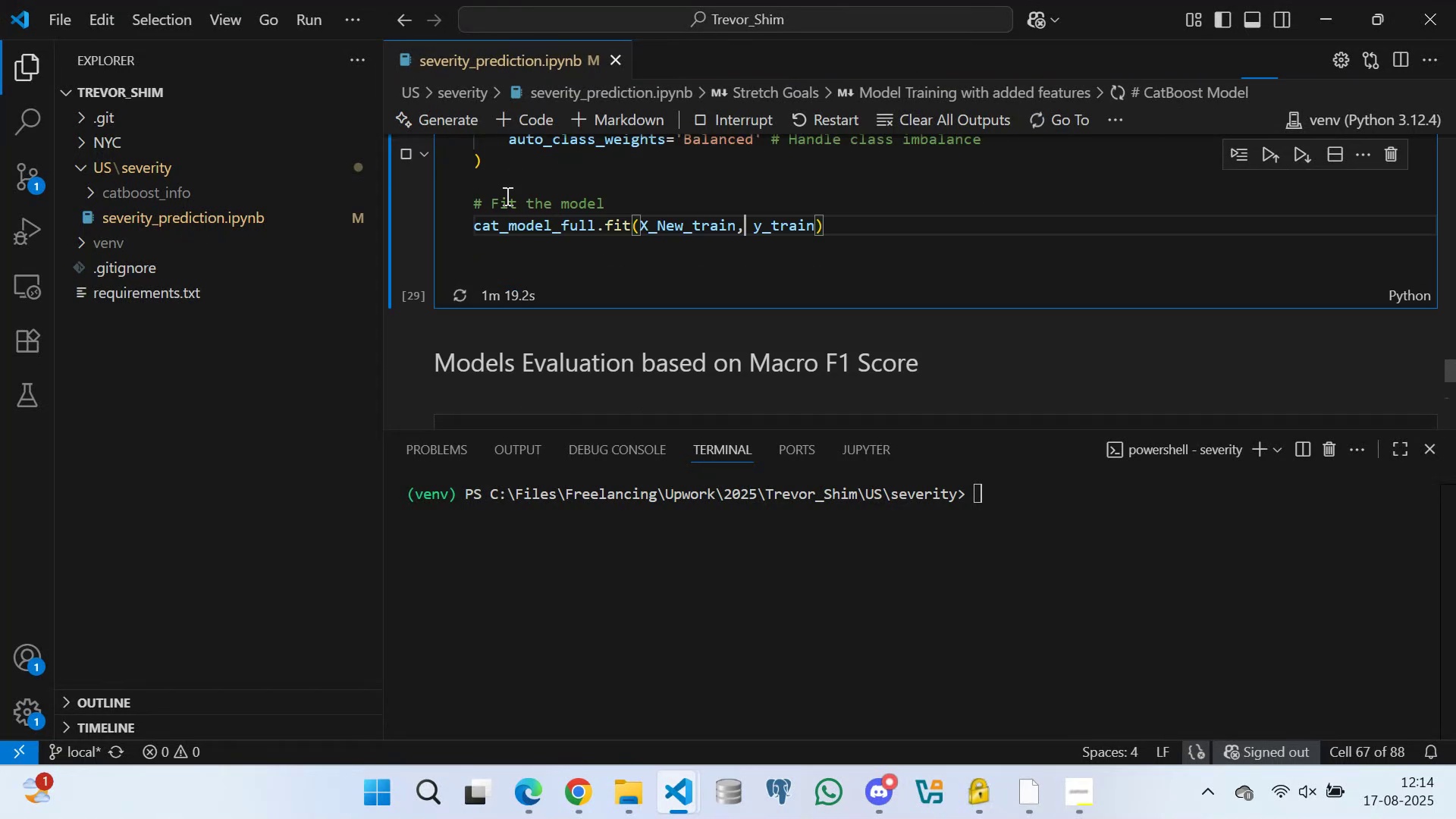 
left_click([504, 190])
 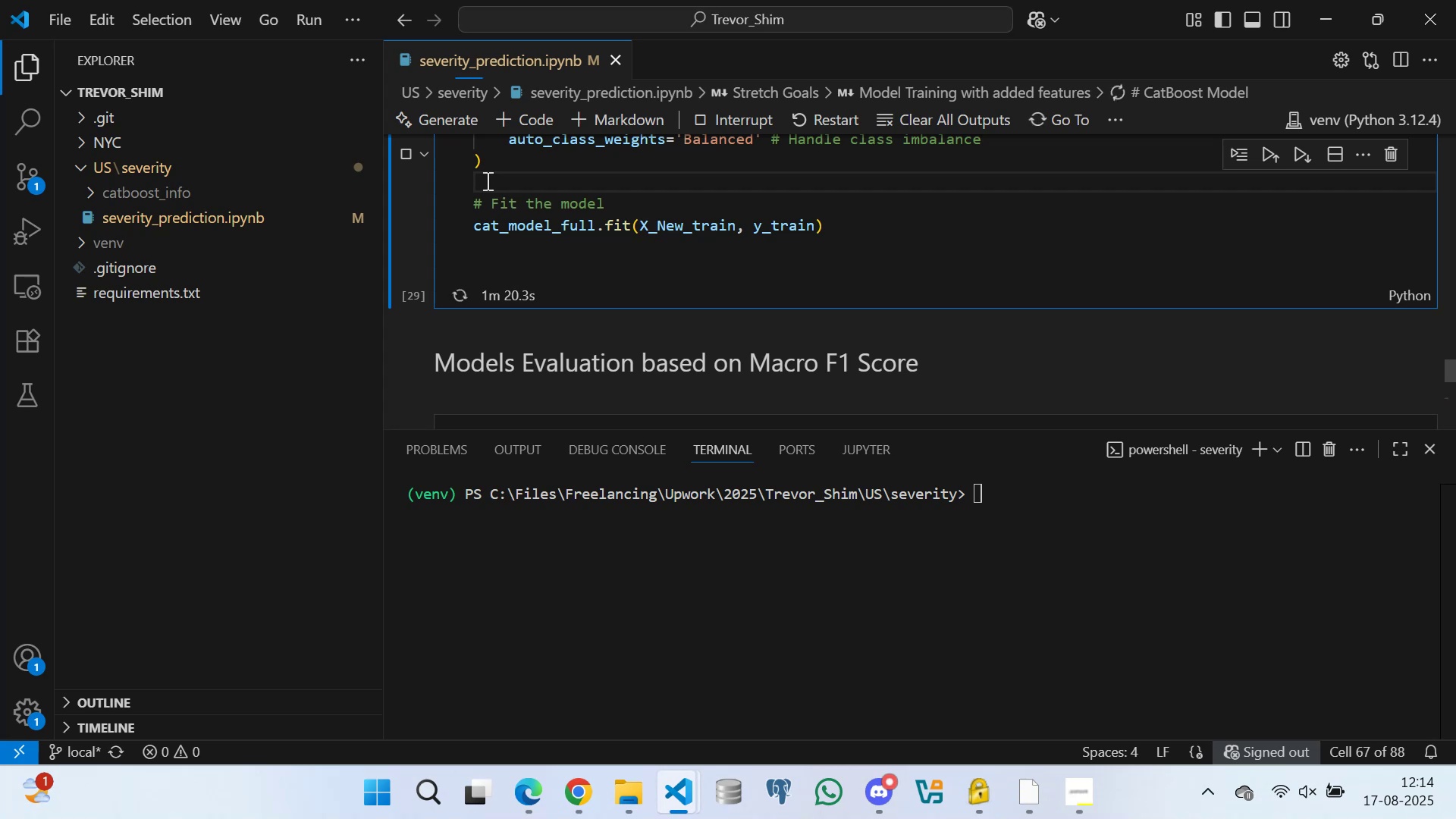 
left_click([484, 180])
 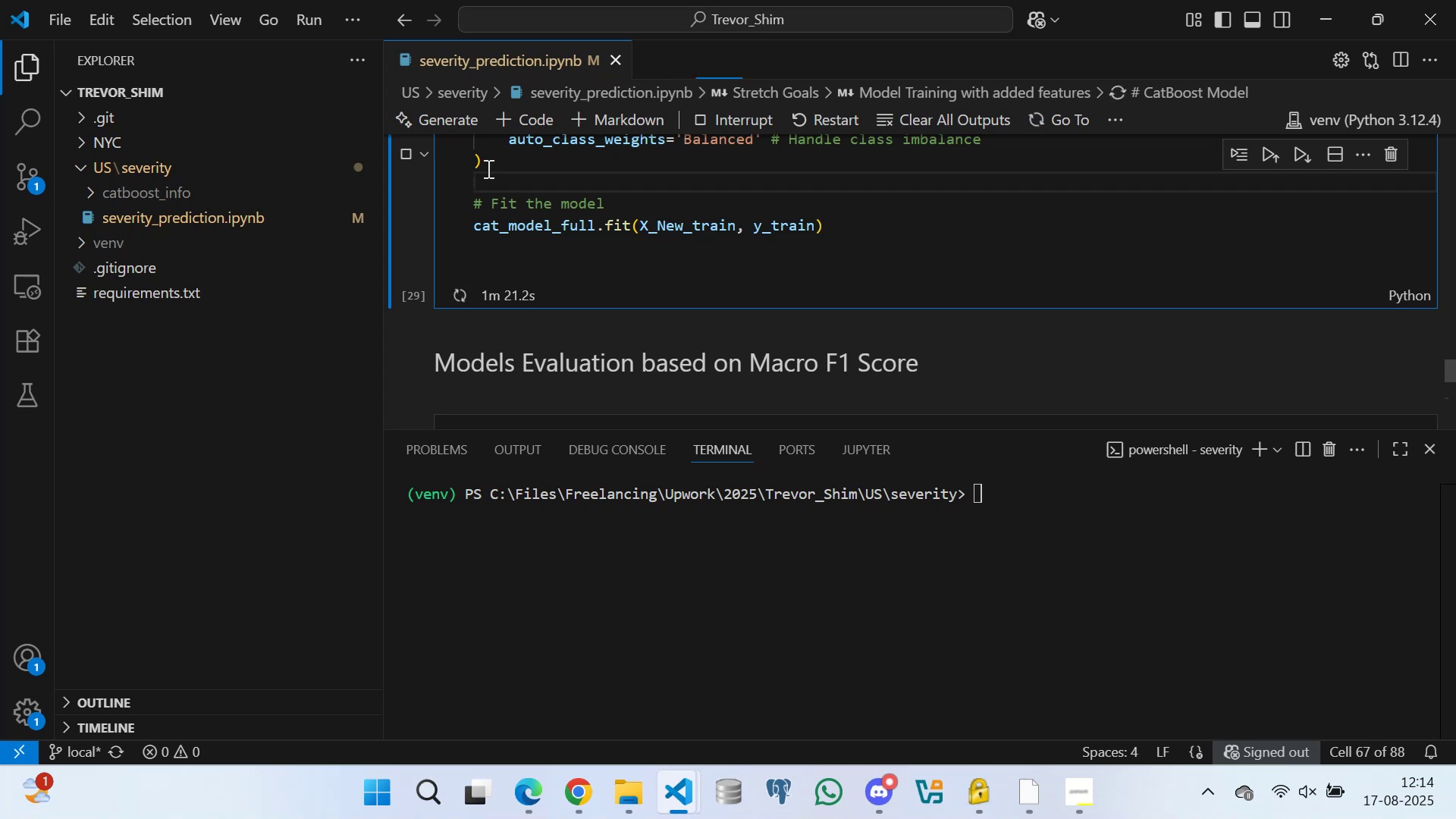 
left_click([493, 160])
 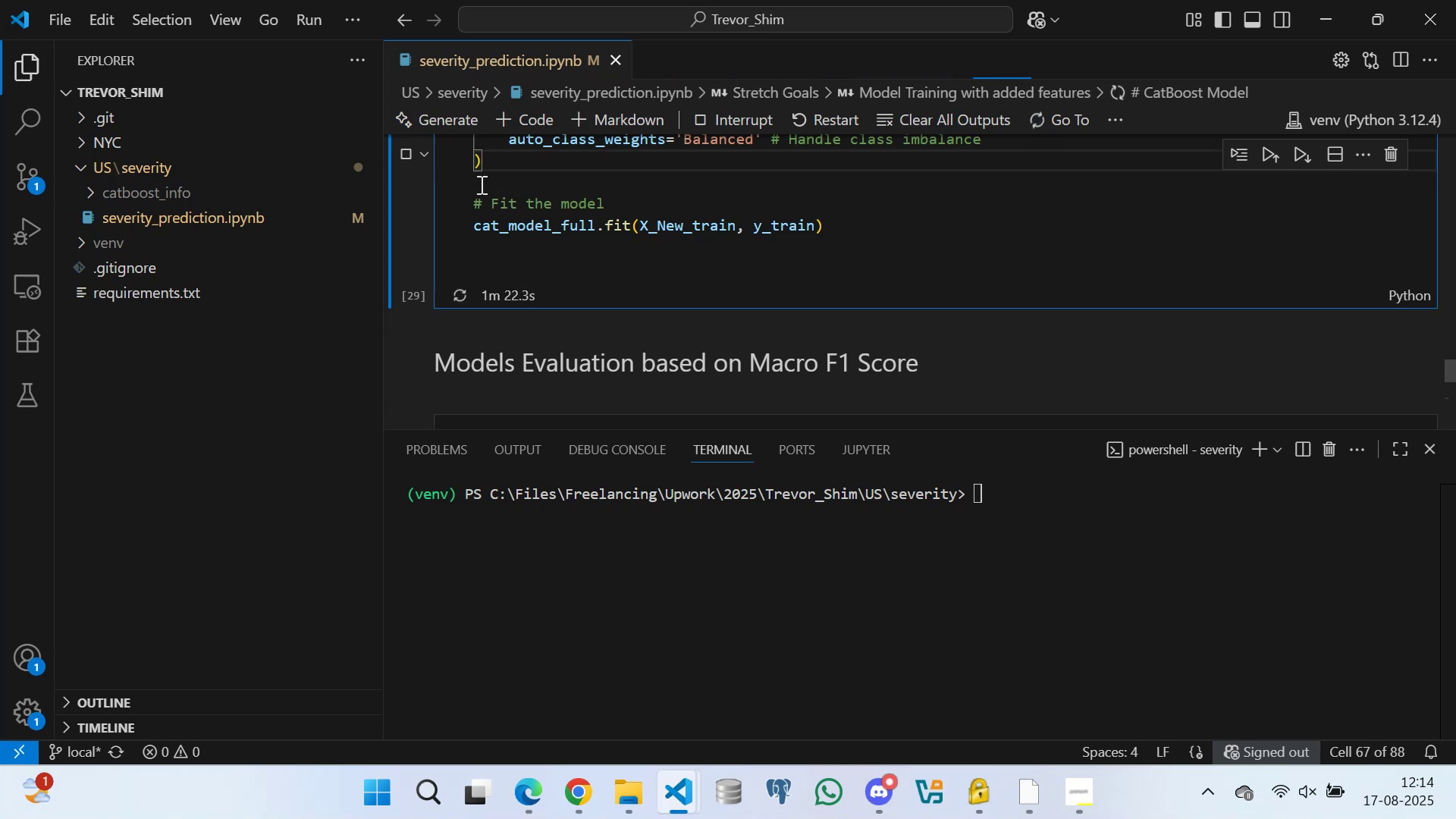 
left_click([478, 185])
 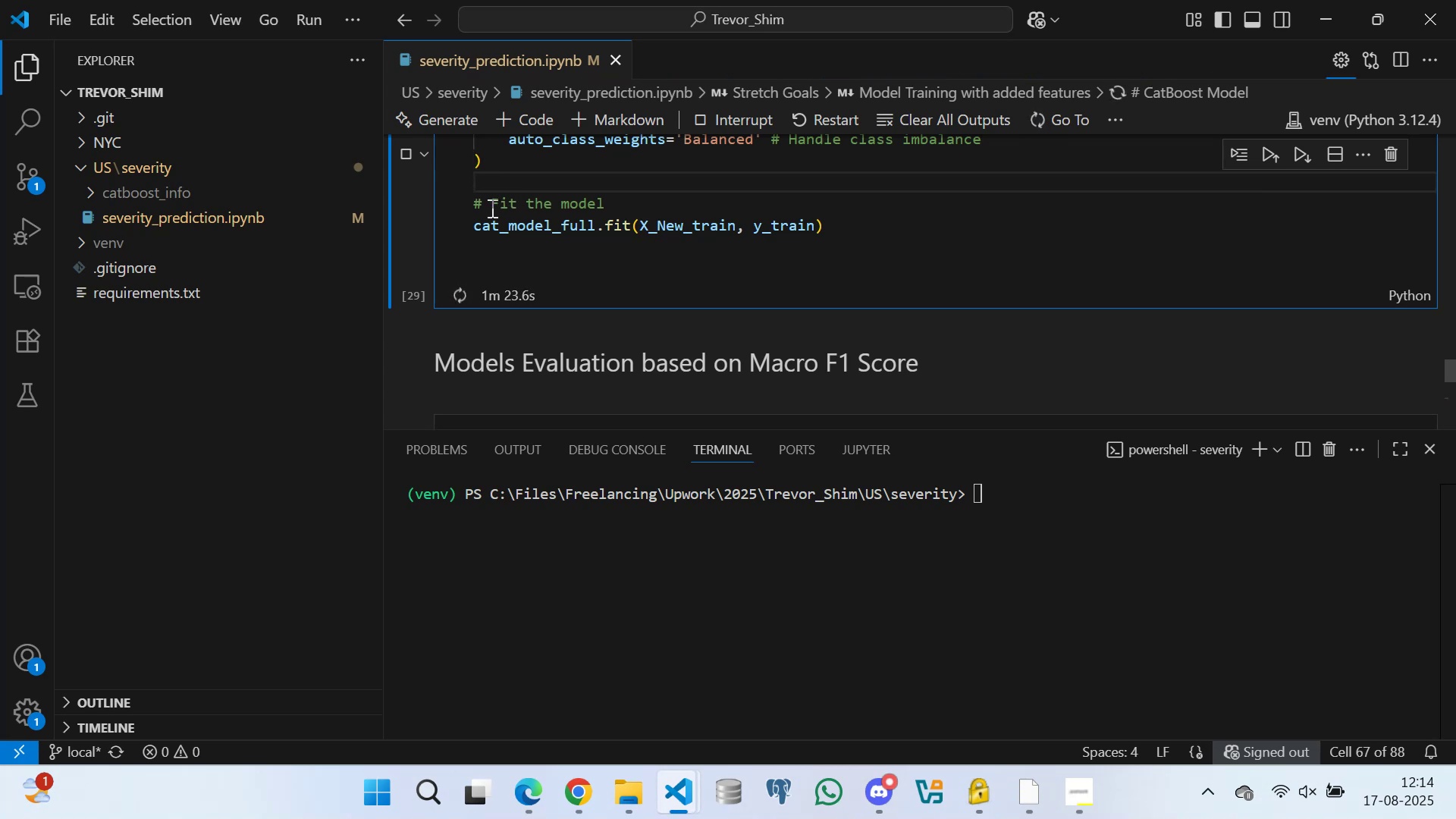 
left_click([488, 202])
 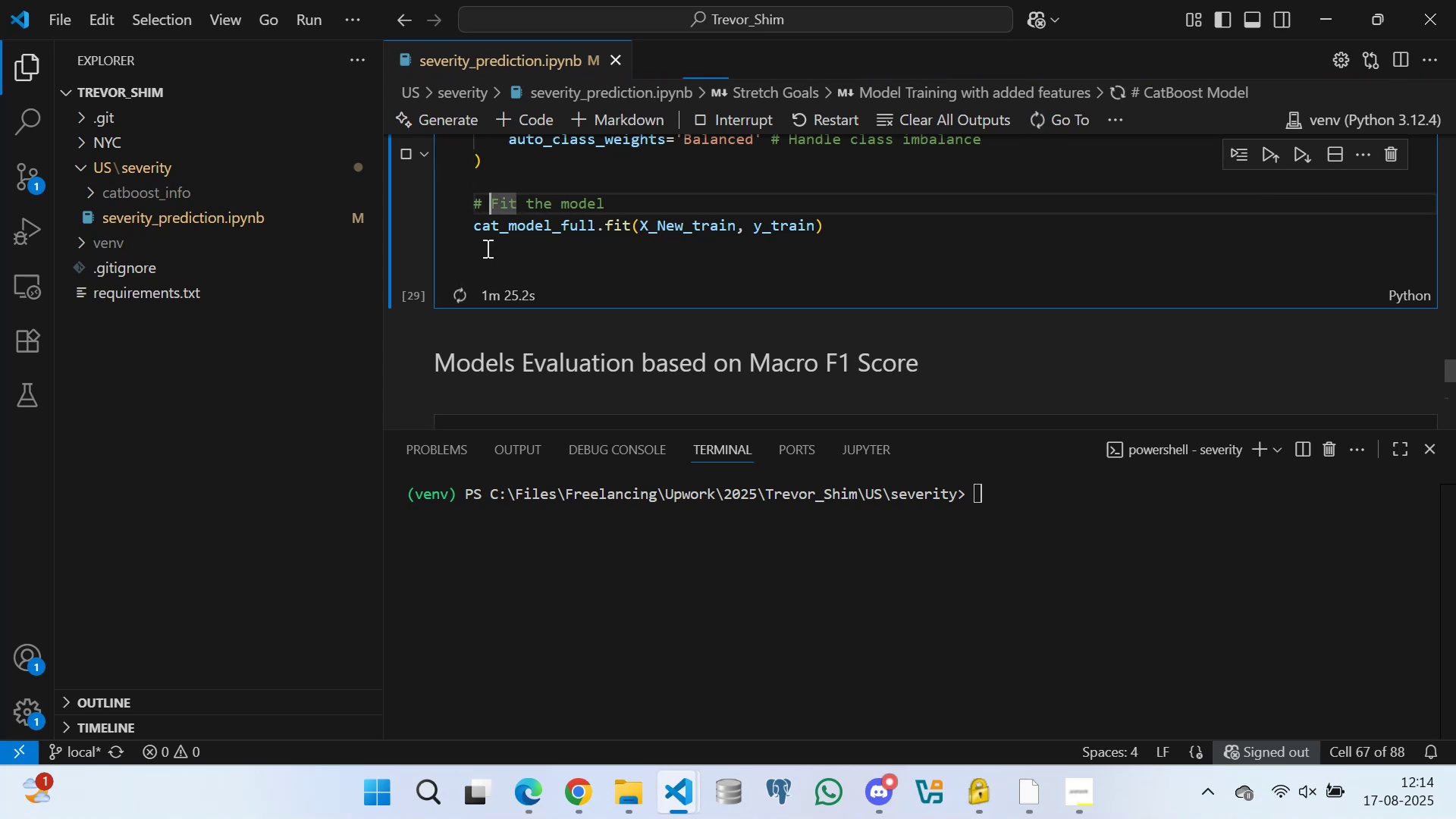 
left_click([485, 242])
 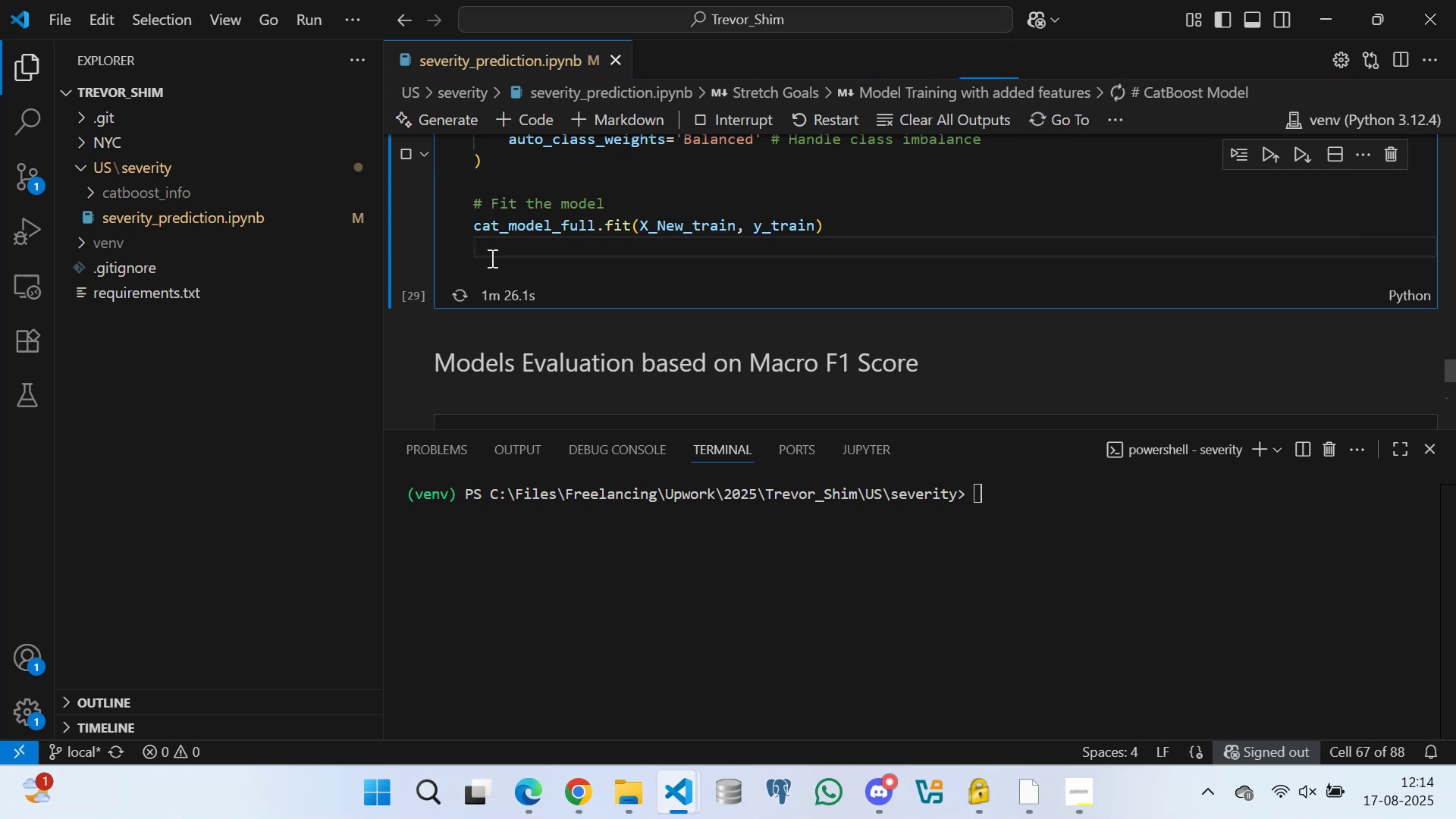 
left_click([491, 260])
 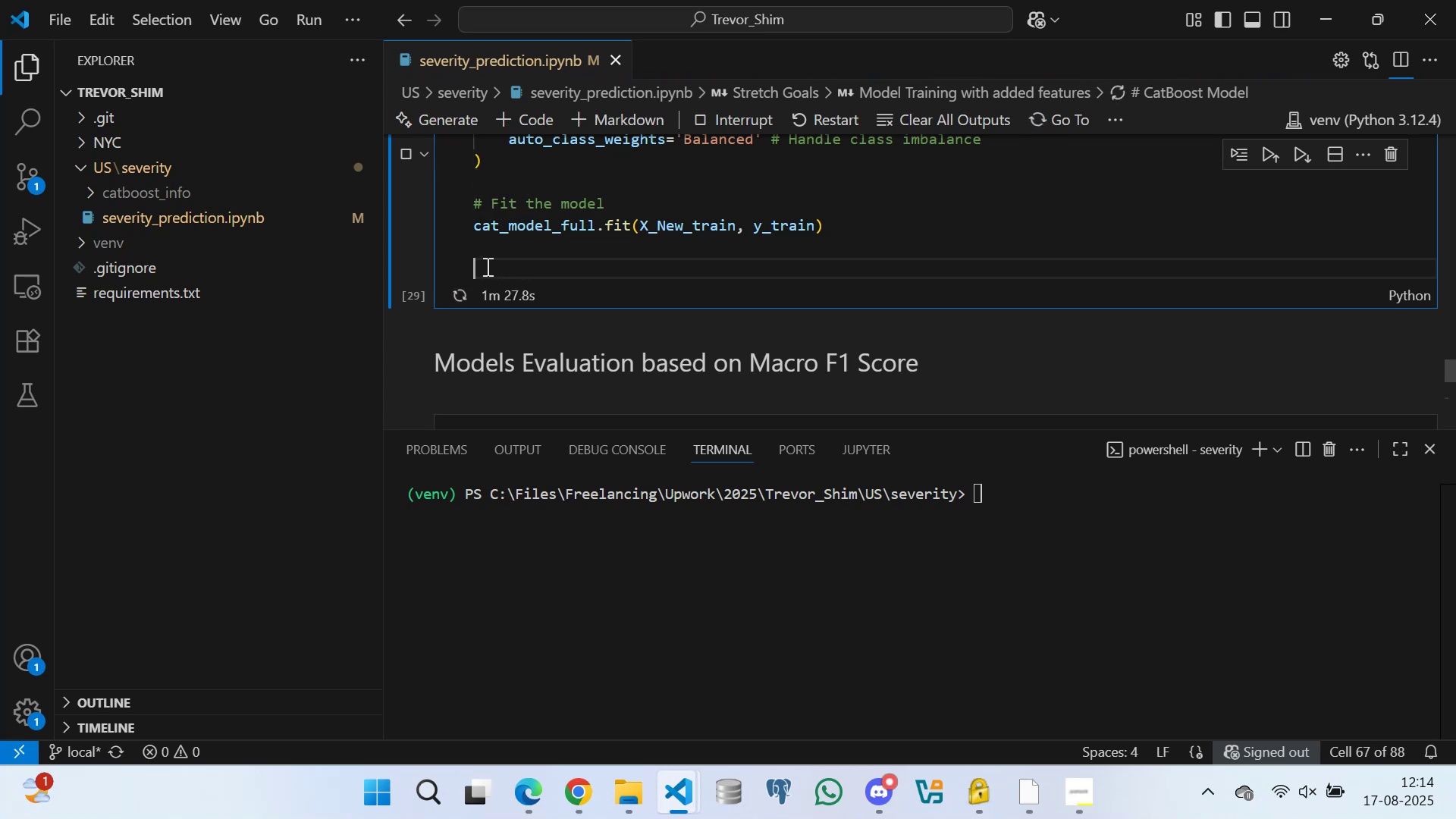 
left_click([477, 249])
 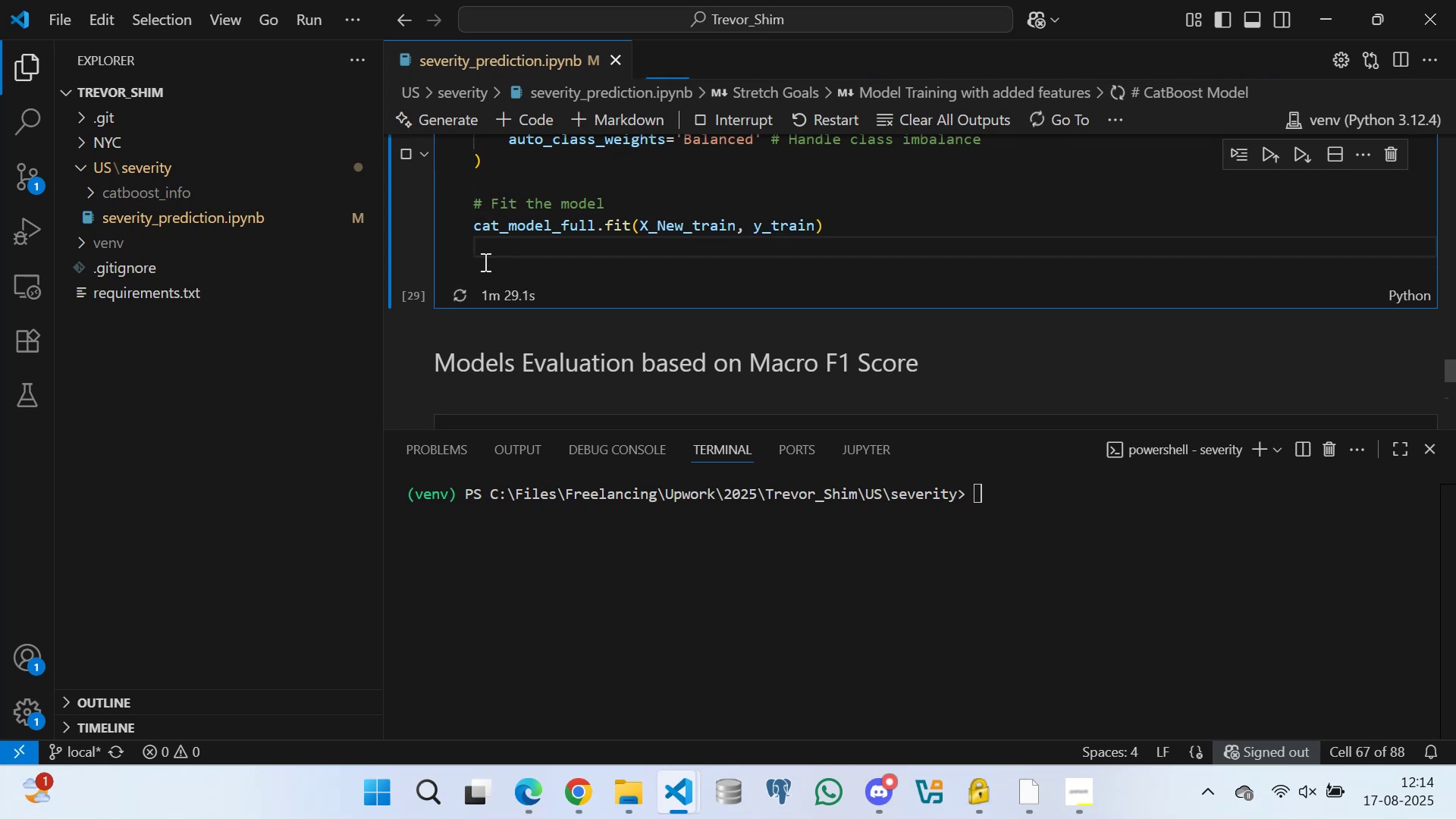 
left_click([484, 262])
 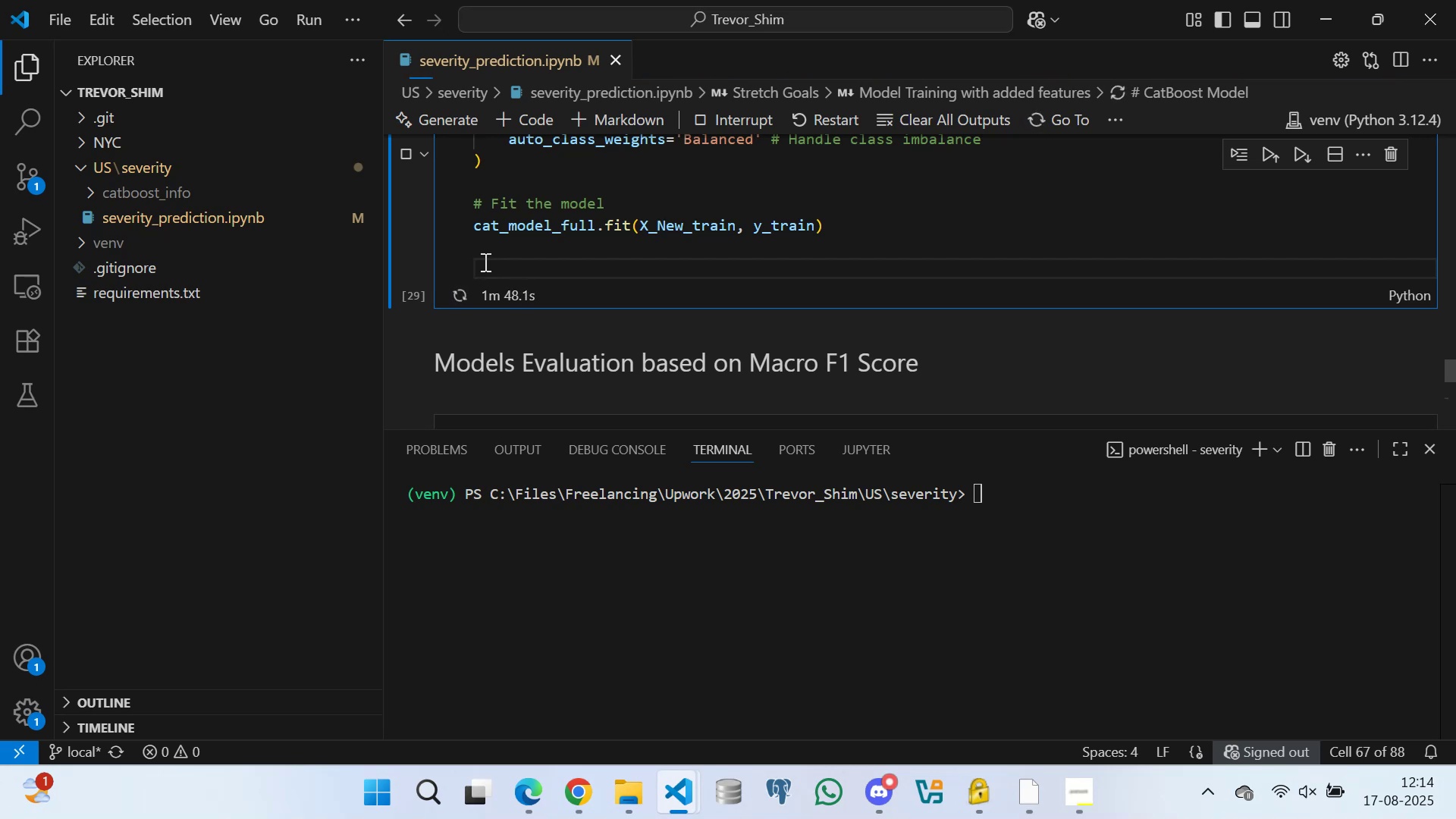 
wait(23.8)
 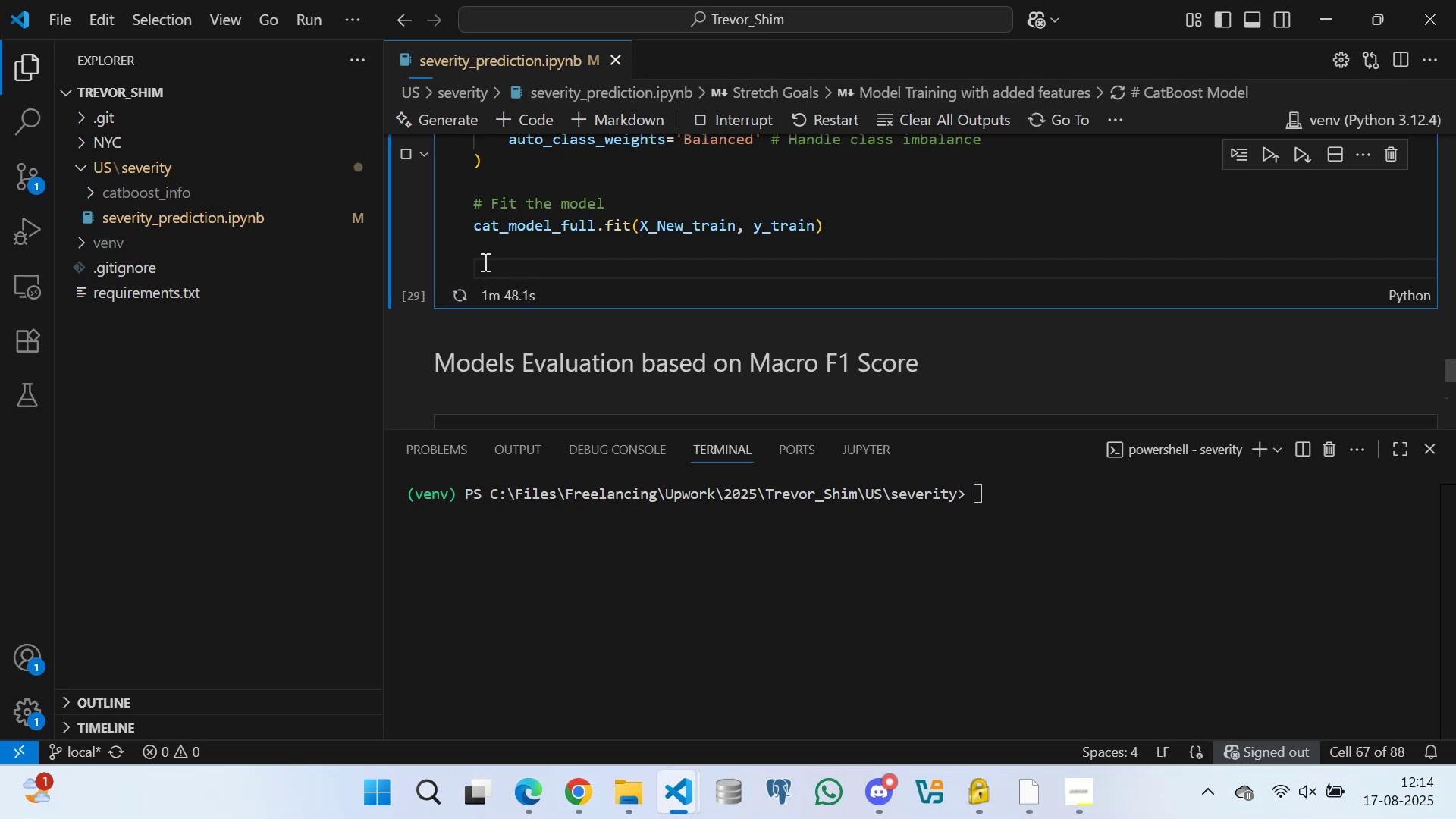 
double_click([544, 238])
 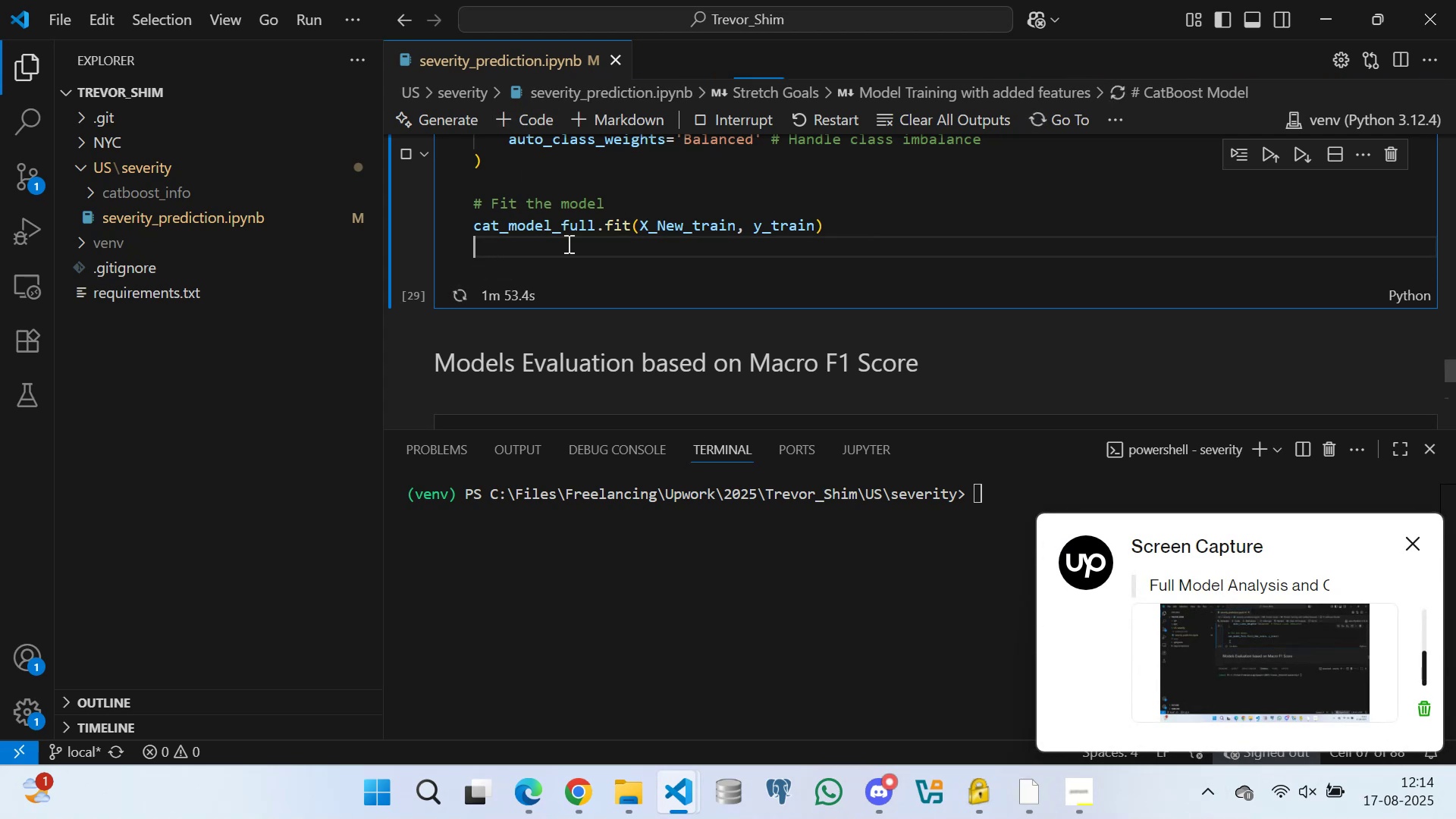 
triple_click([569, 243])
 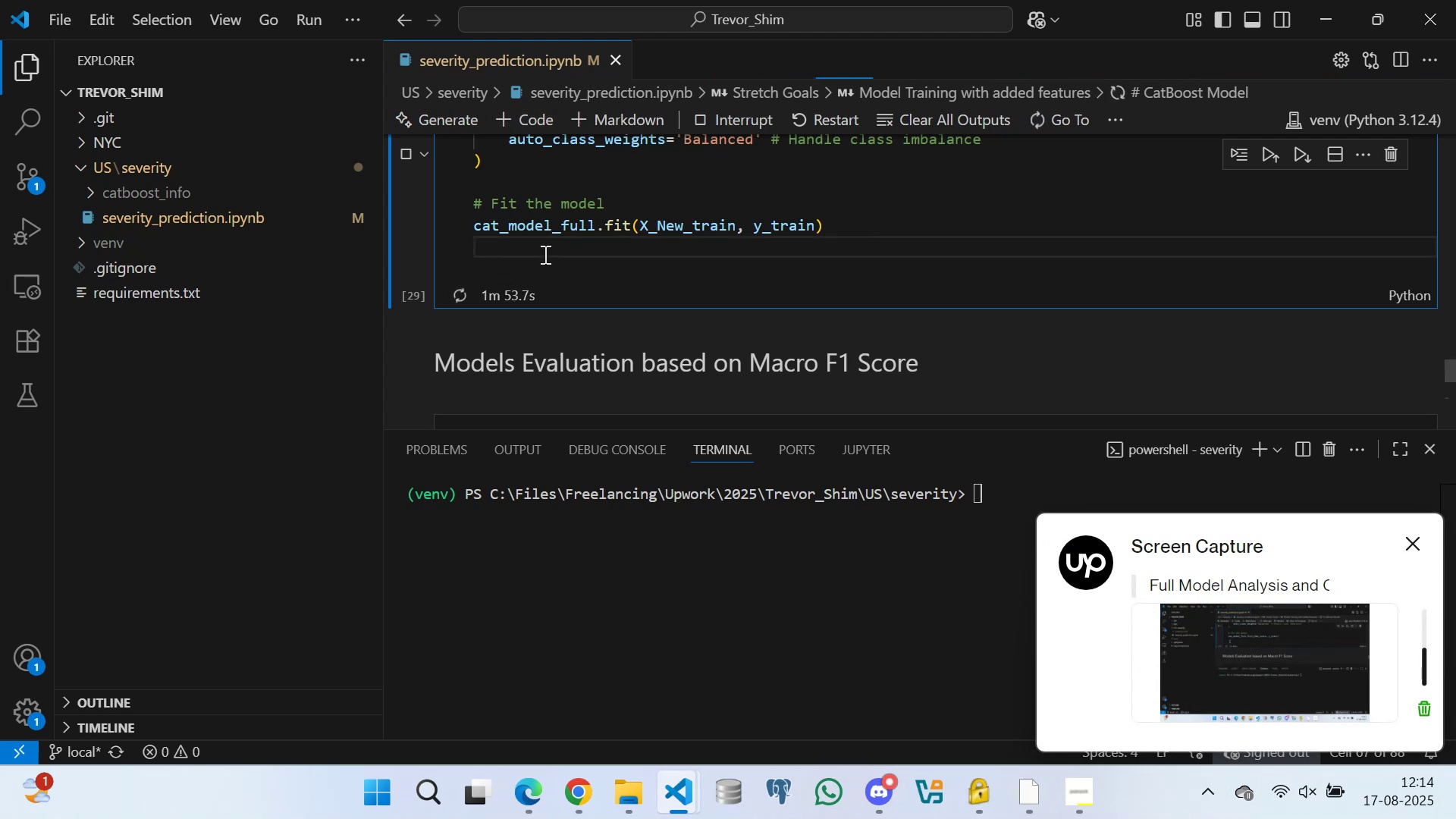 
triple_click([542, 256])
 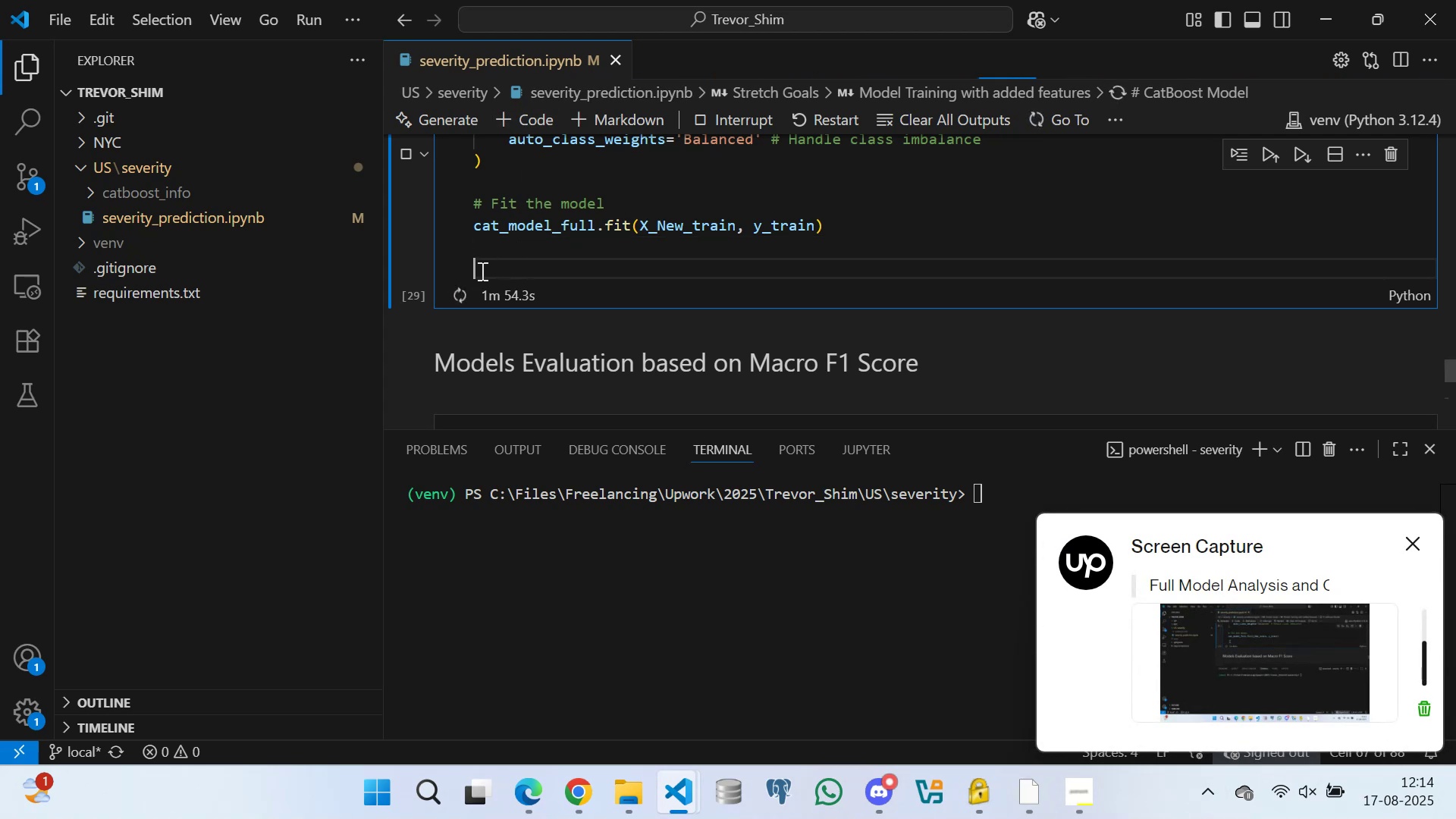 
triple_click([479, 271])
 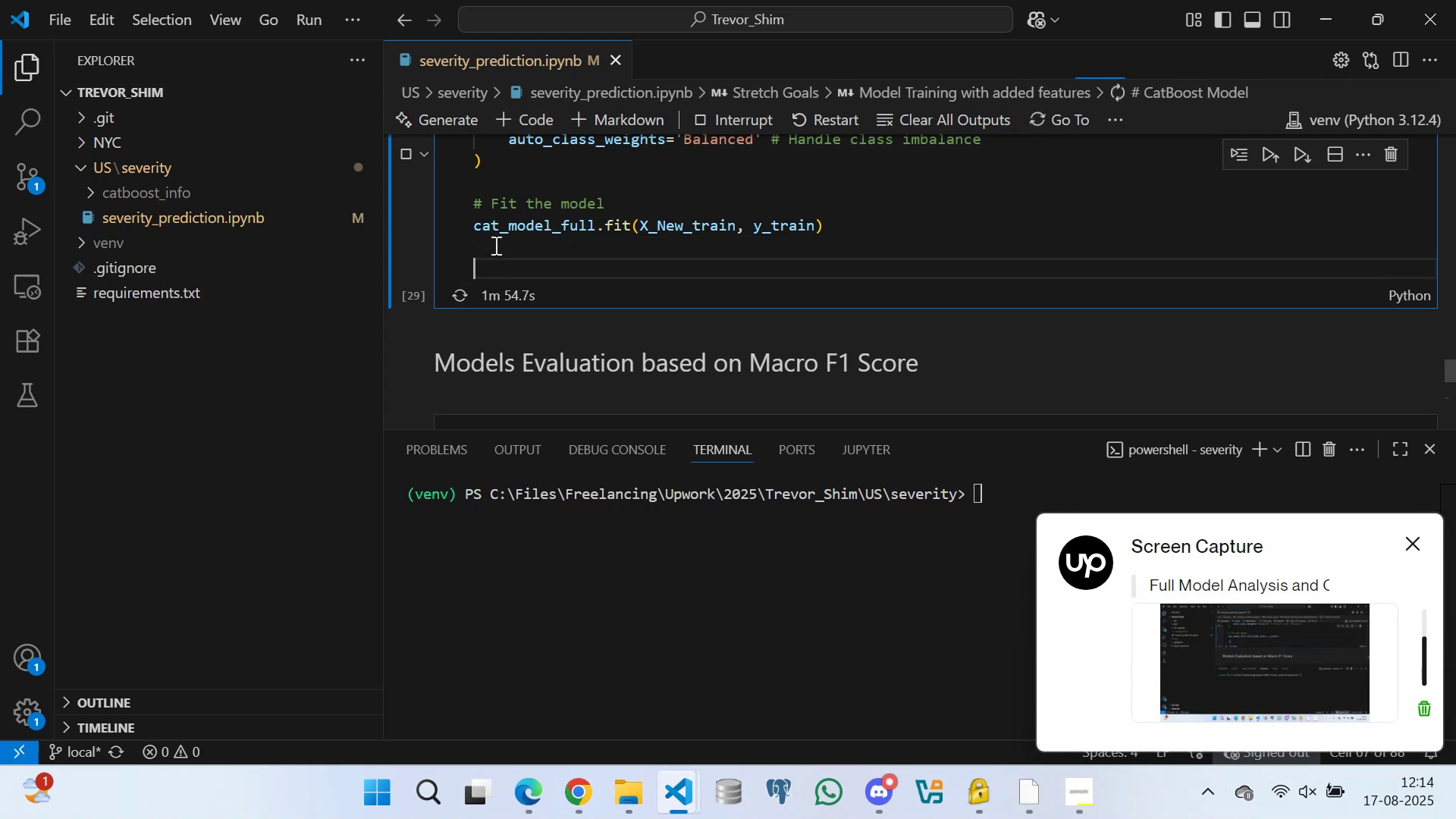 
triple_click([496, 243])
 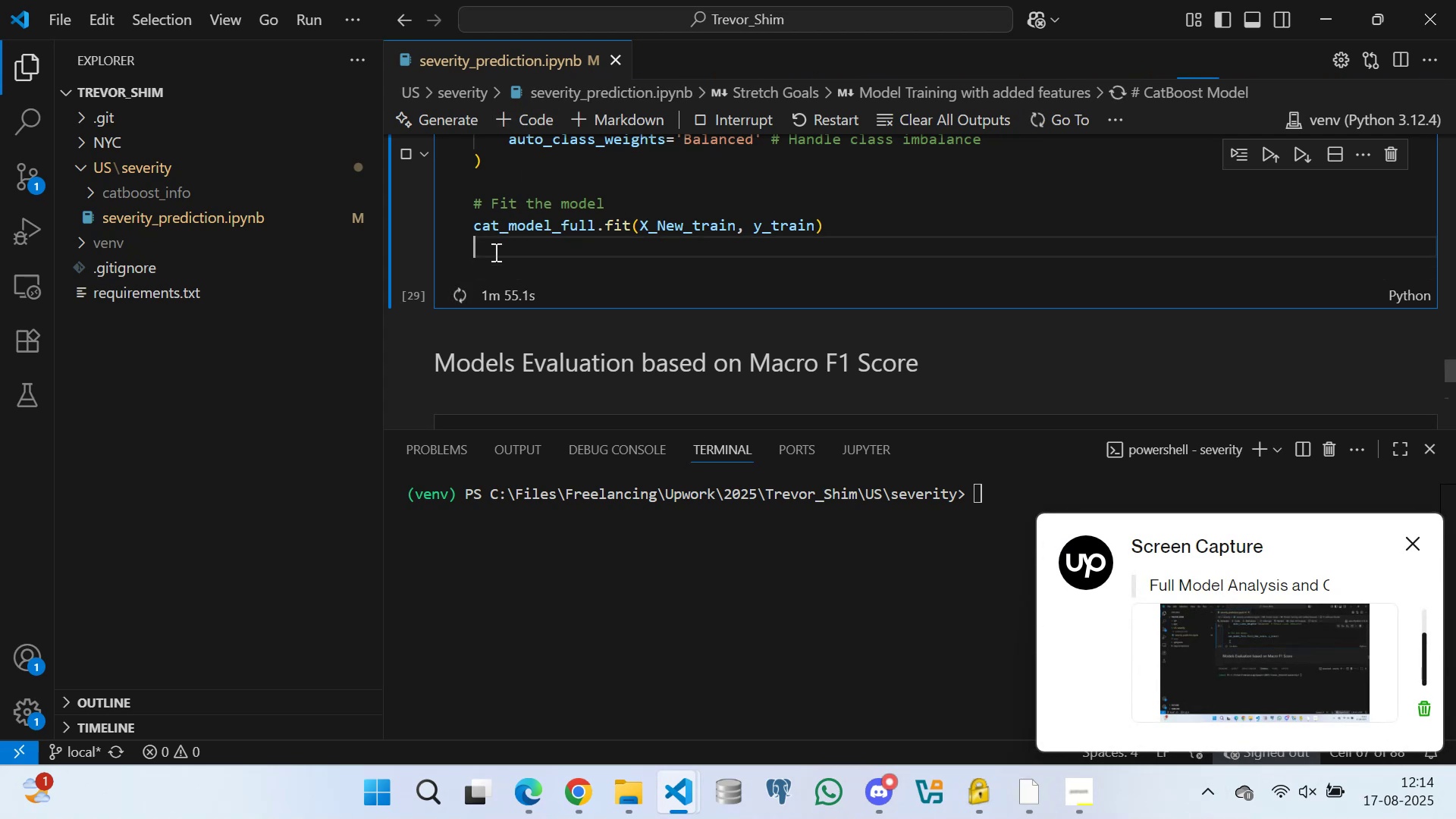 
triple_click([492, 258])
 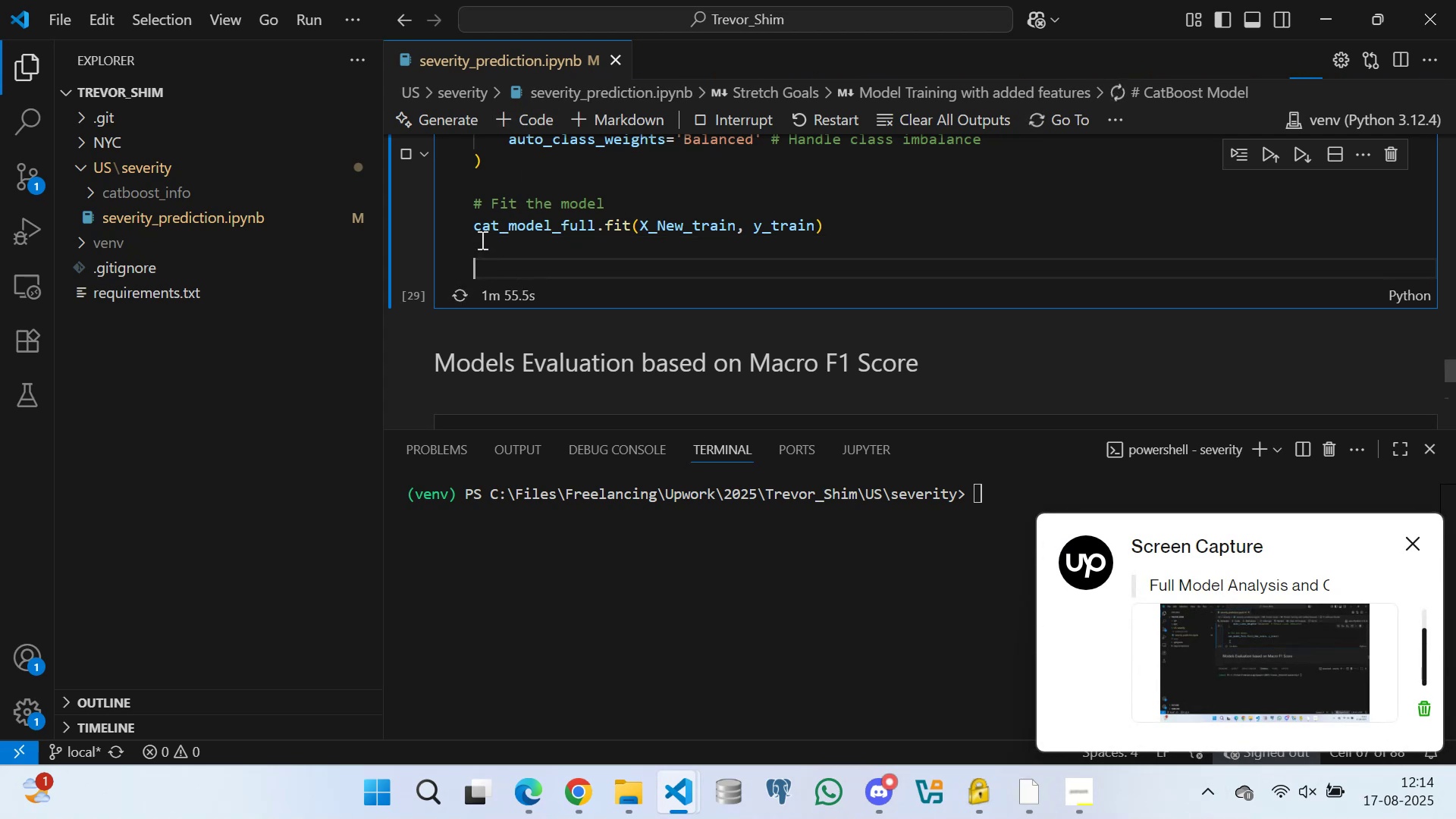 
triple_click([481, 240])
 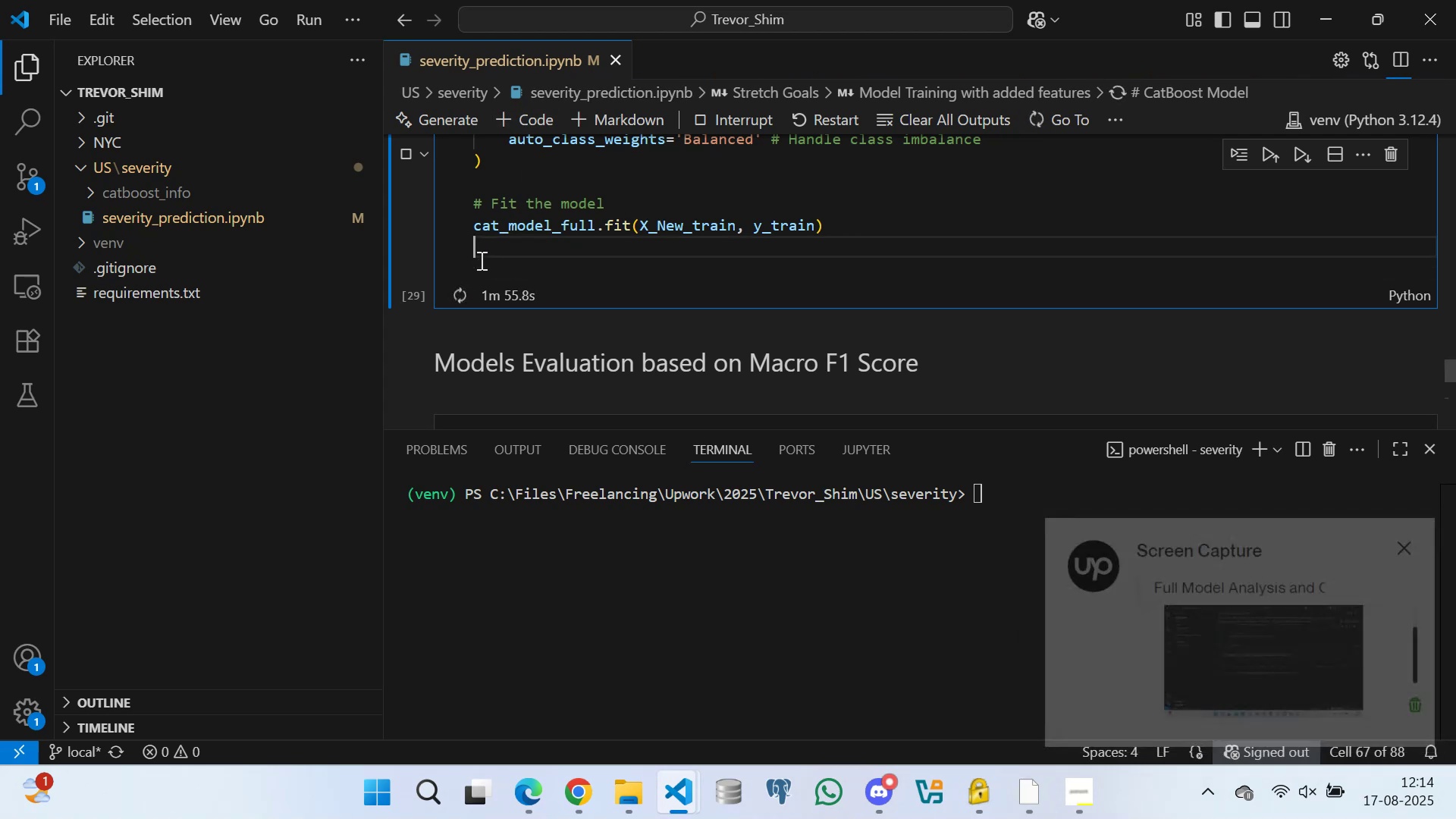 
triple_click([480, 261])
 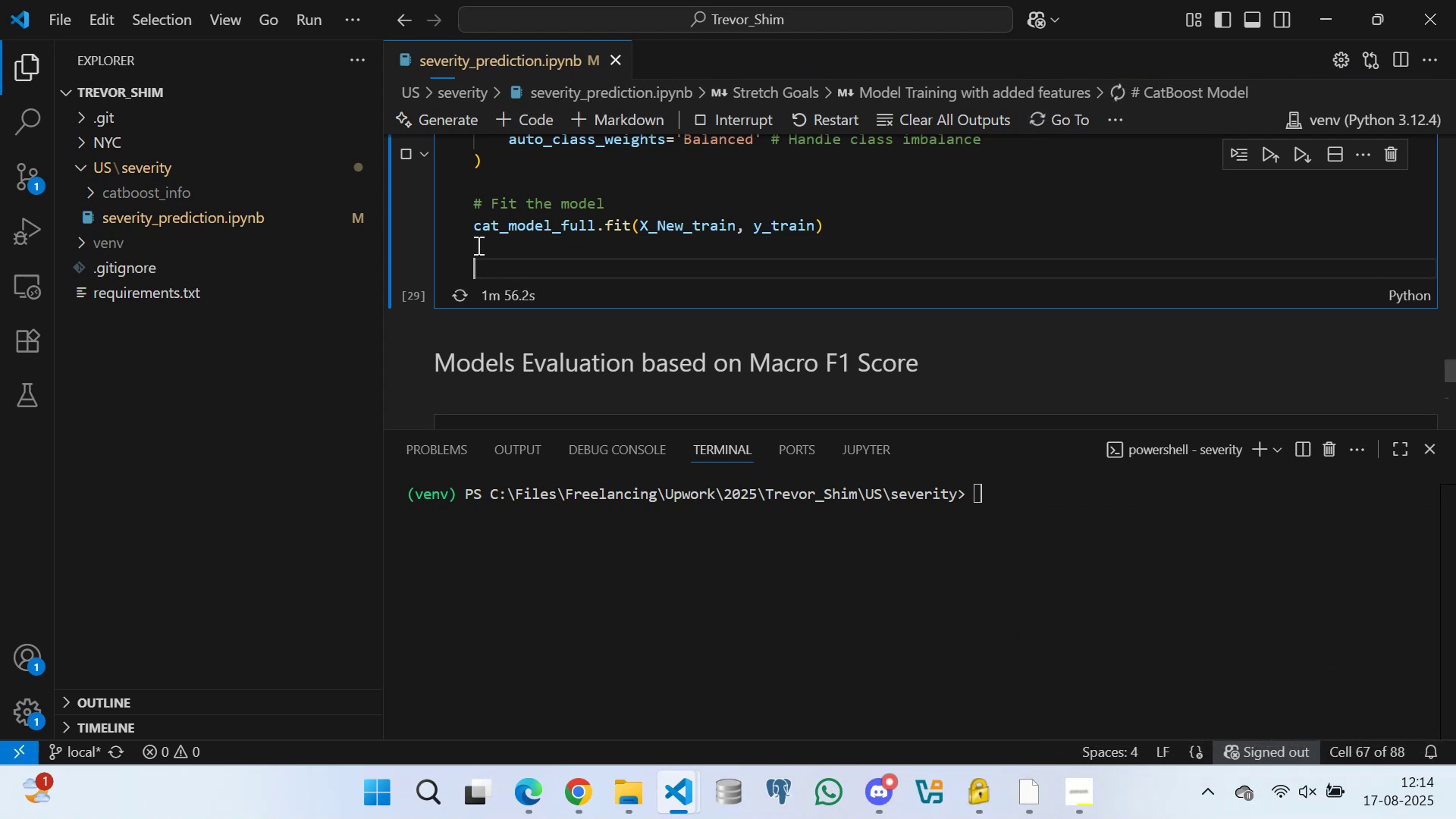 
triple_click([477, 243])
 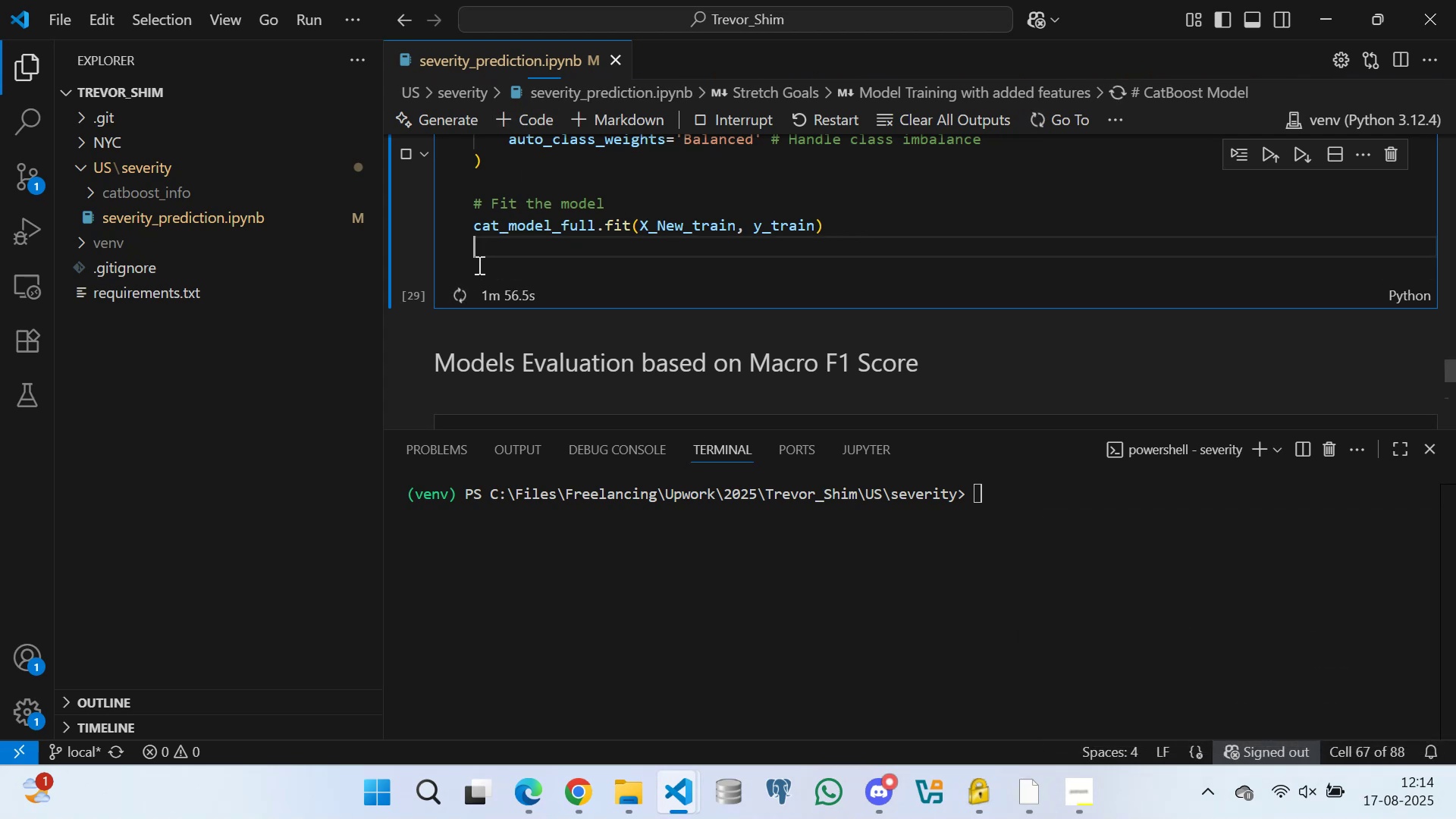 
triple_click([478, 265])
 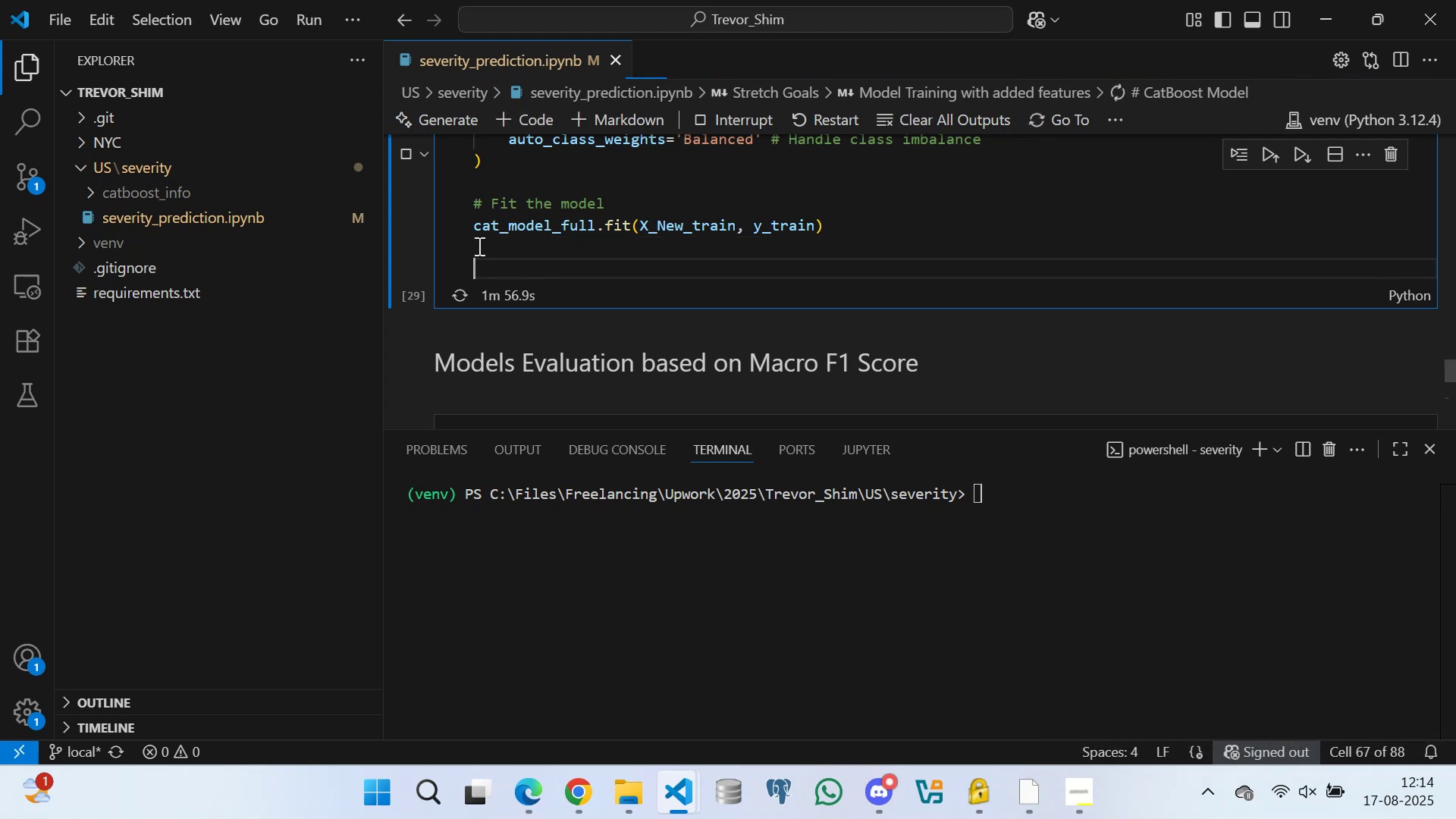 
triple_click([478, 246])
 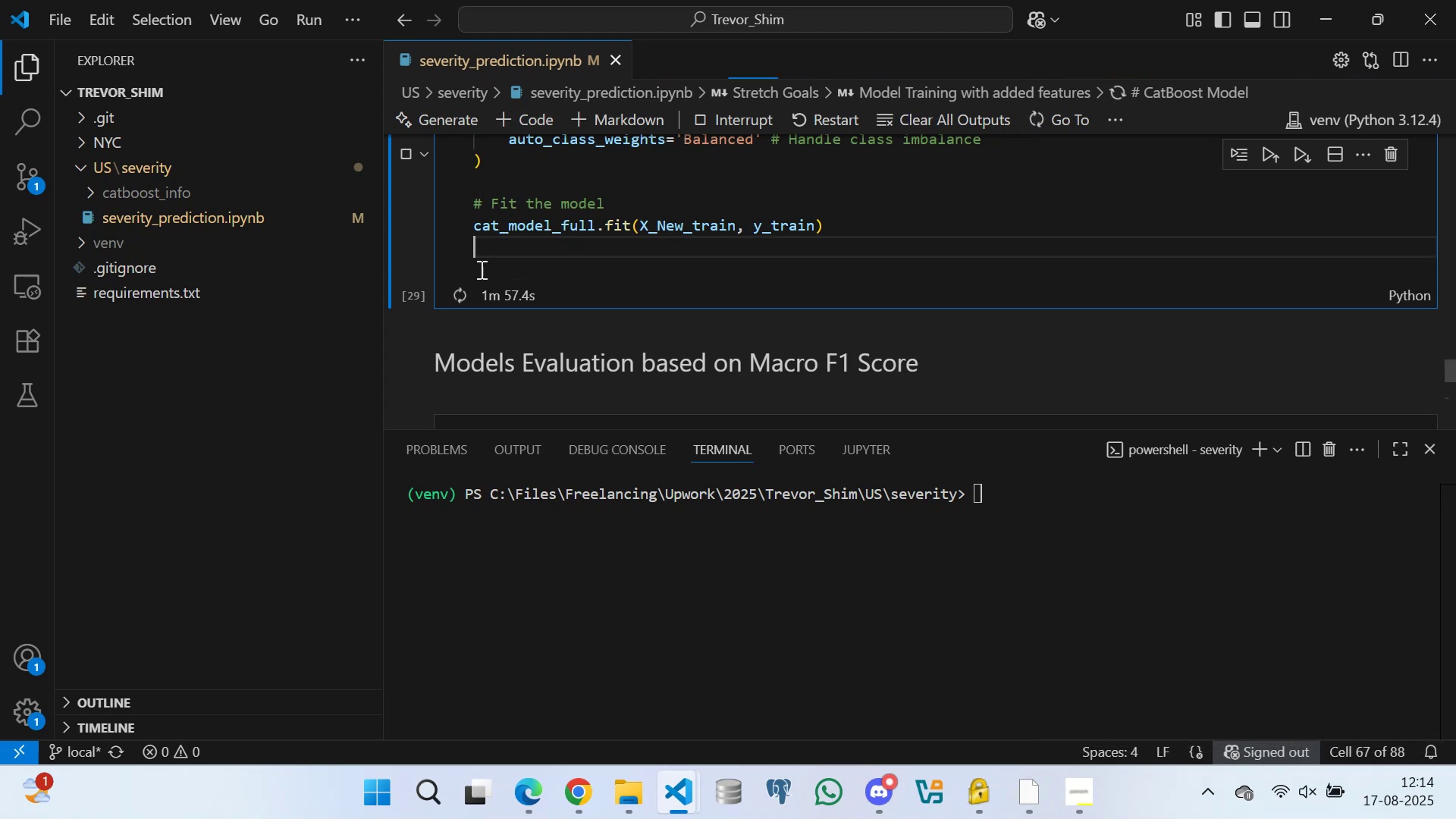 
triple_click([480, 269])
 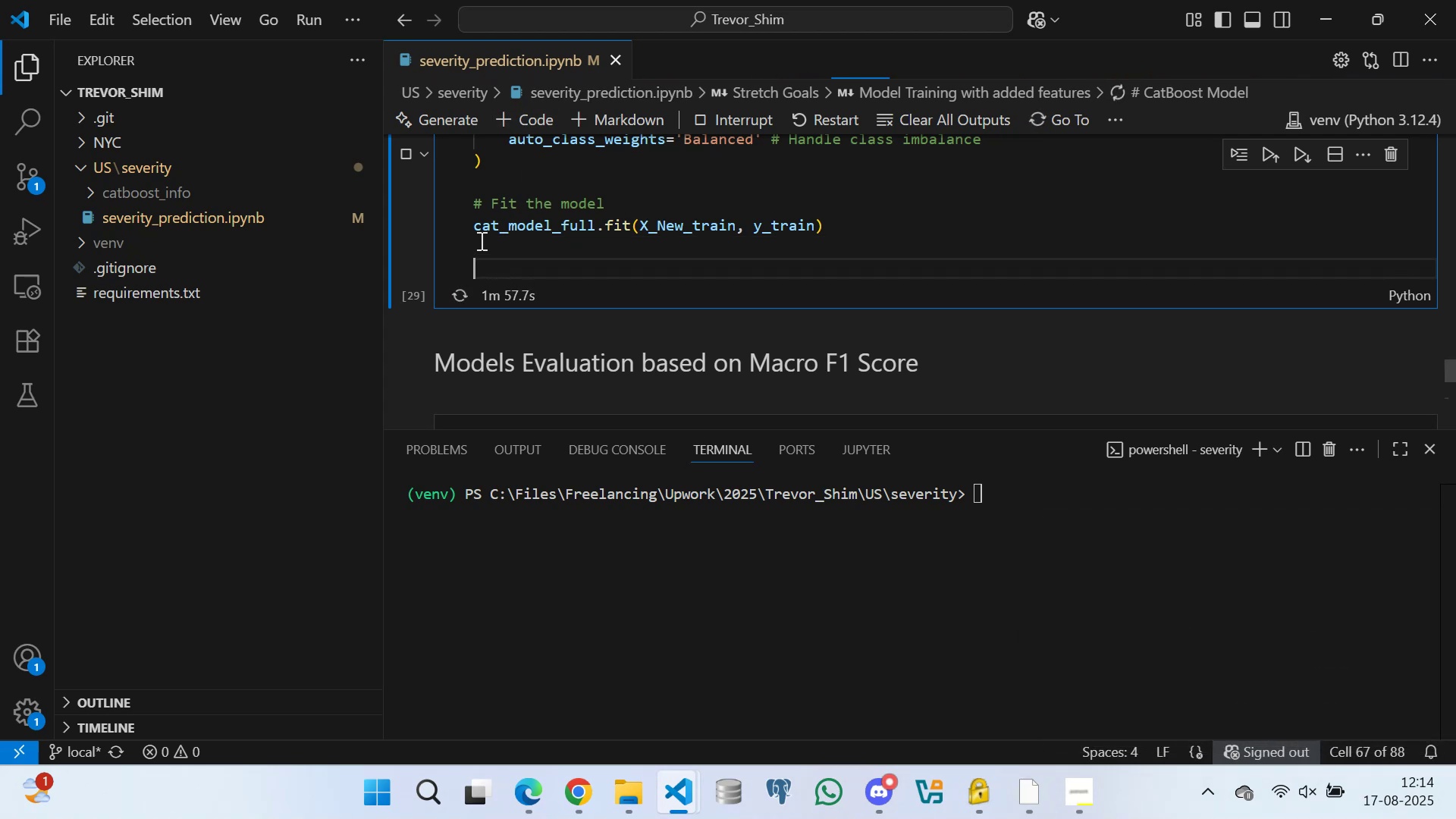 
triple_click([479, 239])
 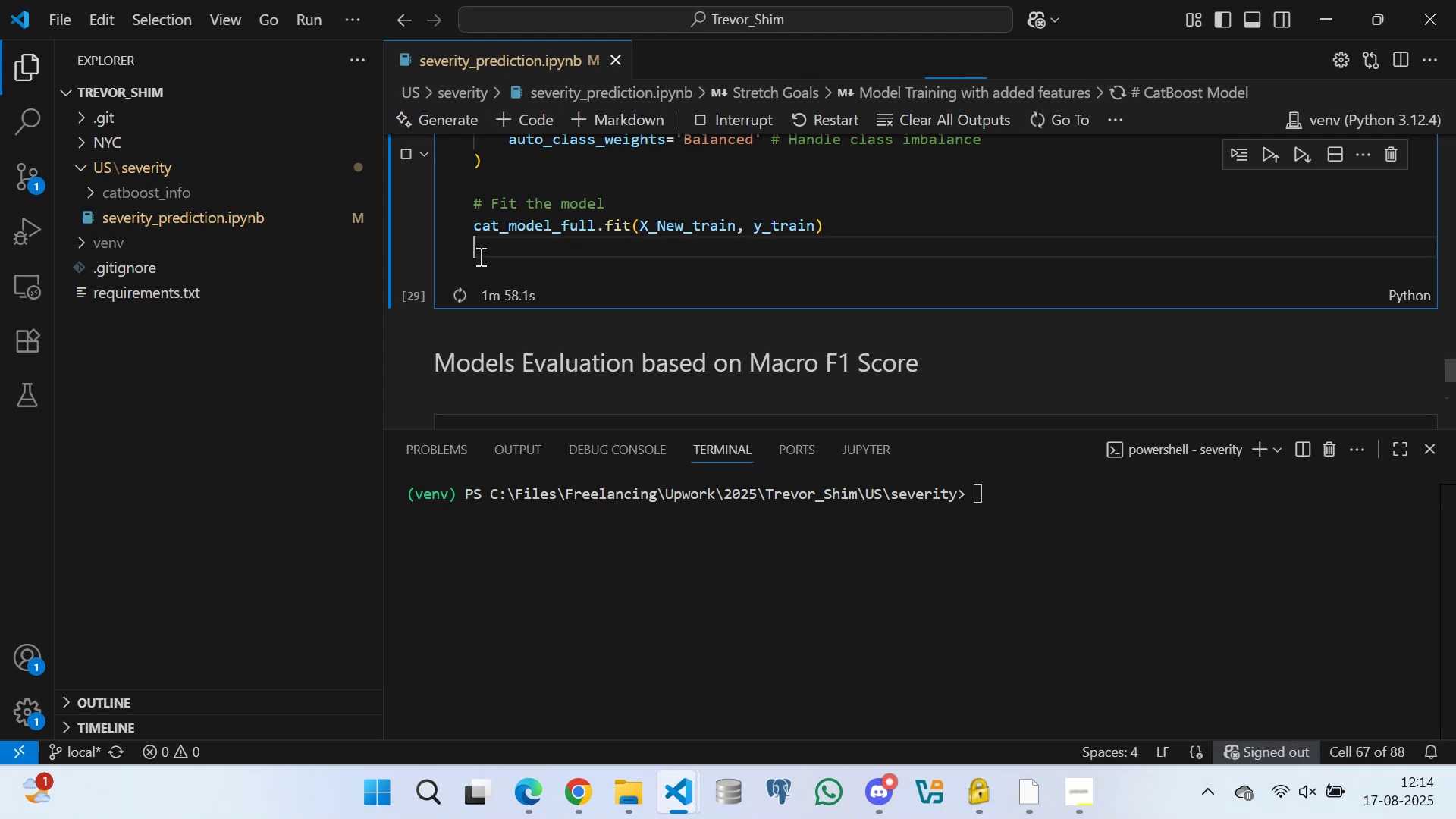 
triple_click([479, 265])
 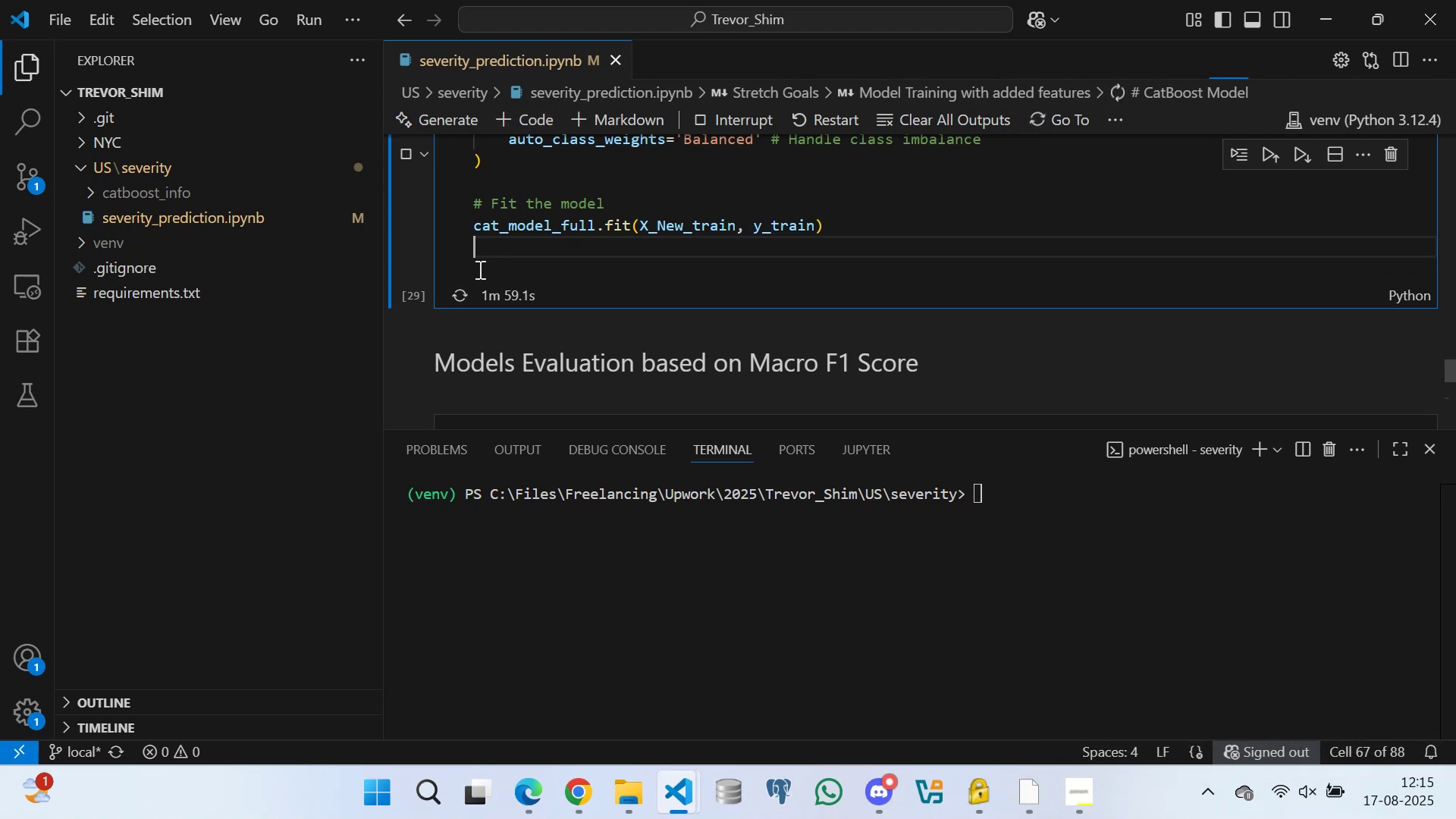 
triple_click([475, 243])
 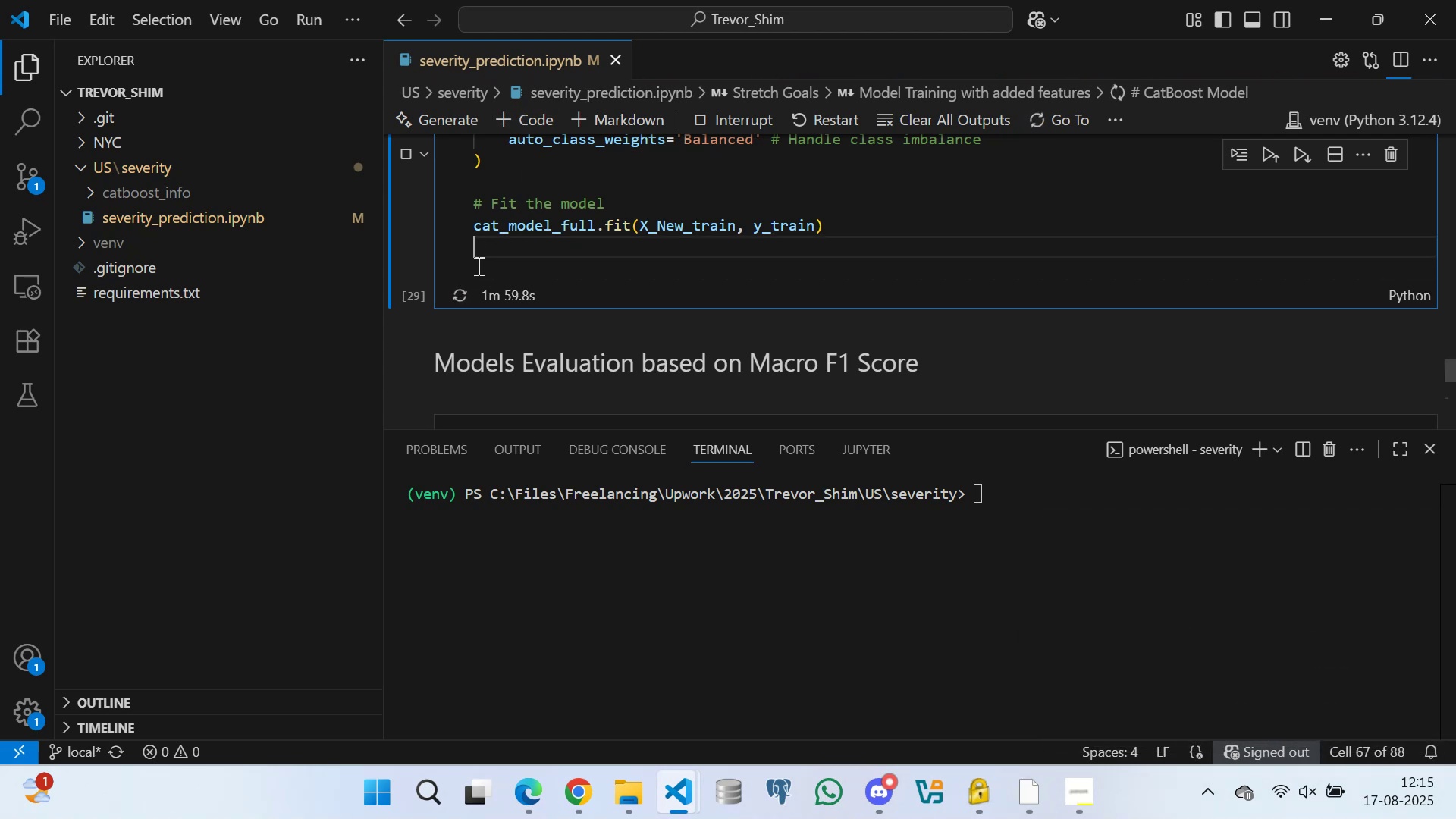 
triple_click([477, 267])
 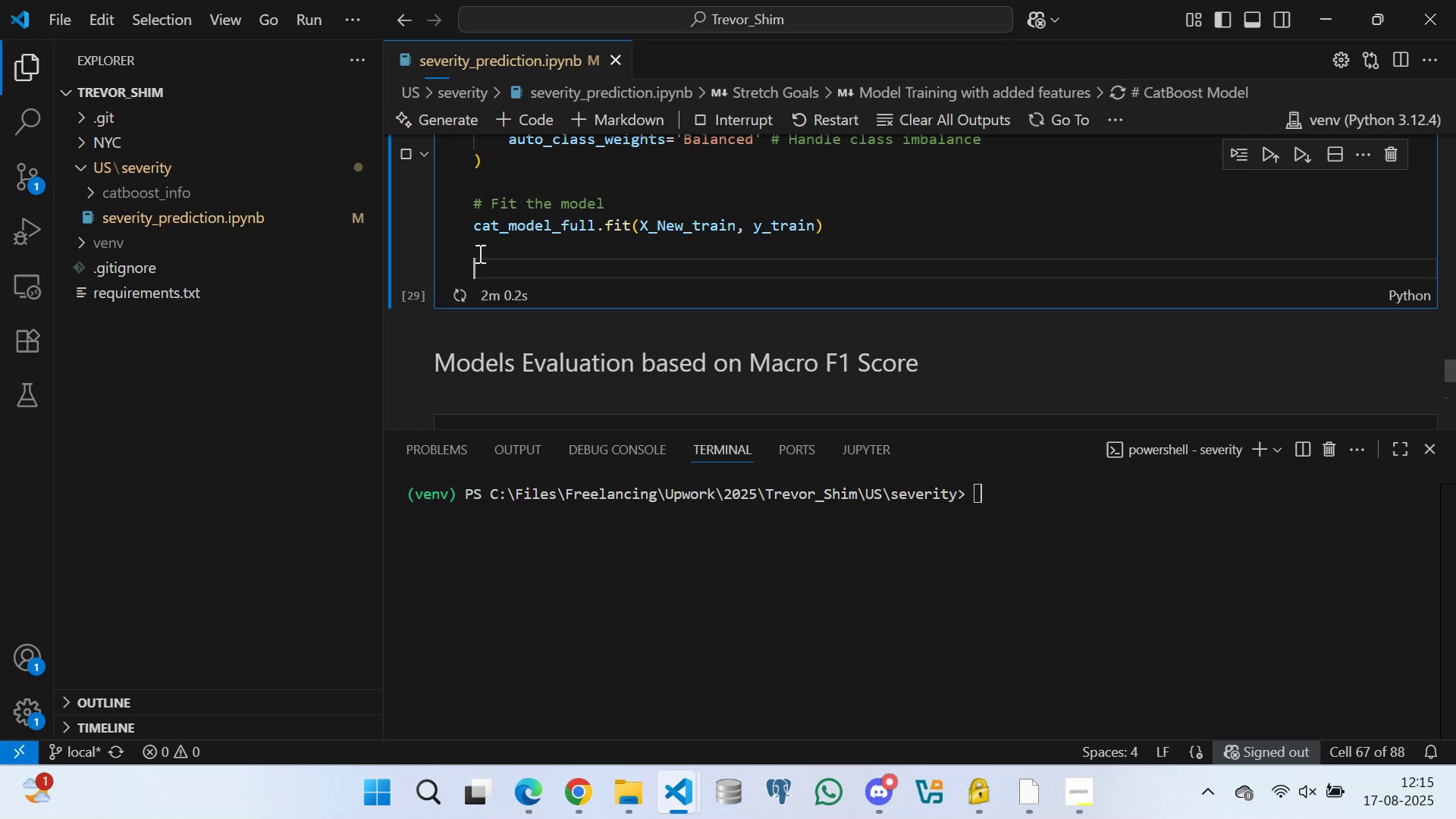 
triple_click([479, 251])
 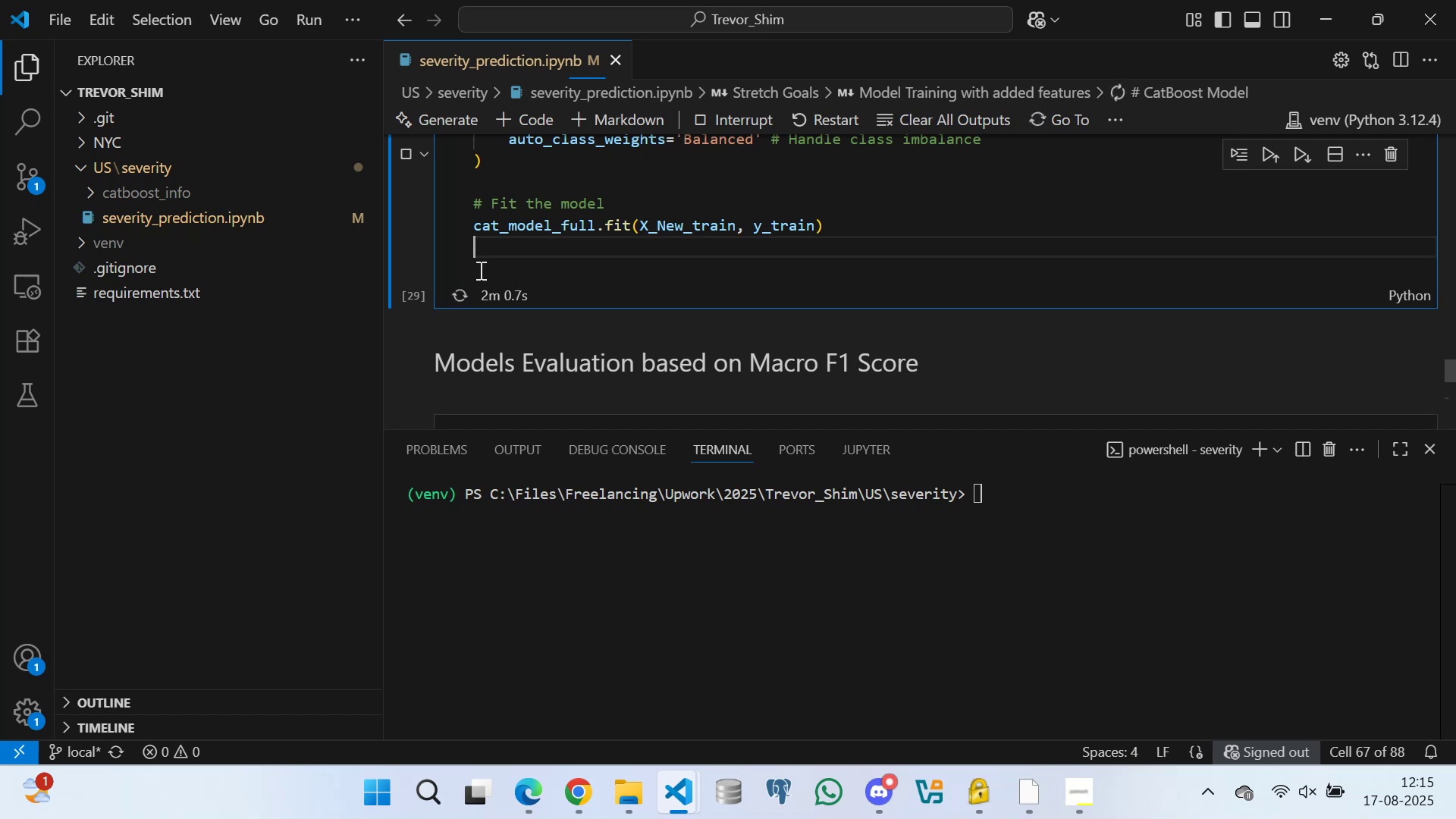 
triple_click([479, 270])
 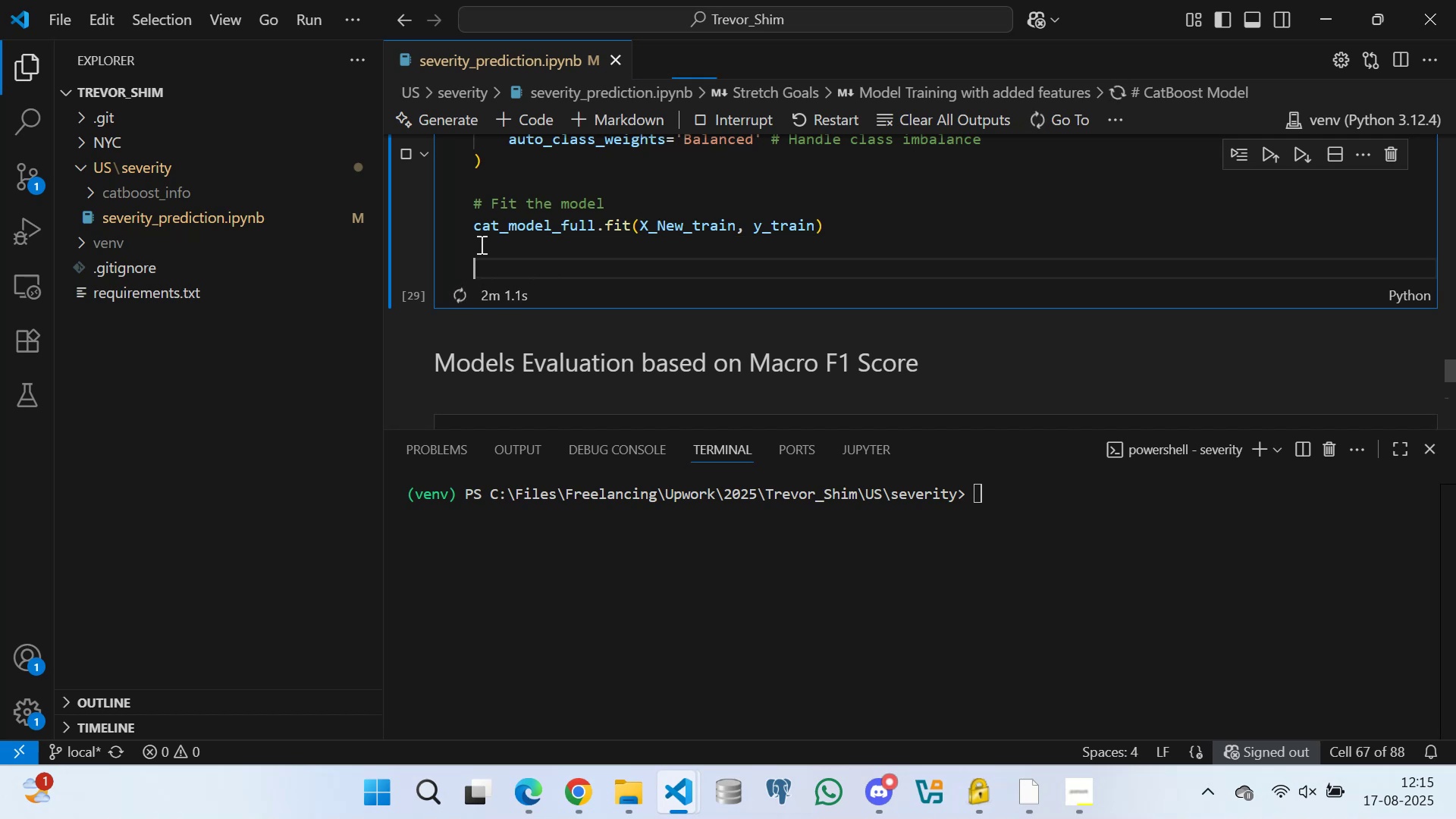 
triple_click([480, 243])
 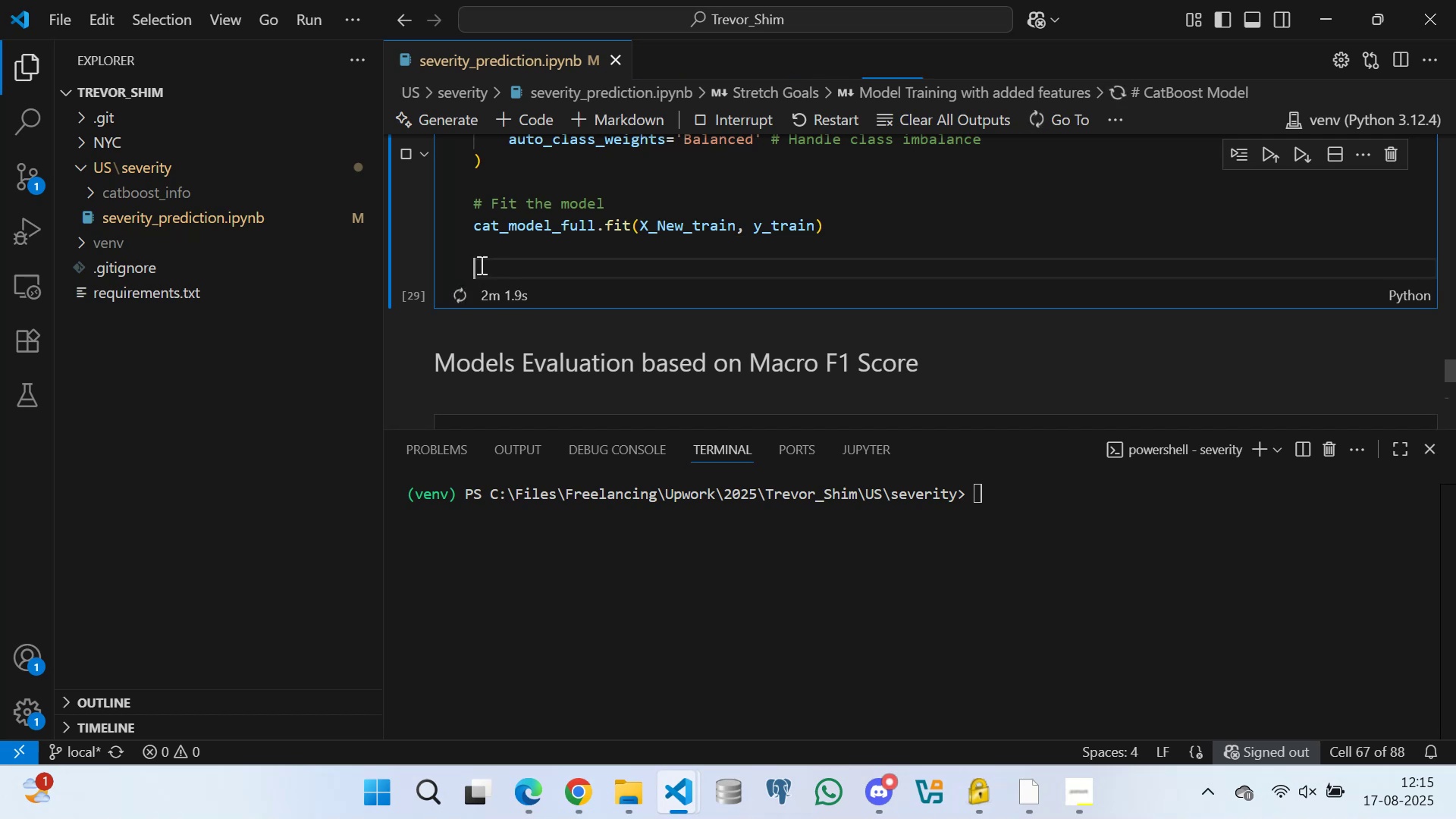 
triple_click([480, 238])
 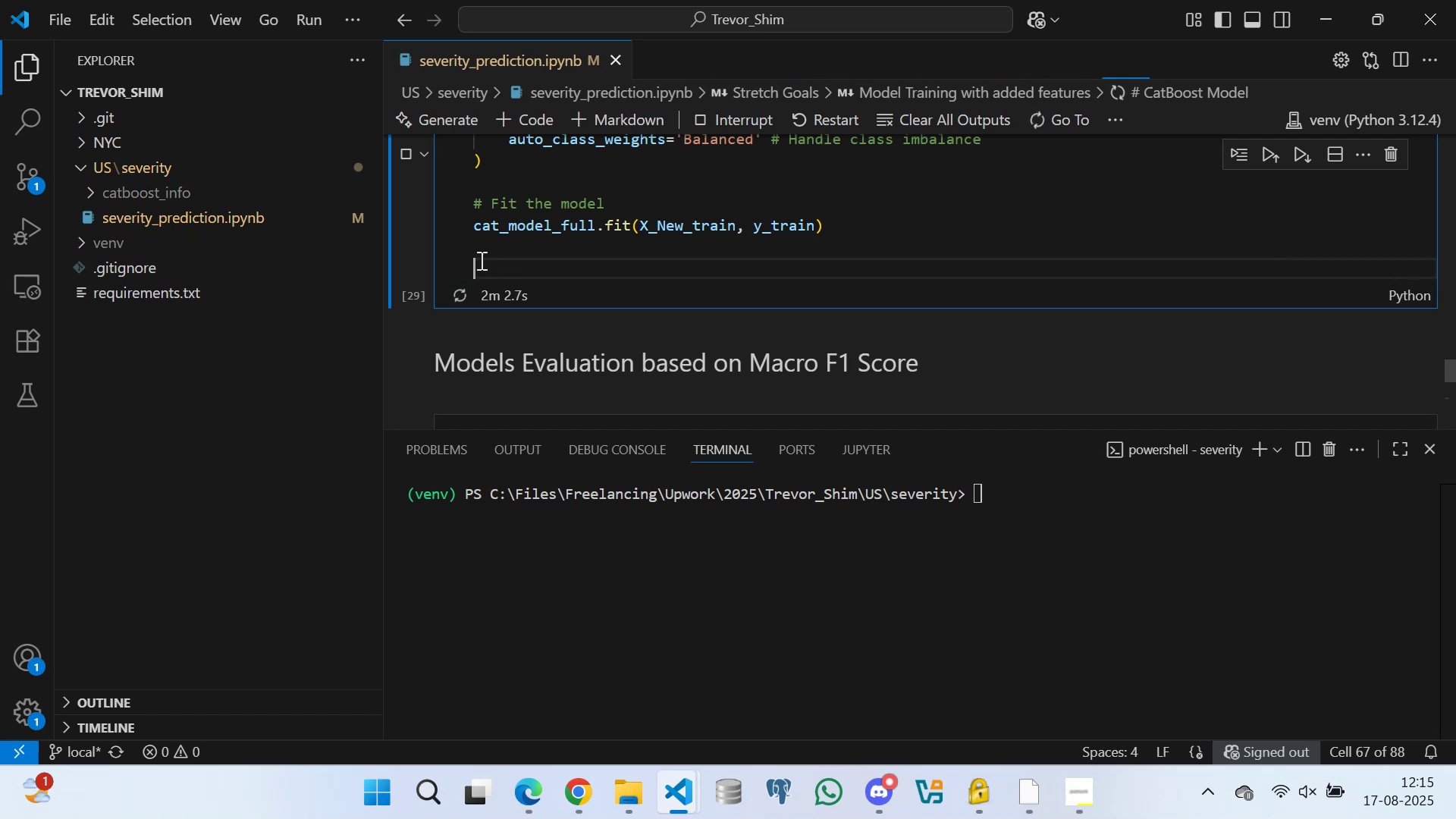 
triple_click([479, 241])
 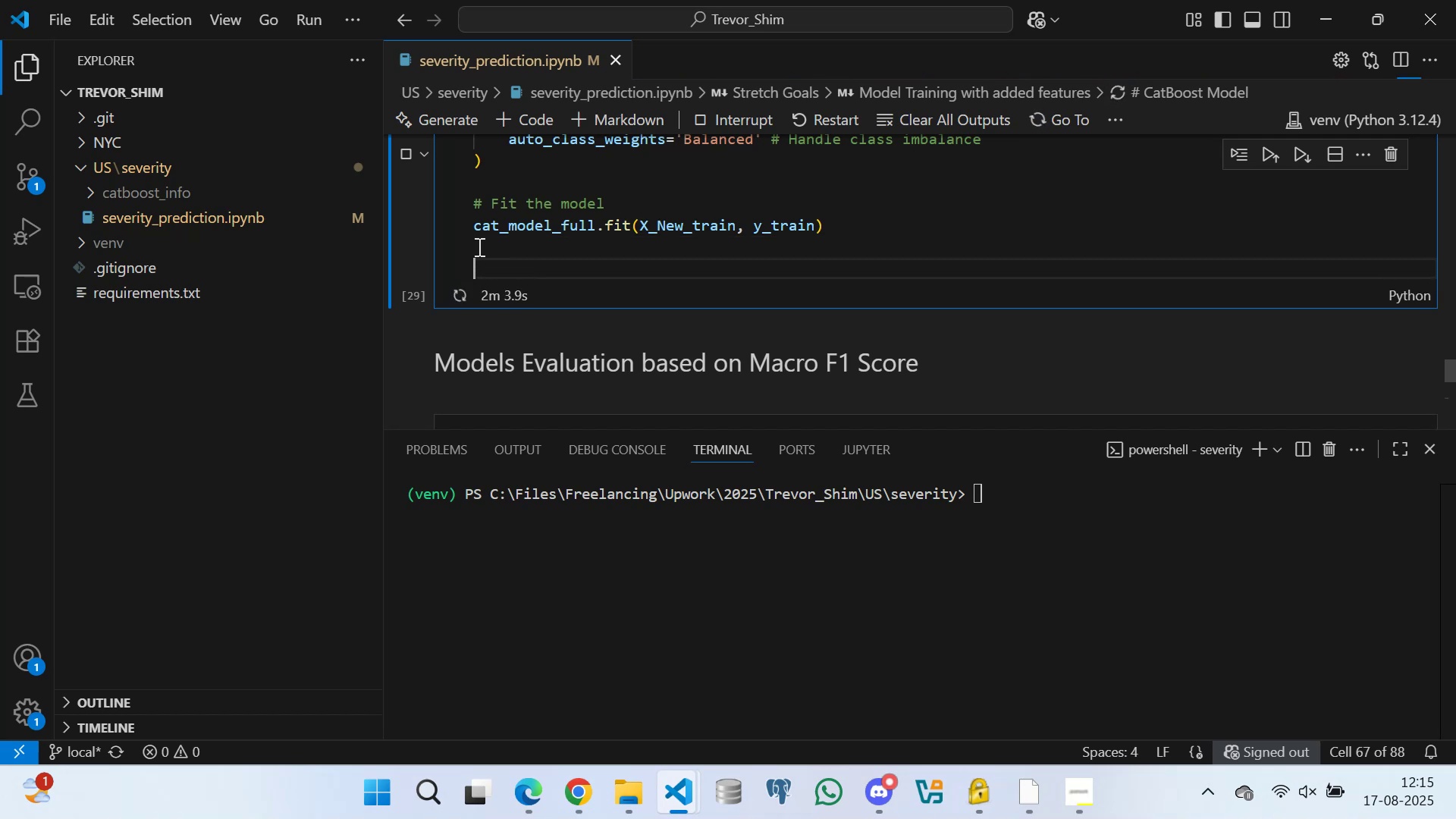 
triple_click([477, 268])
 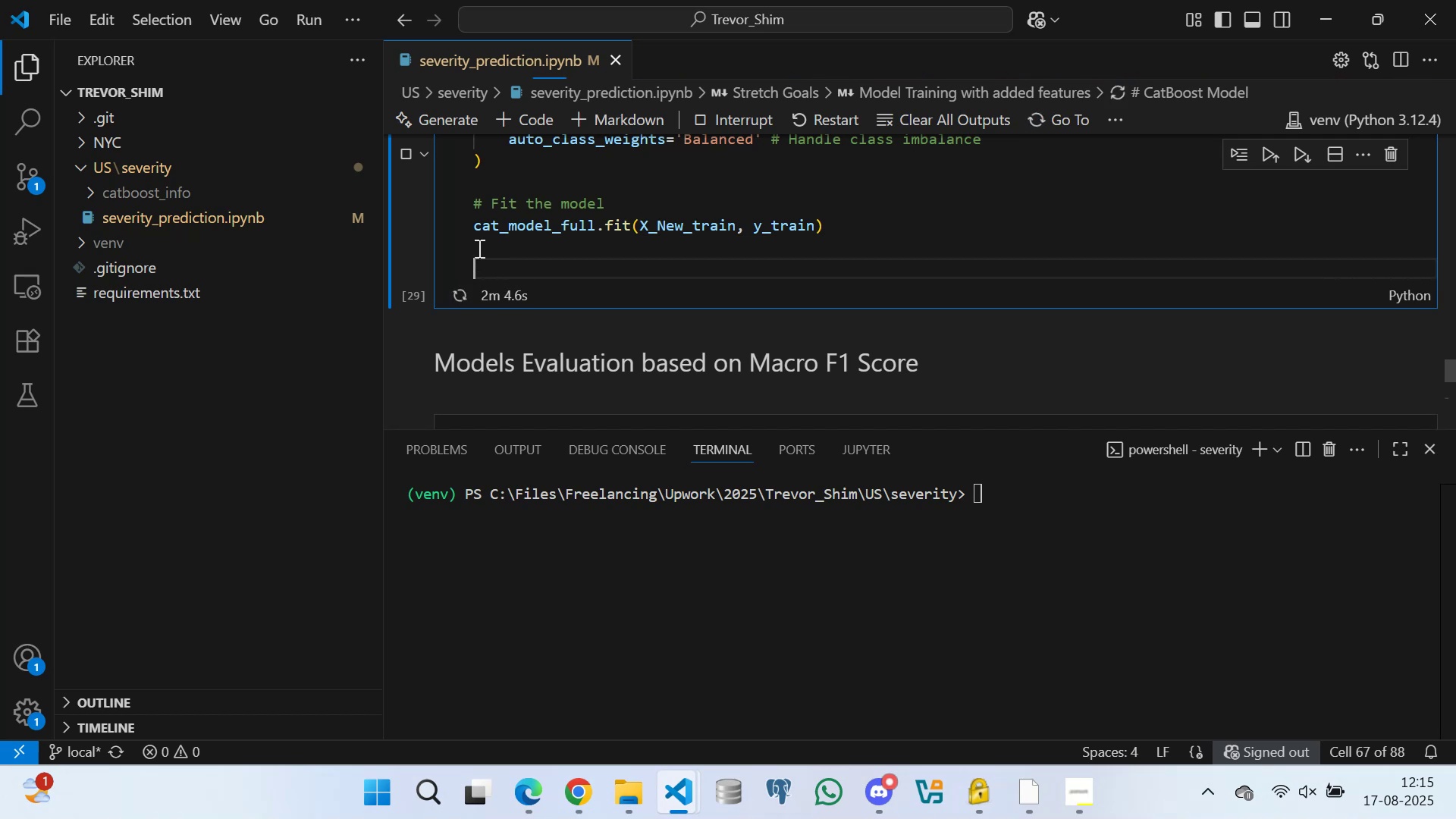 
triple_click([479, 247])
 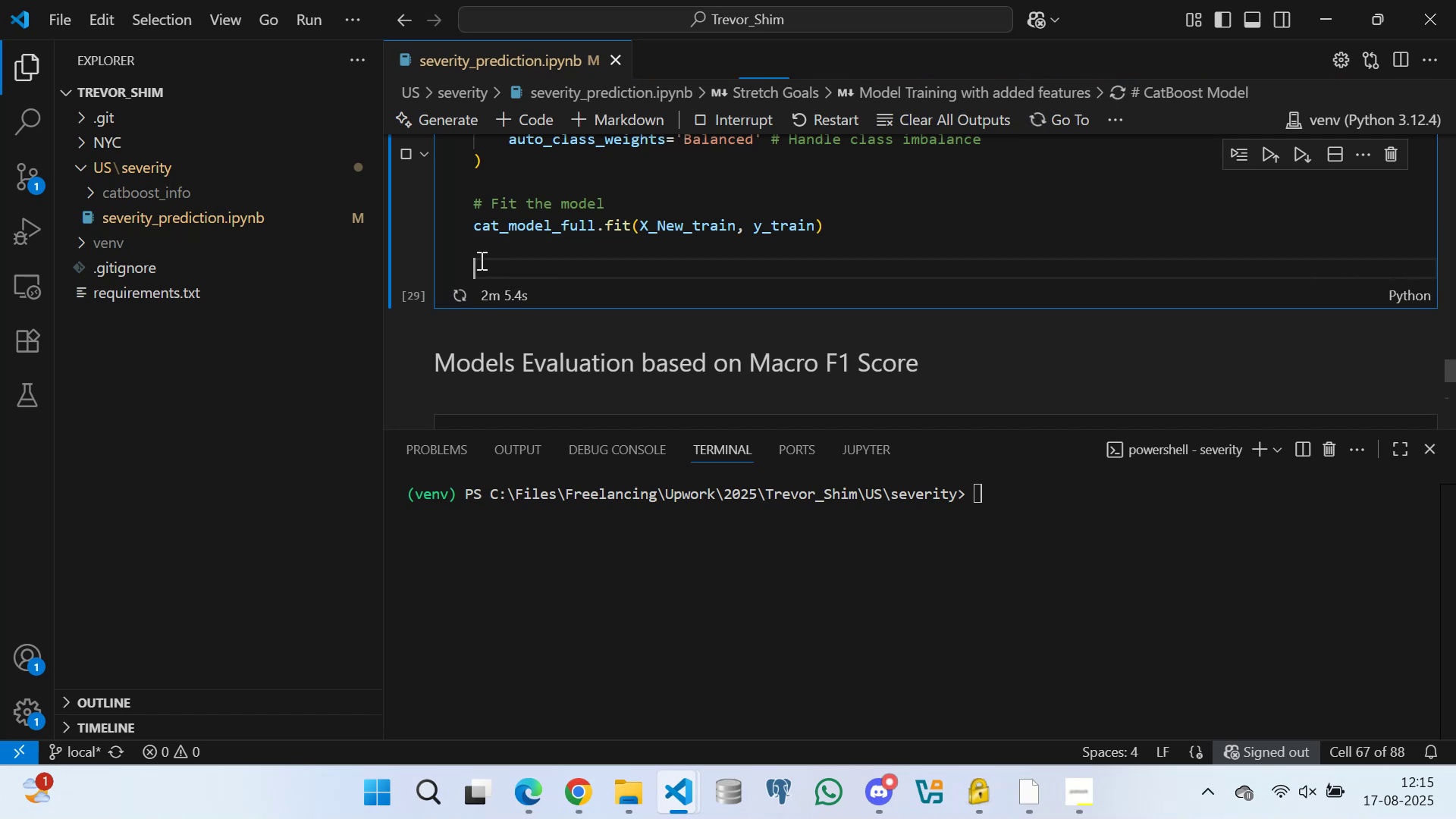 
triple_click([479, 247])
 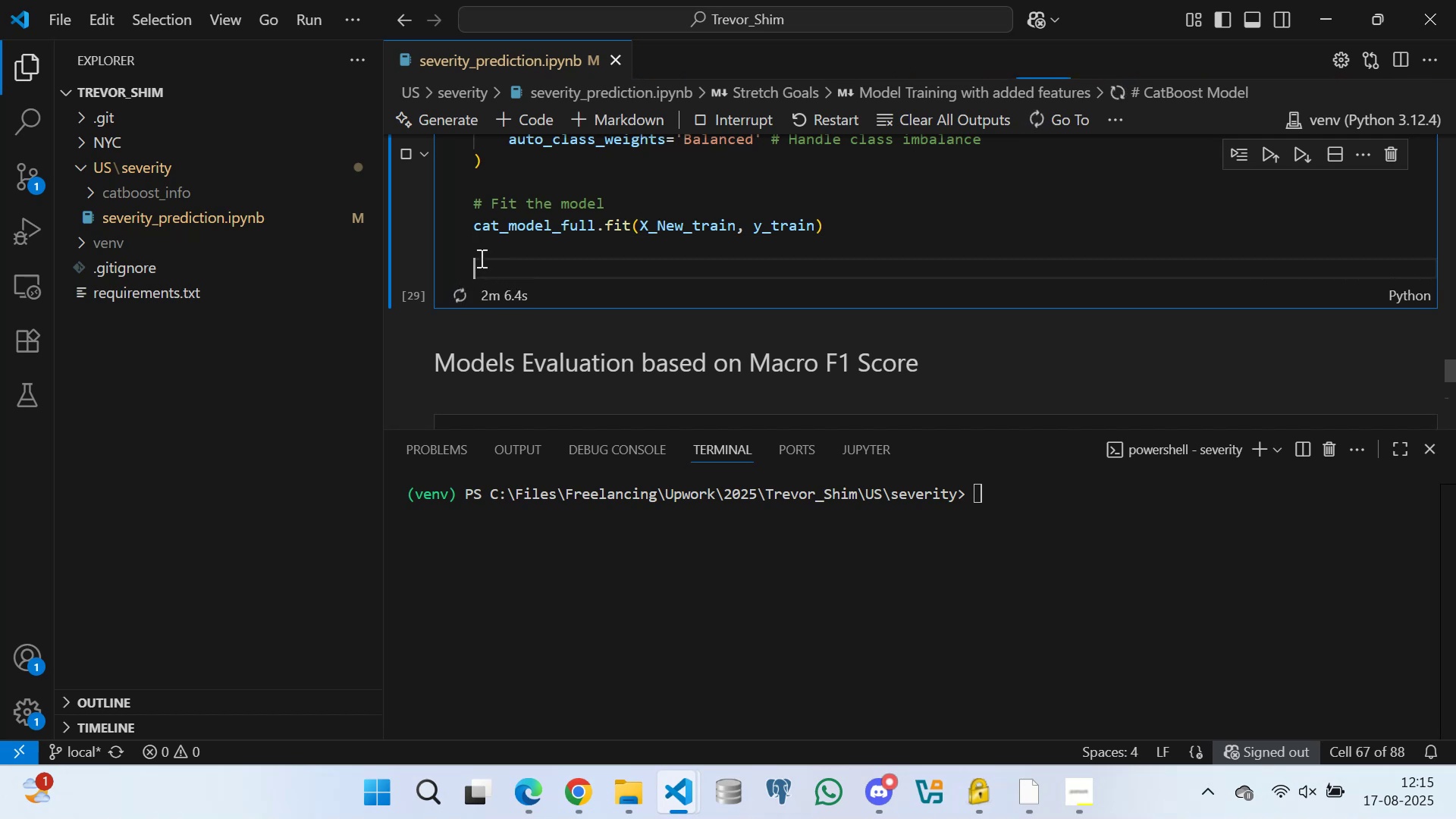 
double_click([479, 243])
 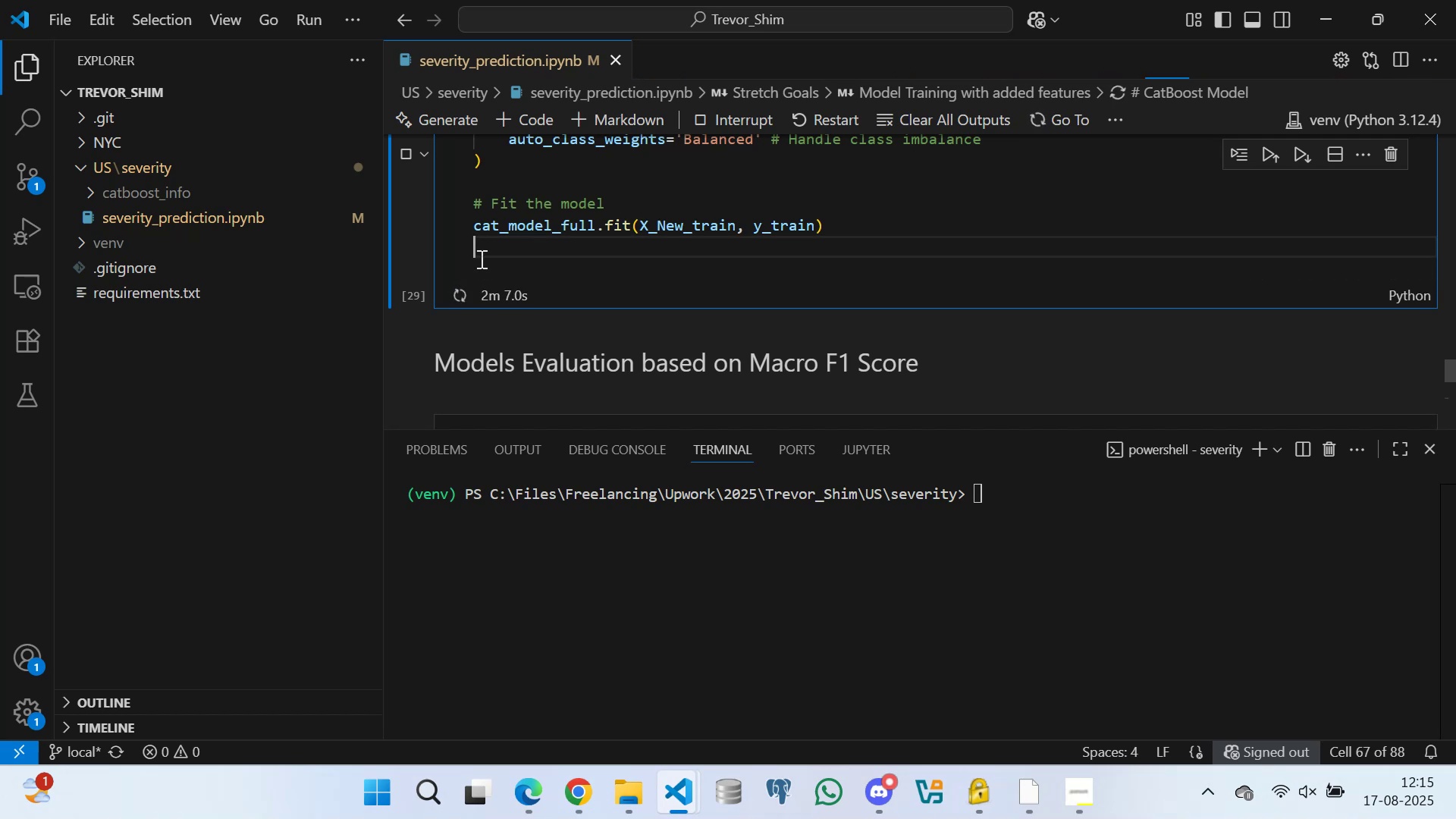 
triple_click([480, 269])
 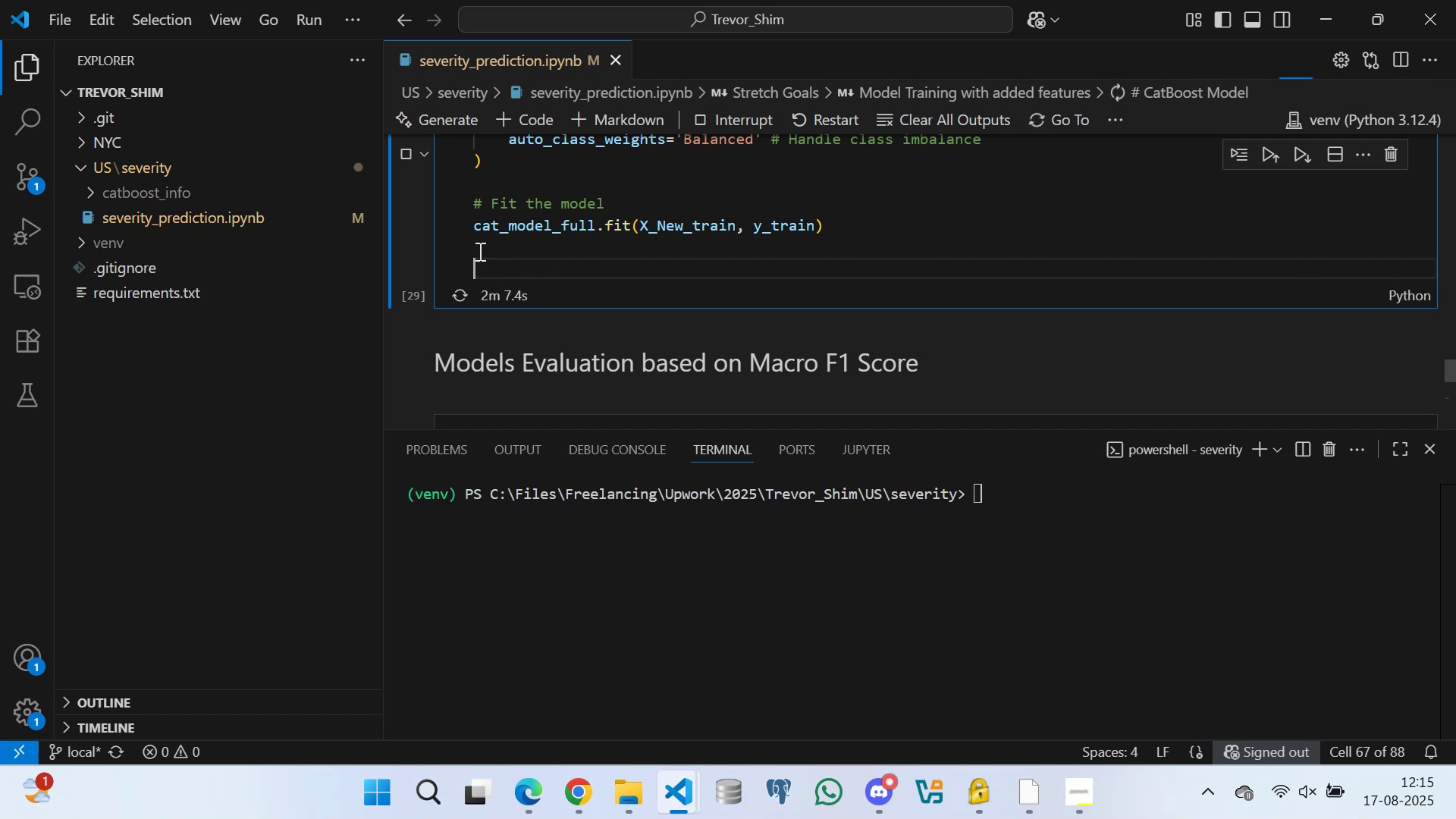 
triple_click([479, 246])
 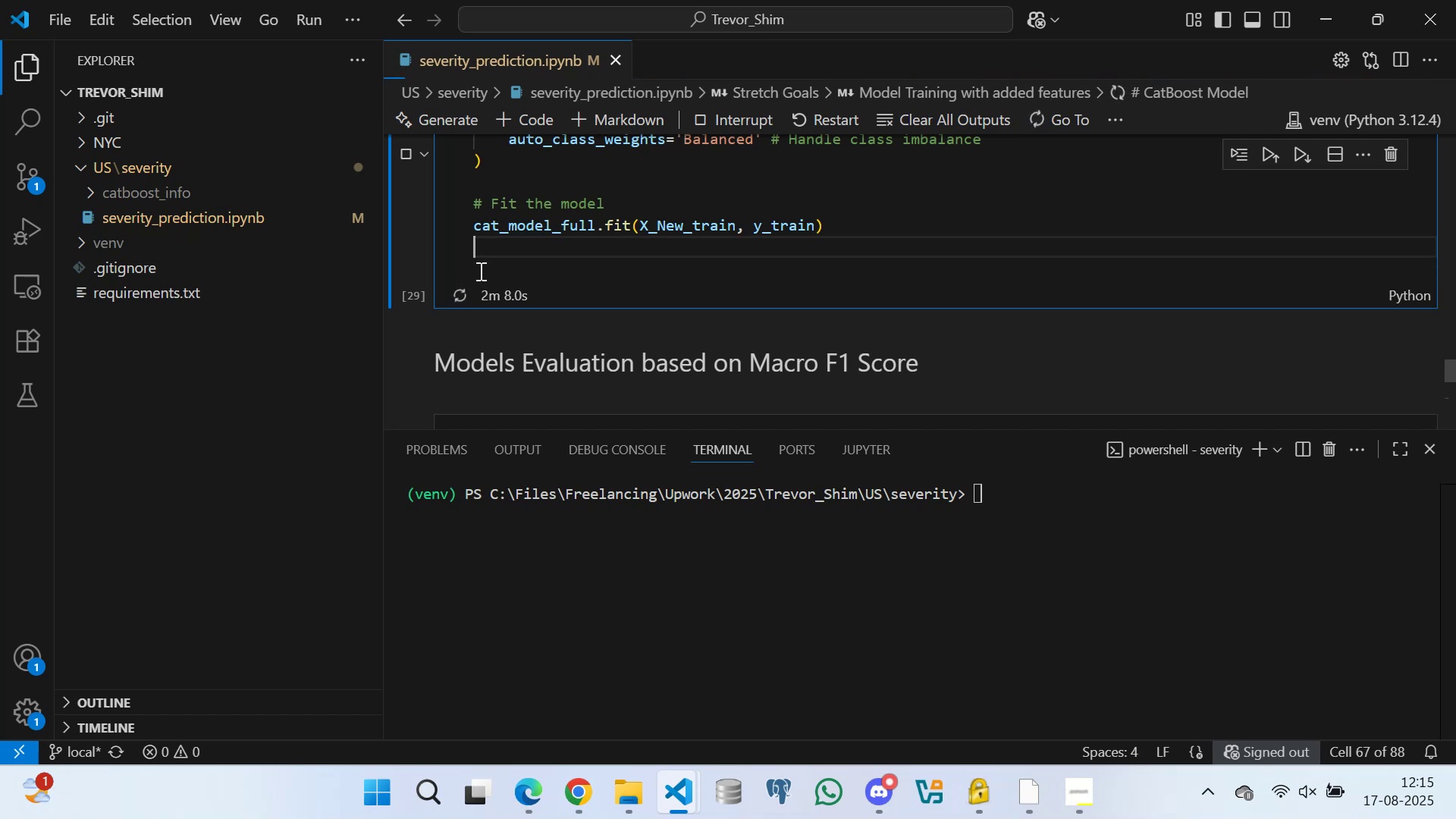 
left_click([479, 271])
 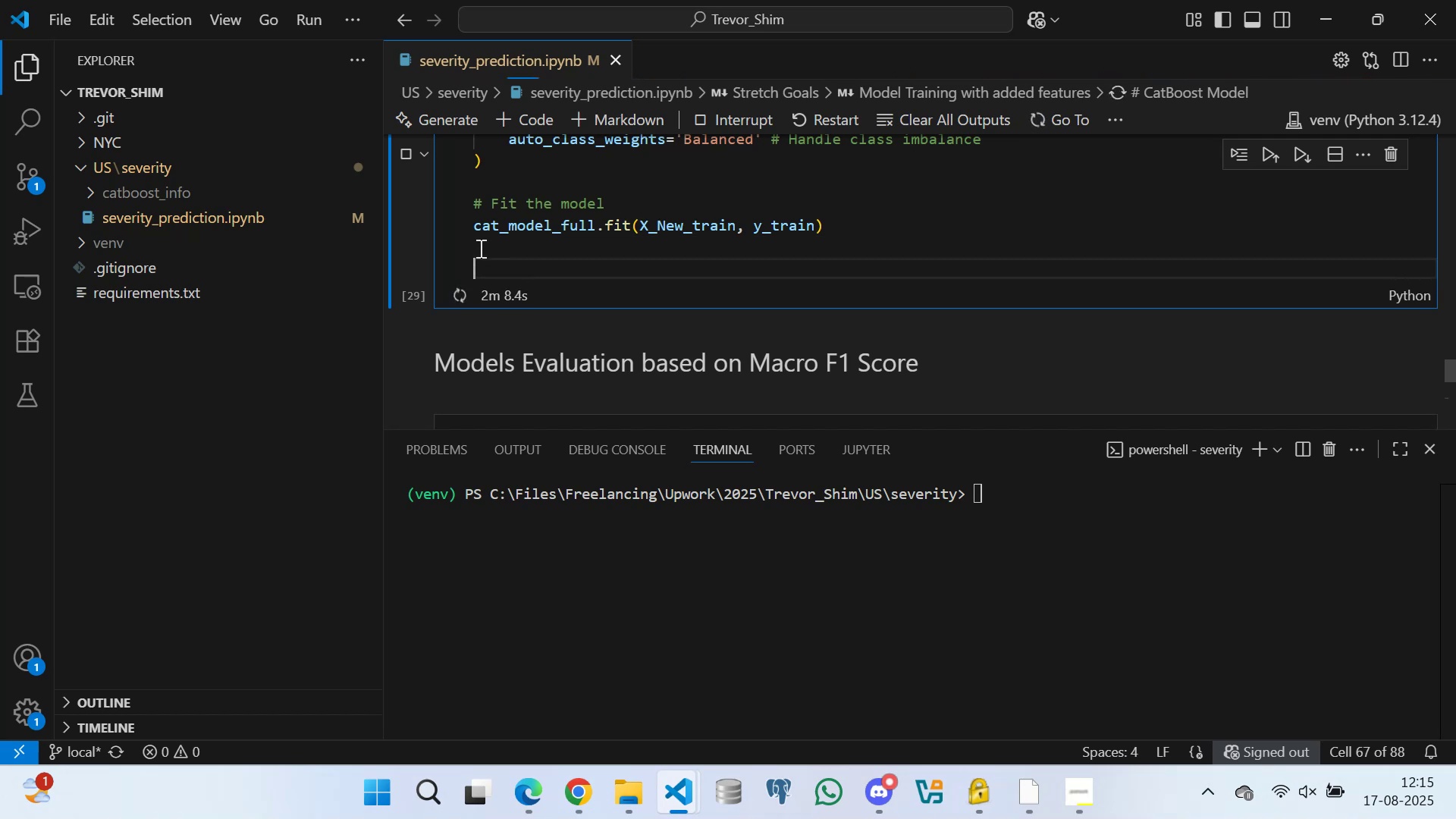 
double_click([479, 244])
 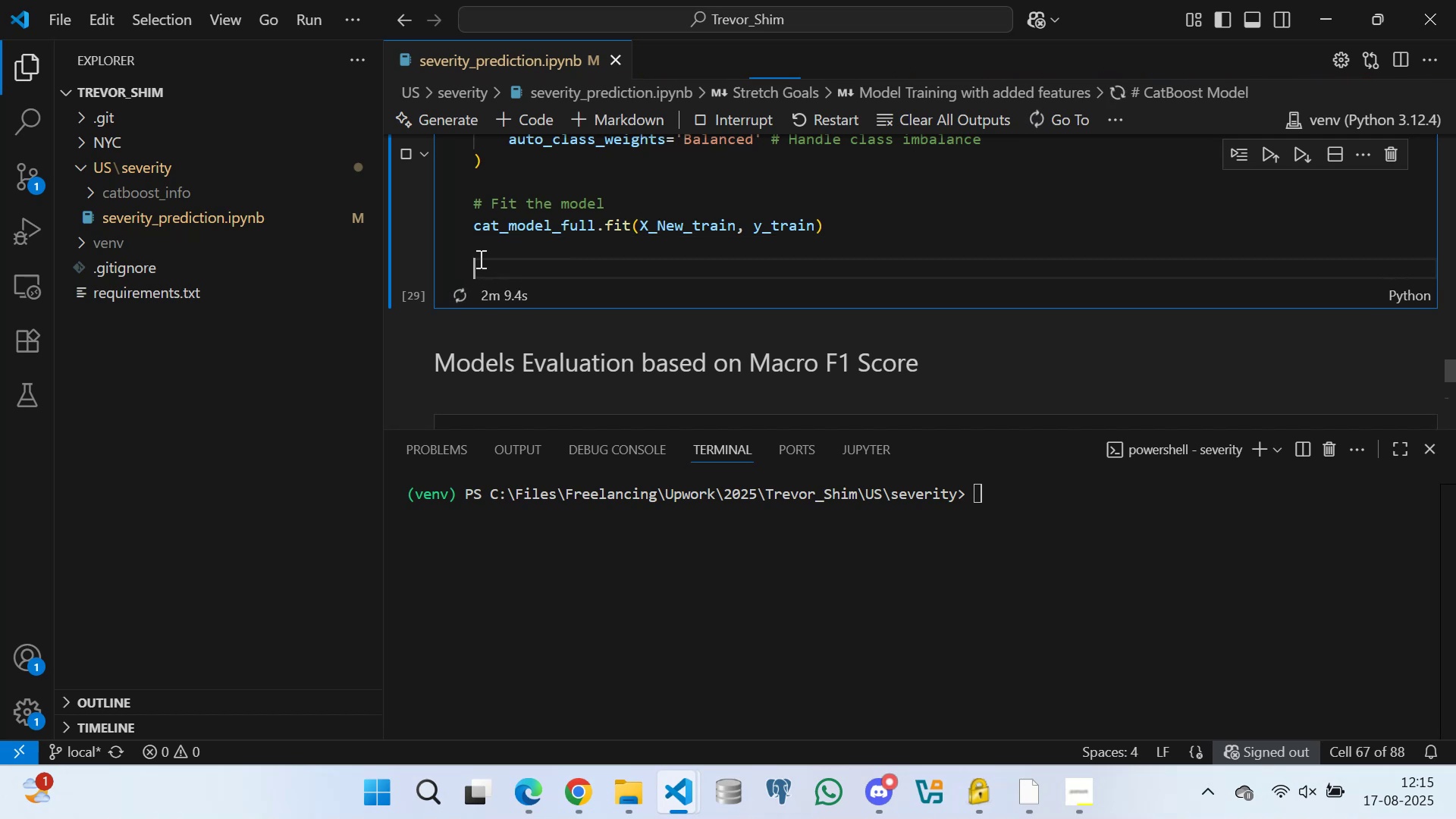 
double_click([479, 249])
 